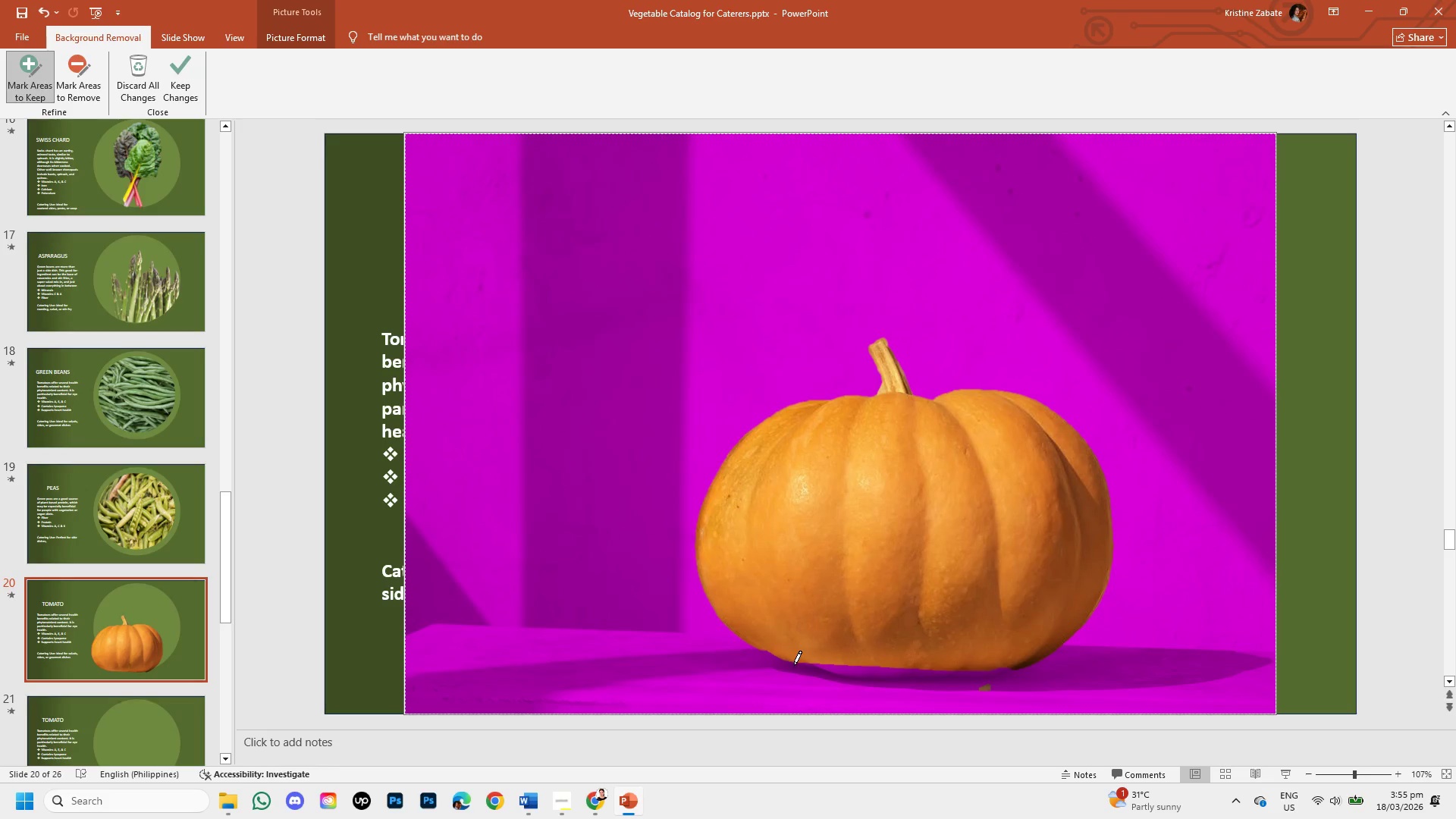 
left_click_drag(start_coordinate=[795, 661], to_coordinate=[807, 661])
 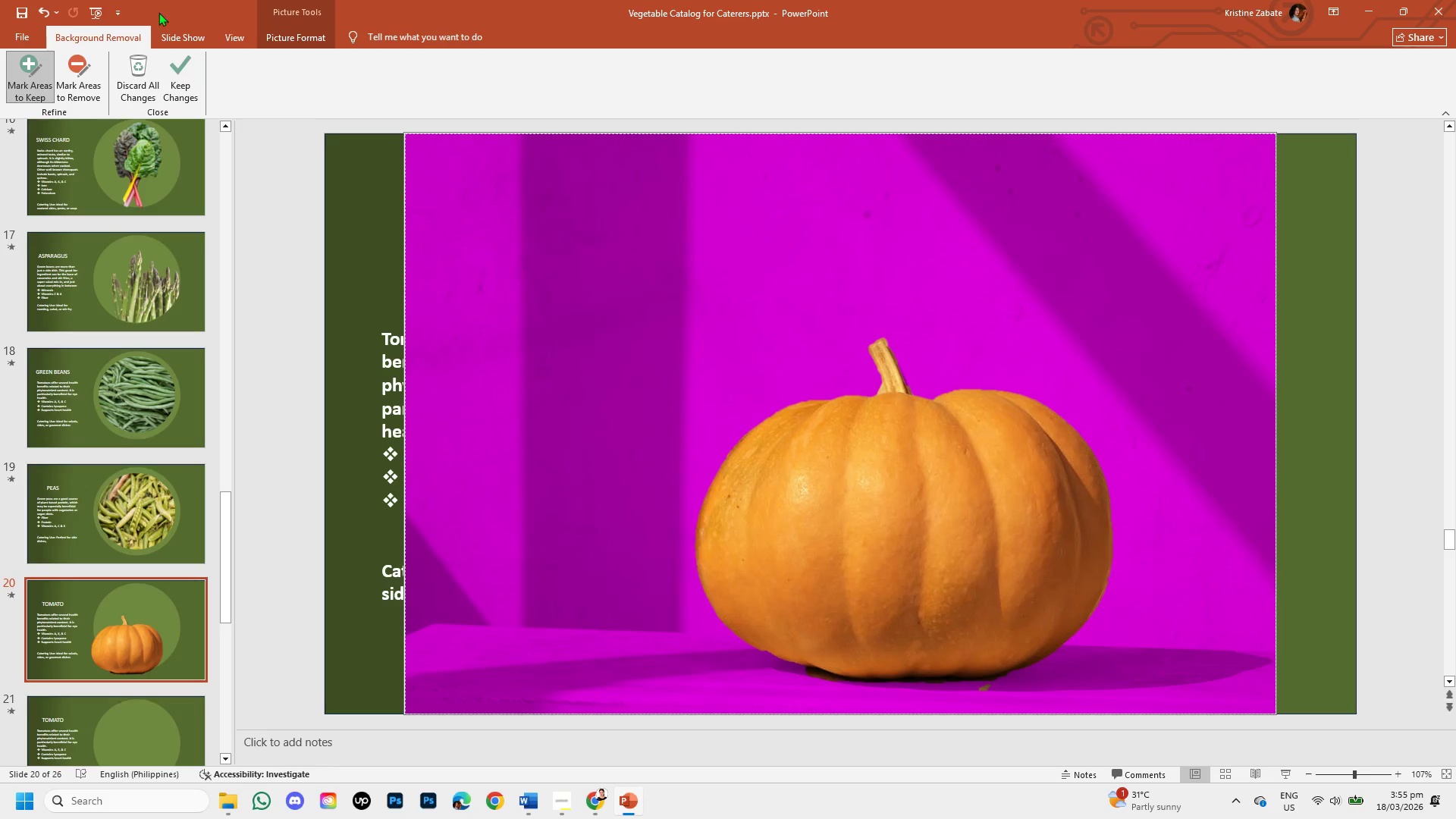 
left_click([183, 73])
 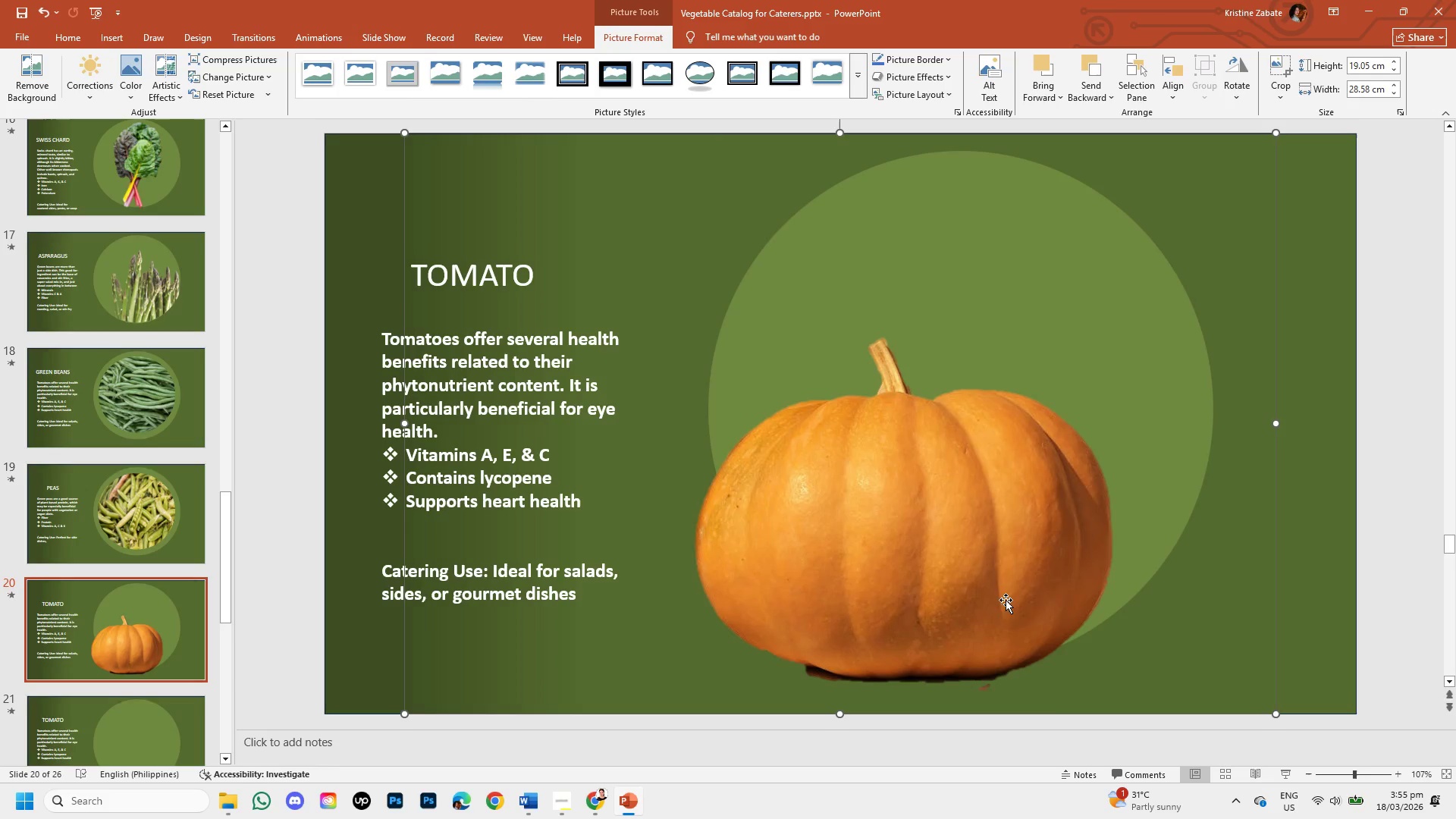 
left_click([946, 582])
 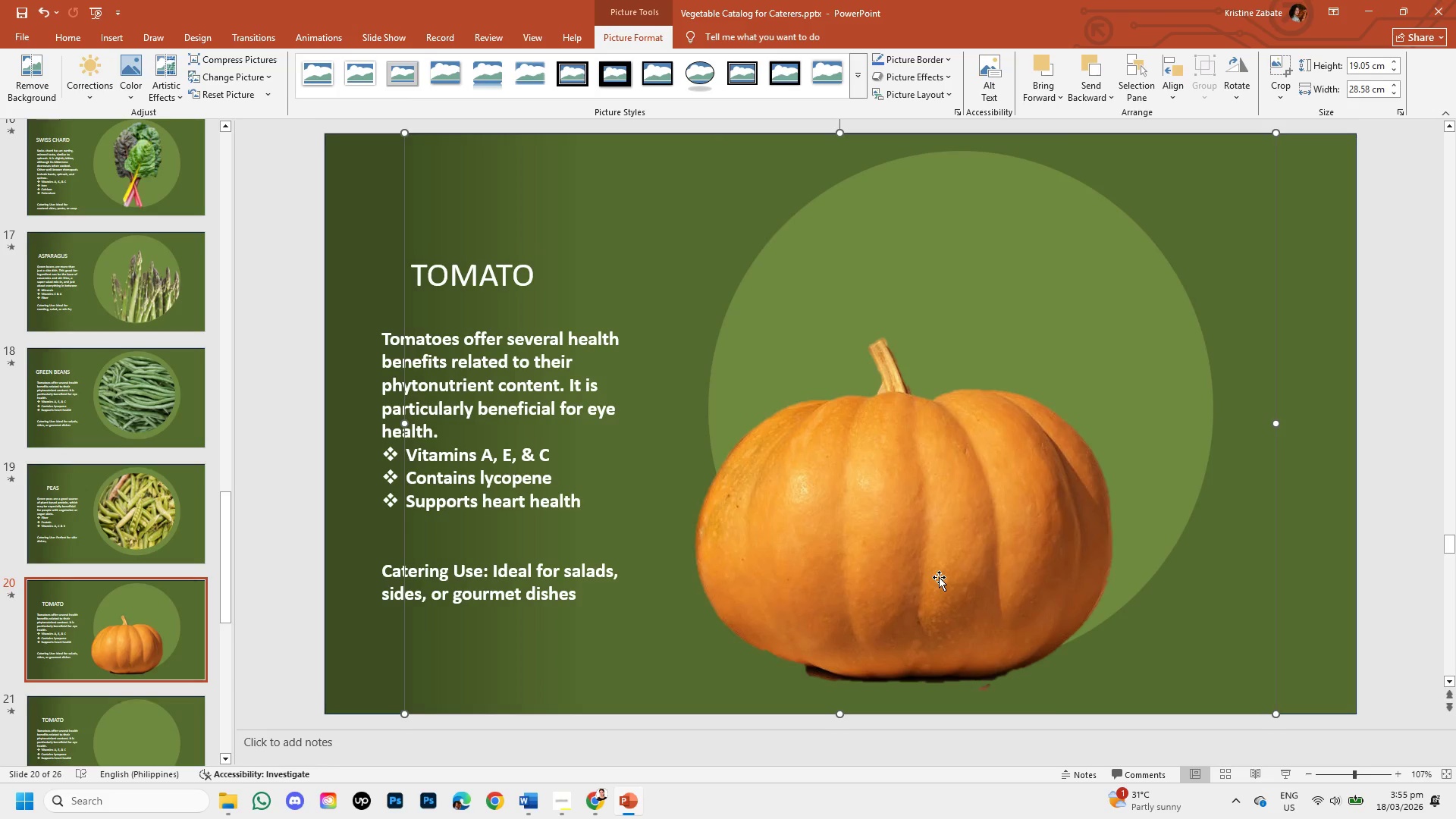 
left_click_drag(start_coordinate=[939, 577], to_coordinate=[971, 444])
 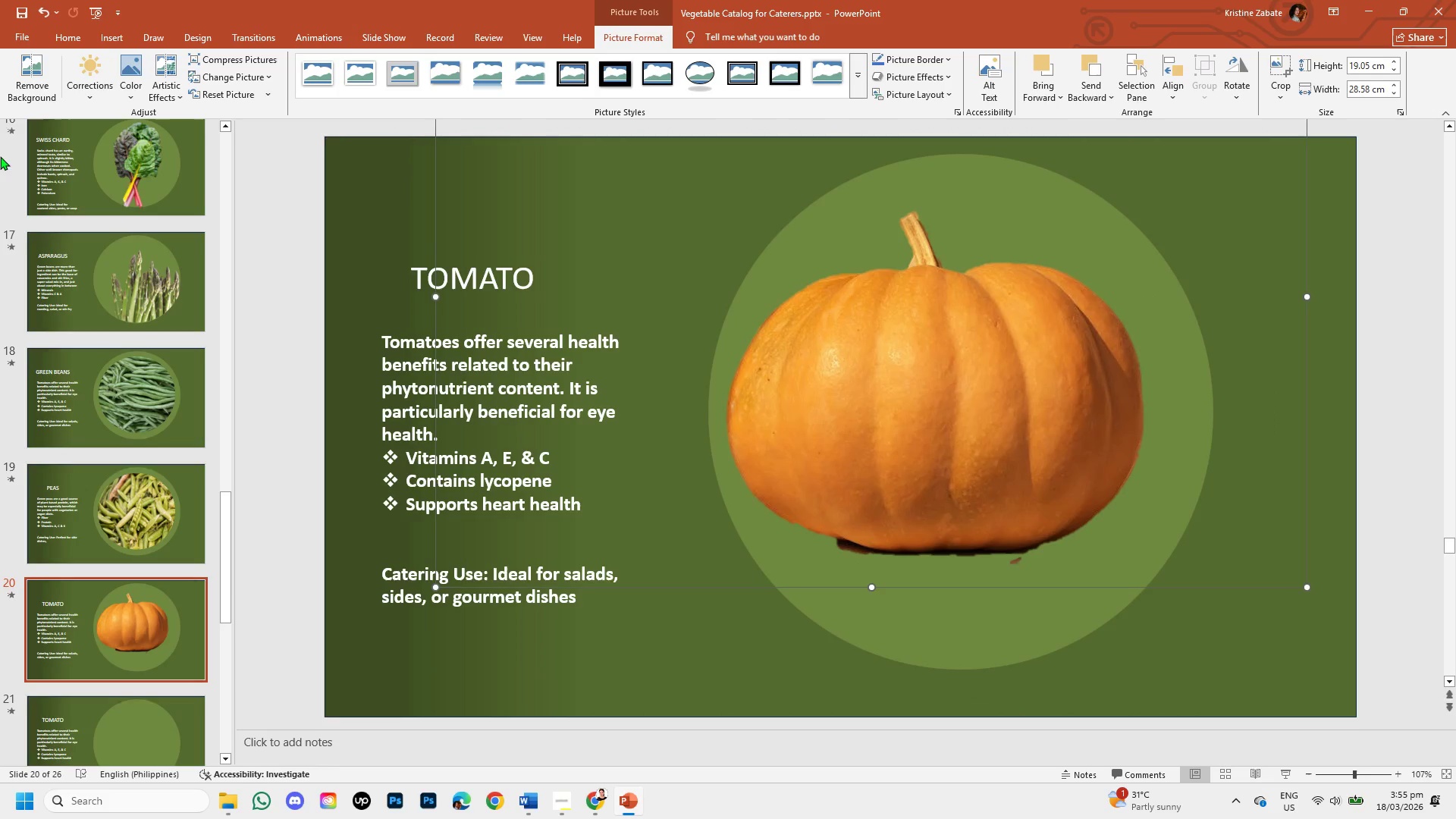 
left_click([11, 79])
 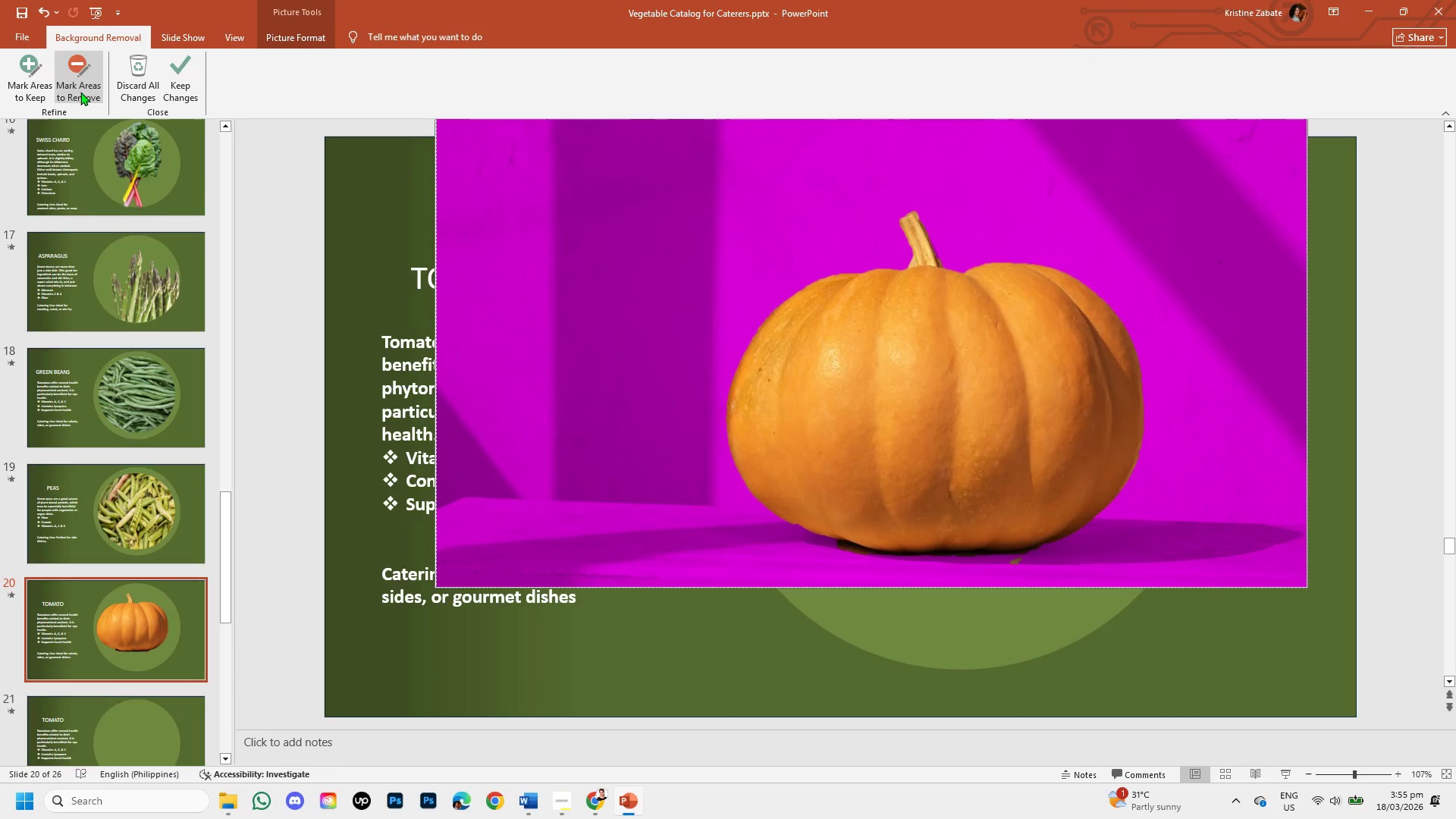 
left_click([80, 89])
 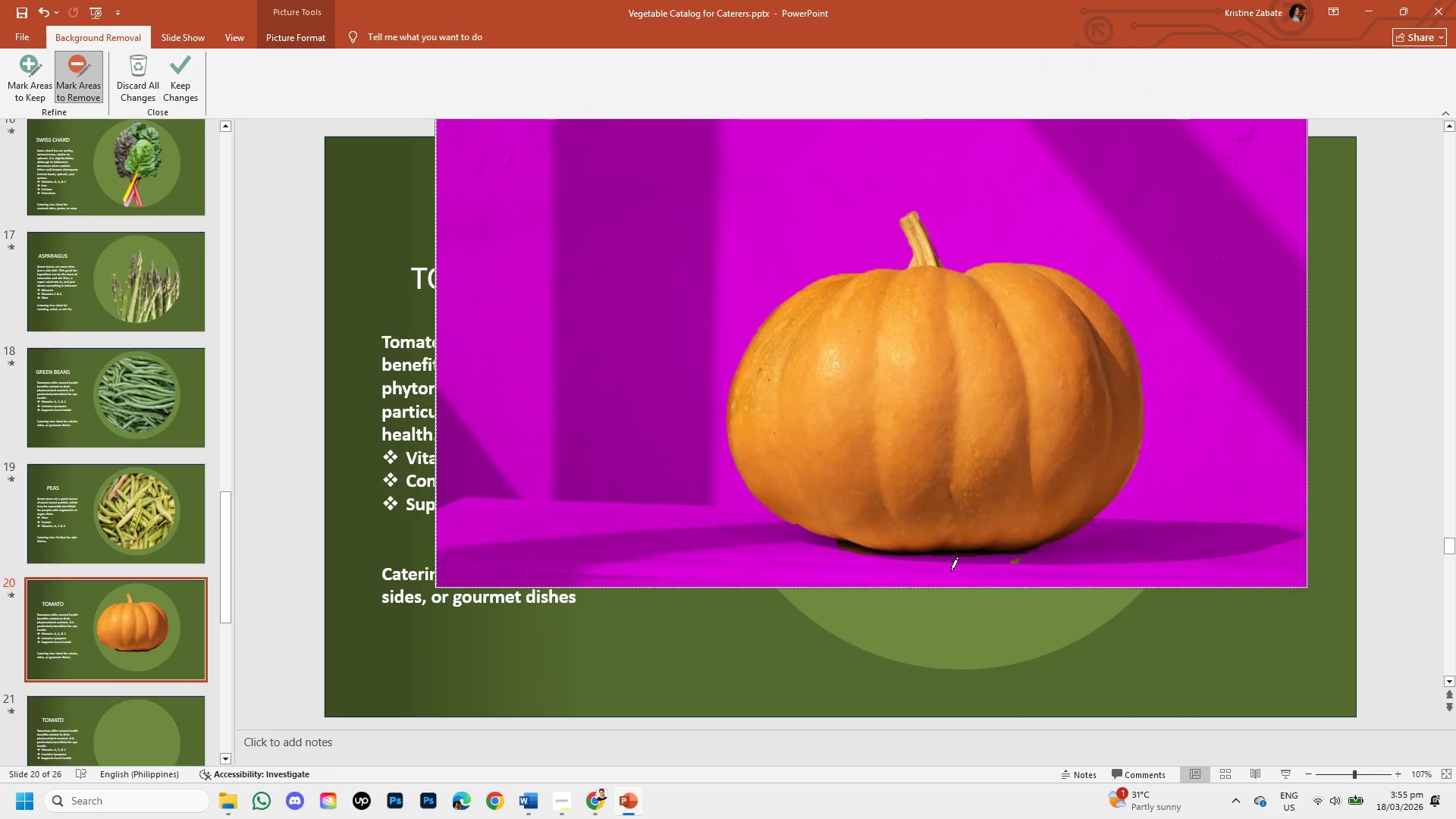 
left_click_drag(start_coordinate=[993, 577], to_coordinate=[1006, 576])
 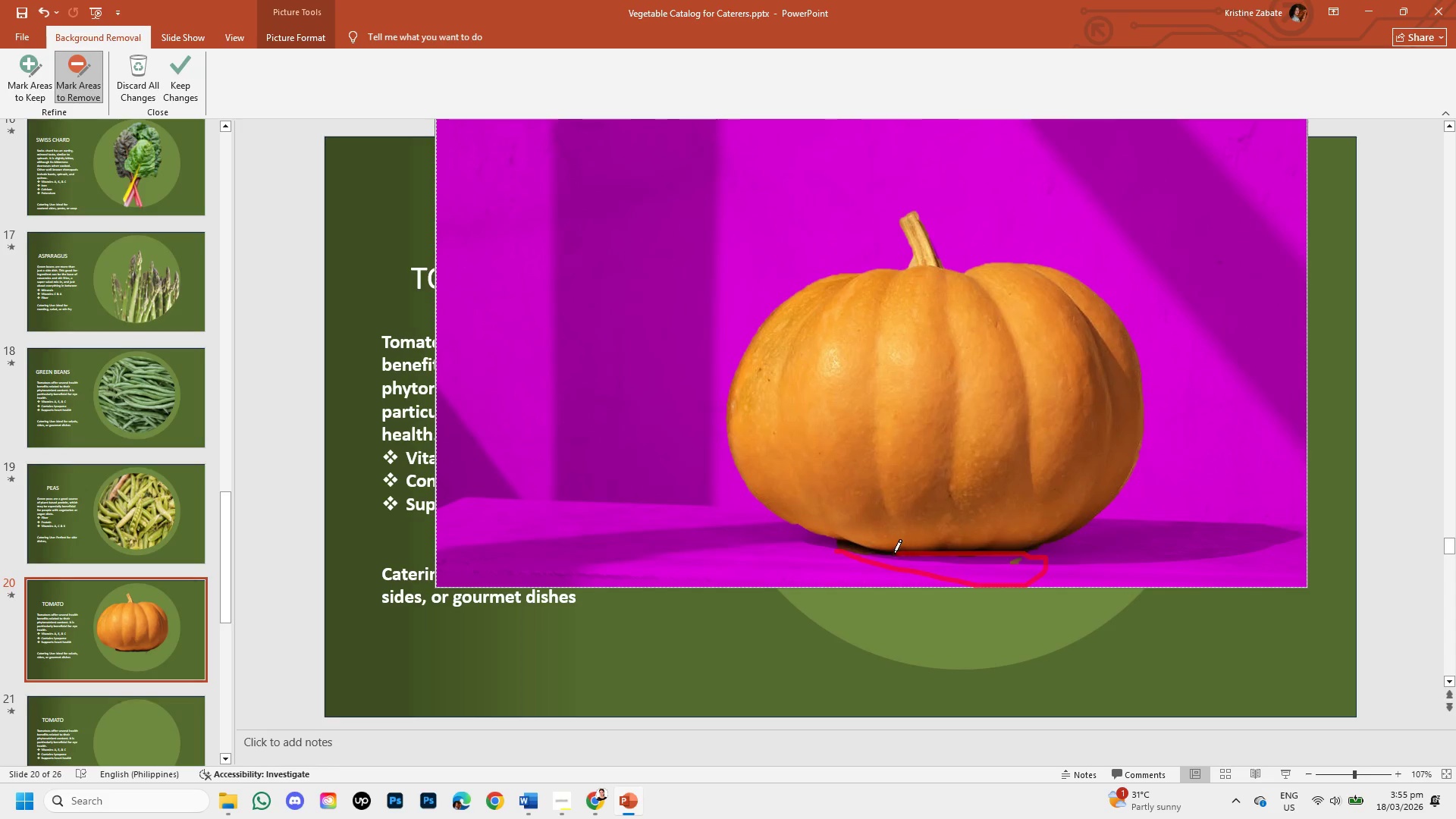 
wait(12.0)
 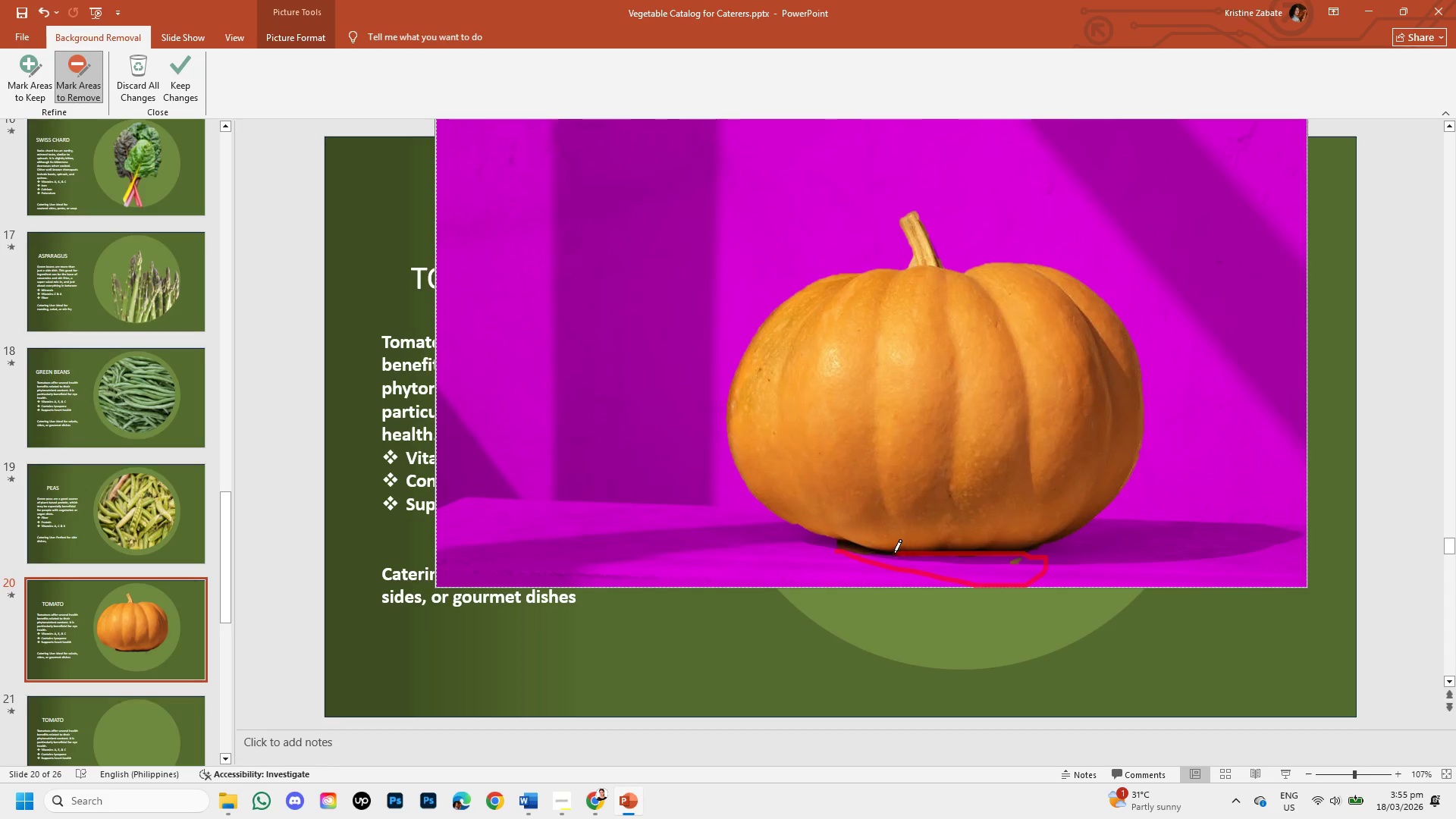 
left_click([174, 82])
 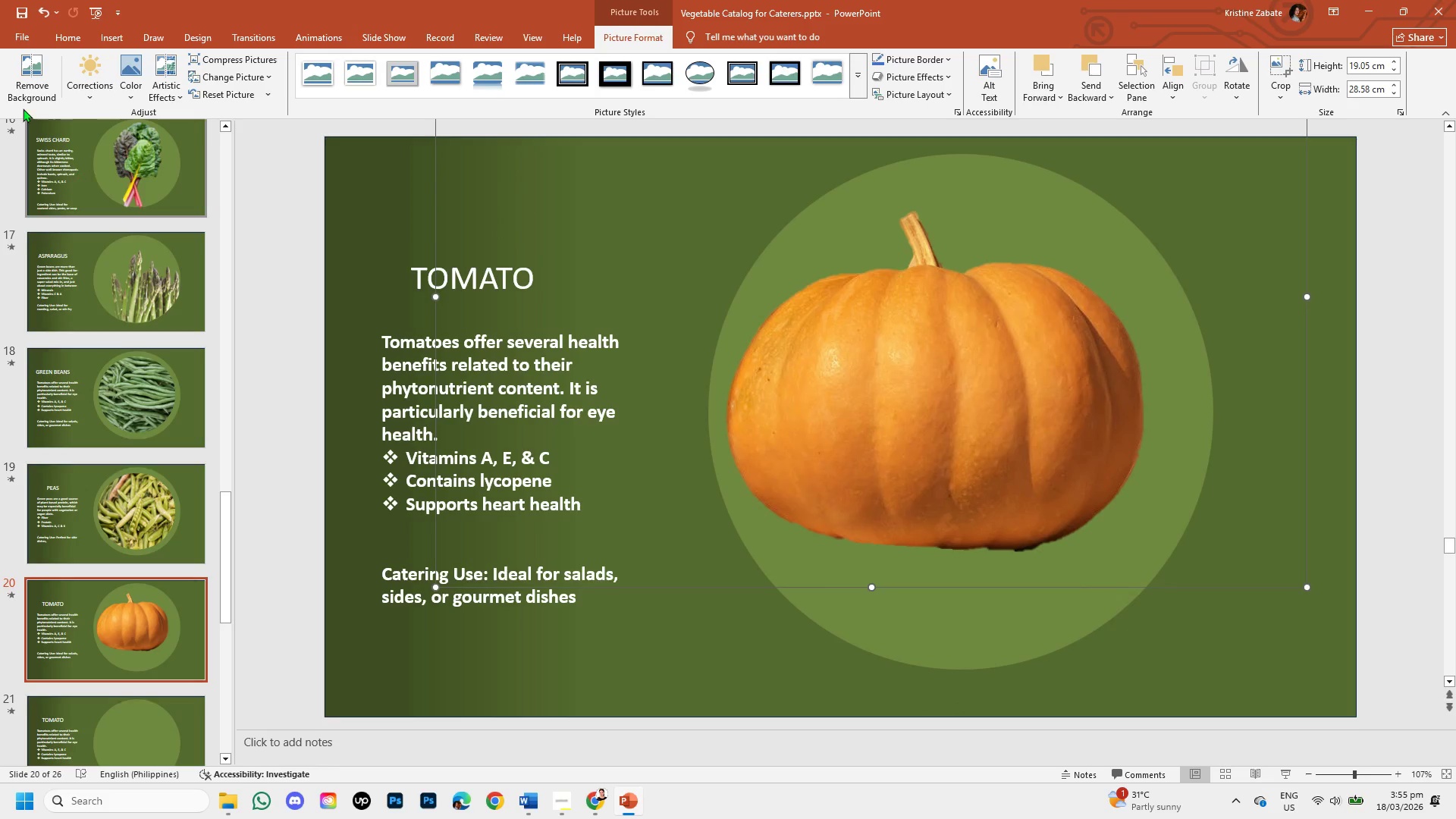 
left_click([20, 74])
 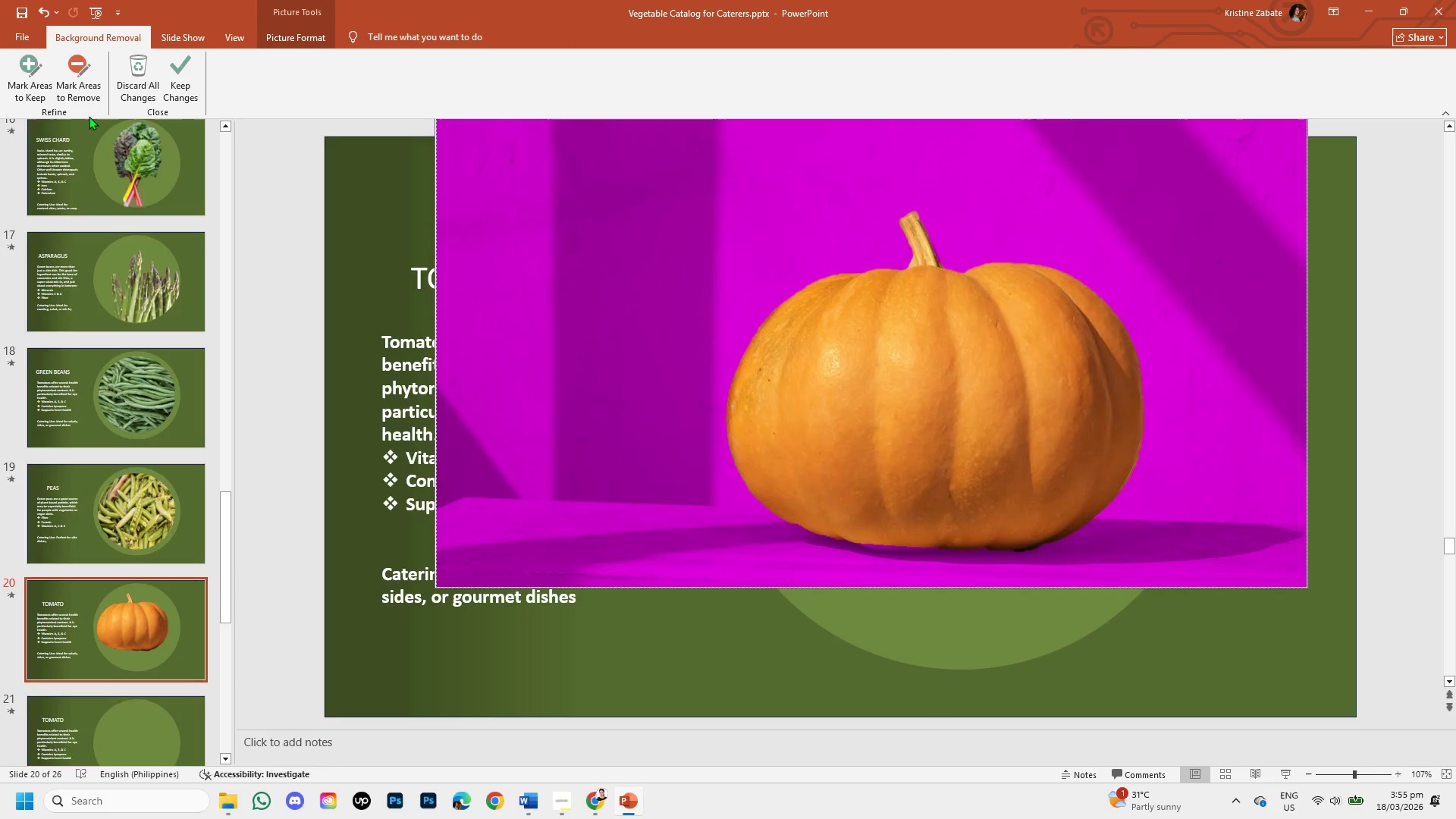 
left_click([41, 83])
 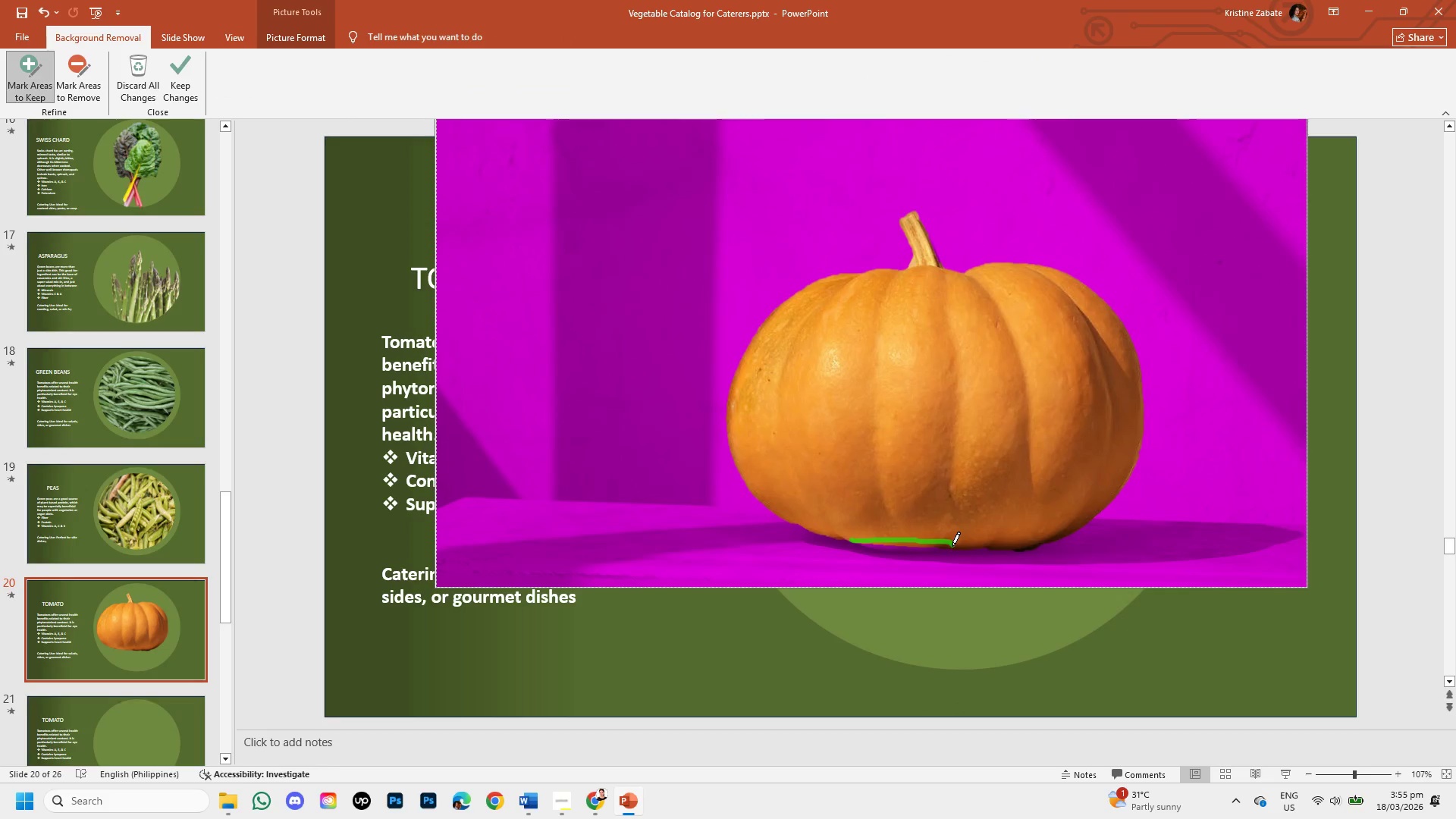 
wait(8.25)
 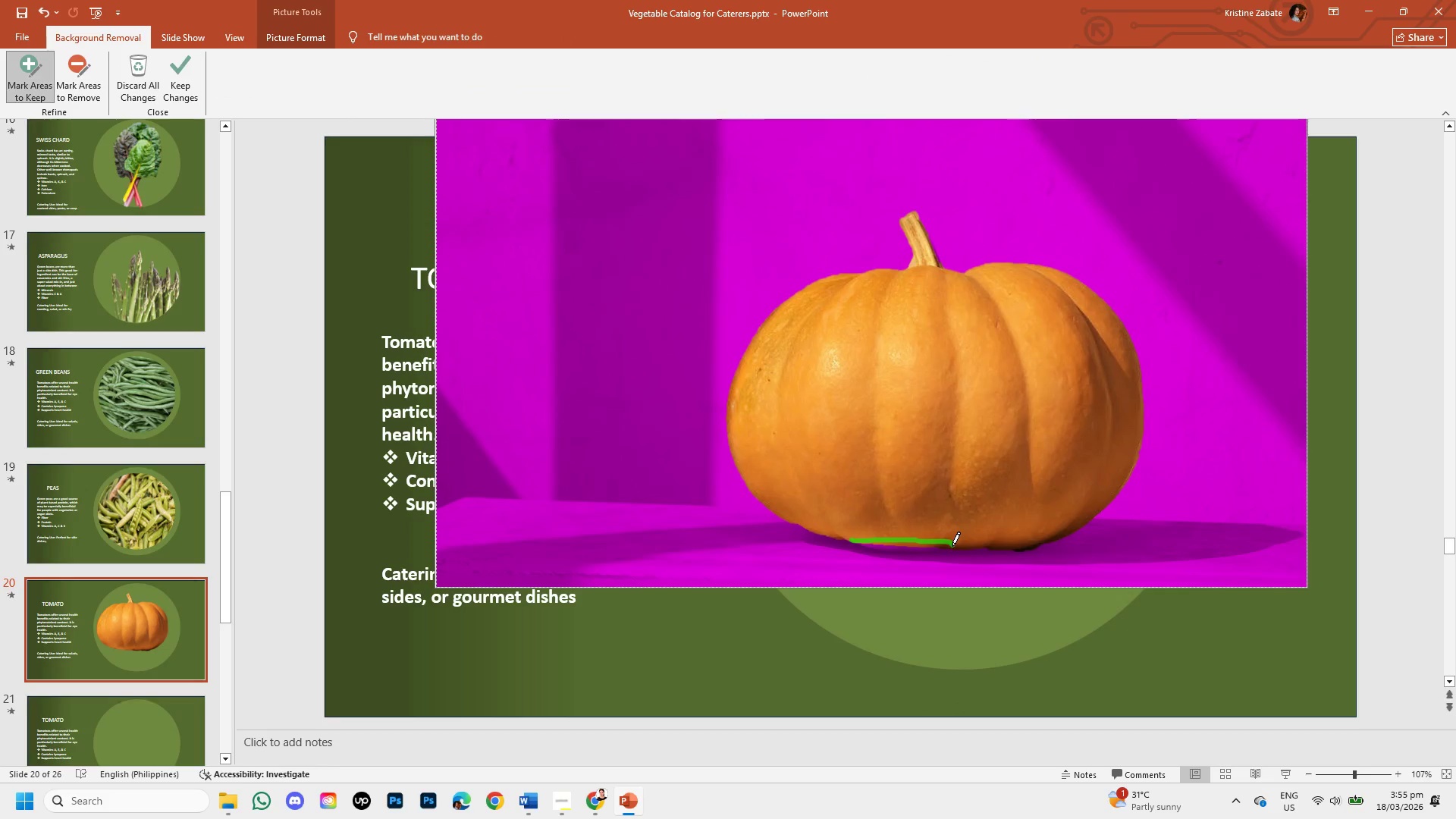 
left_click([189, 83])
 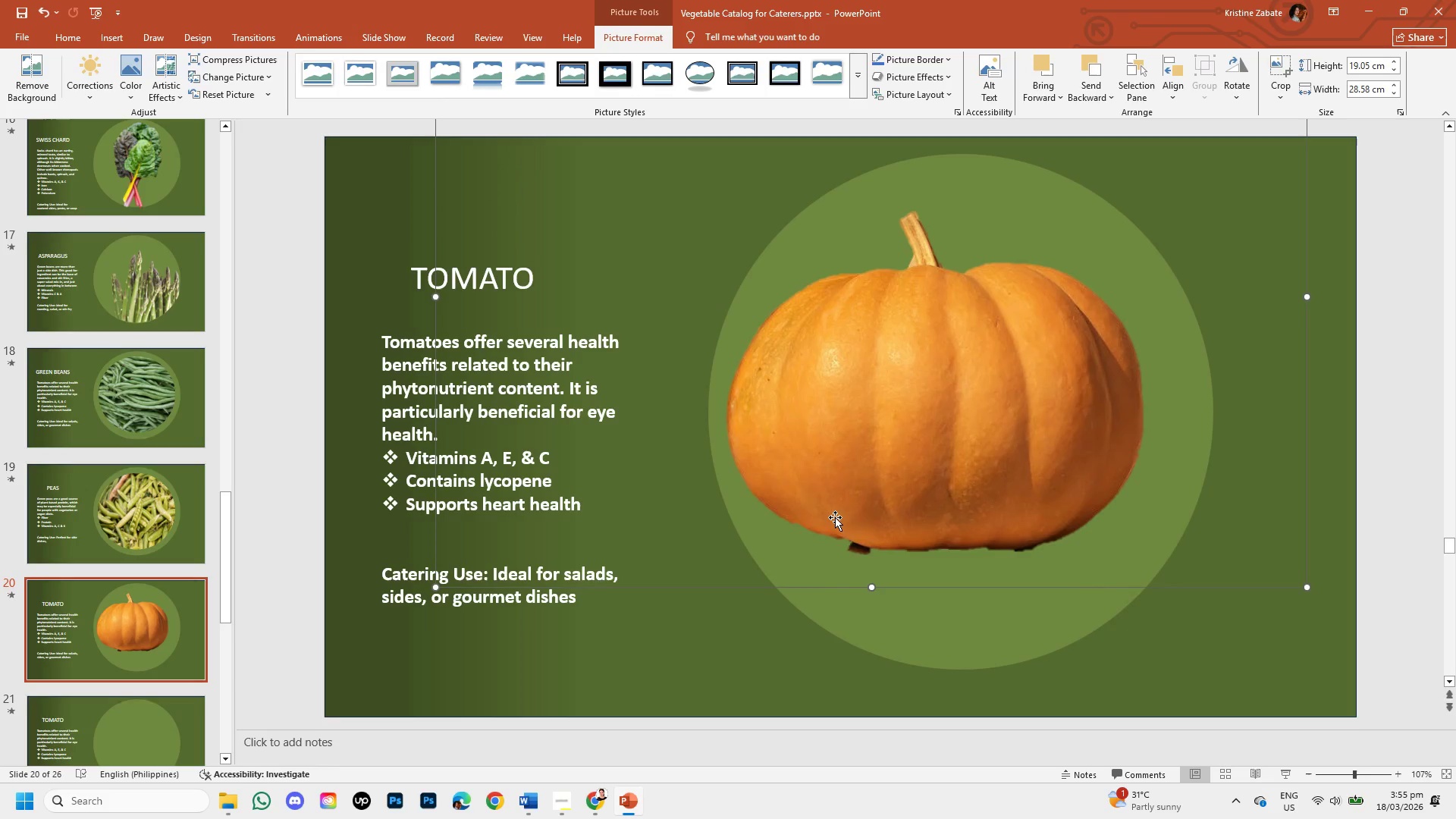 
left_click_drag(start_coordinate=[900, 475], to_coordinate=[920, 482])
 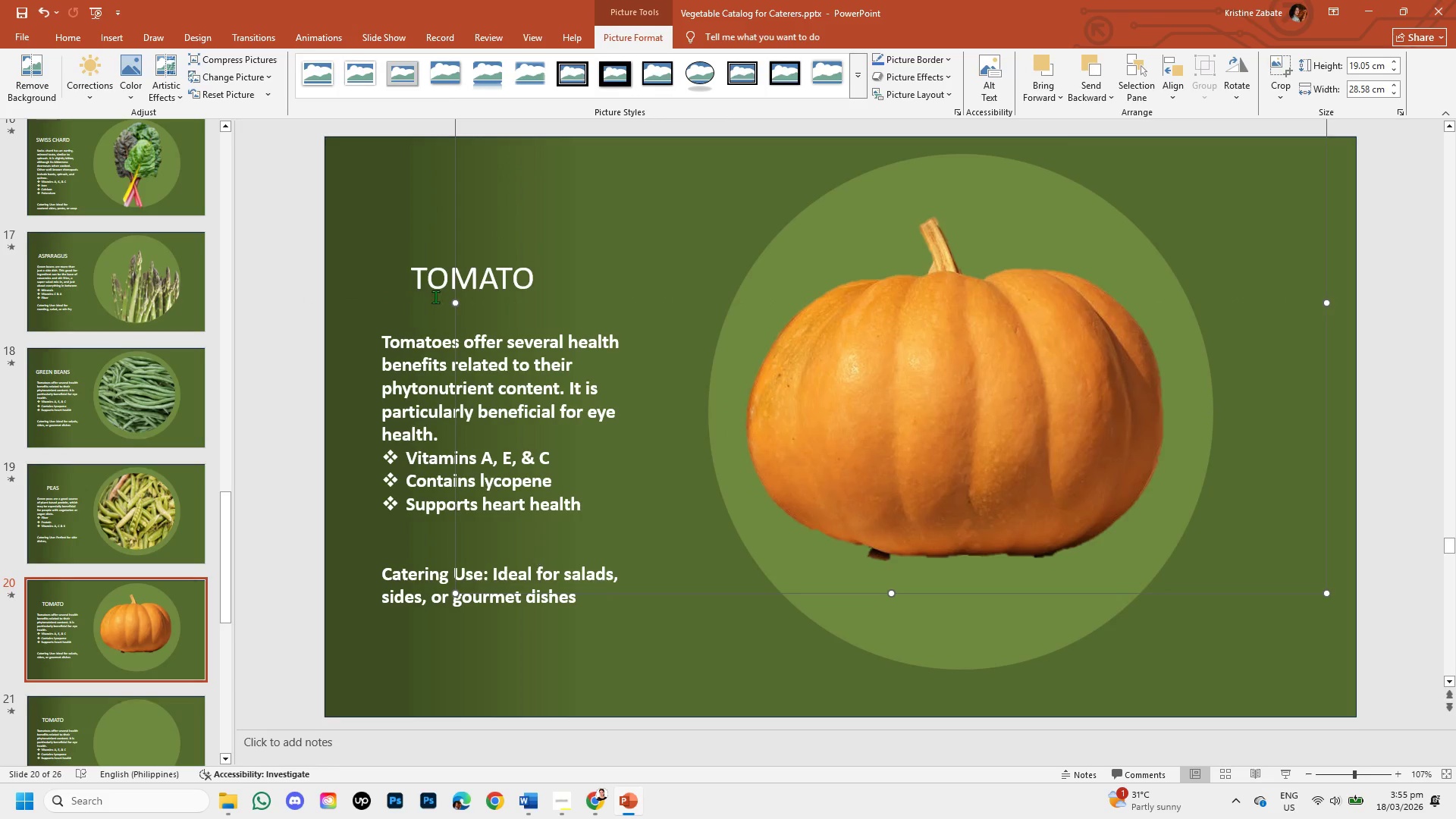 
left_click([434, 285])
 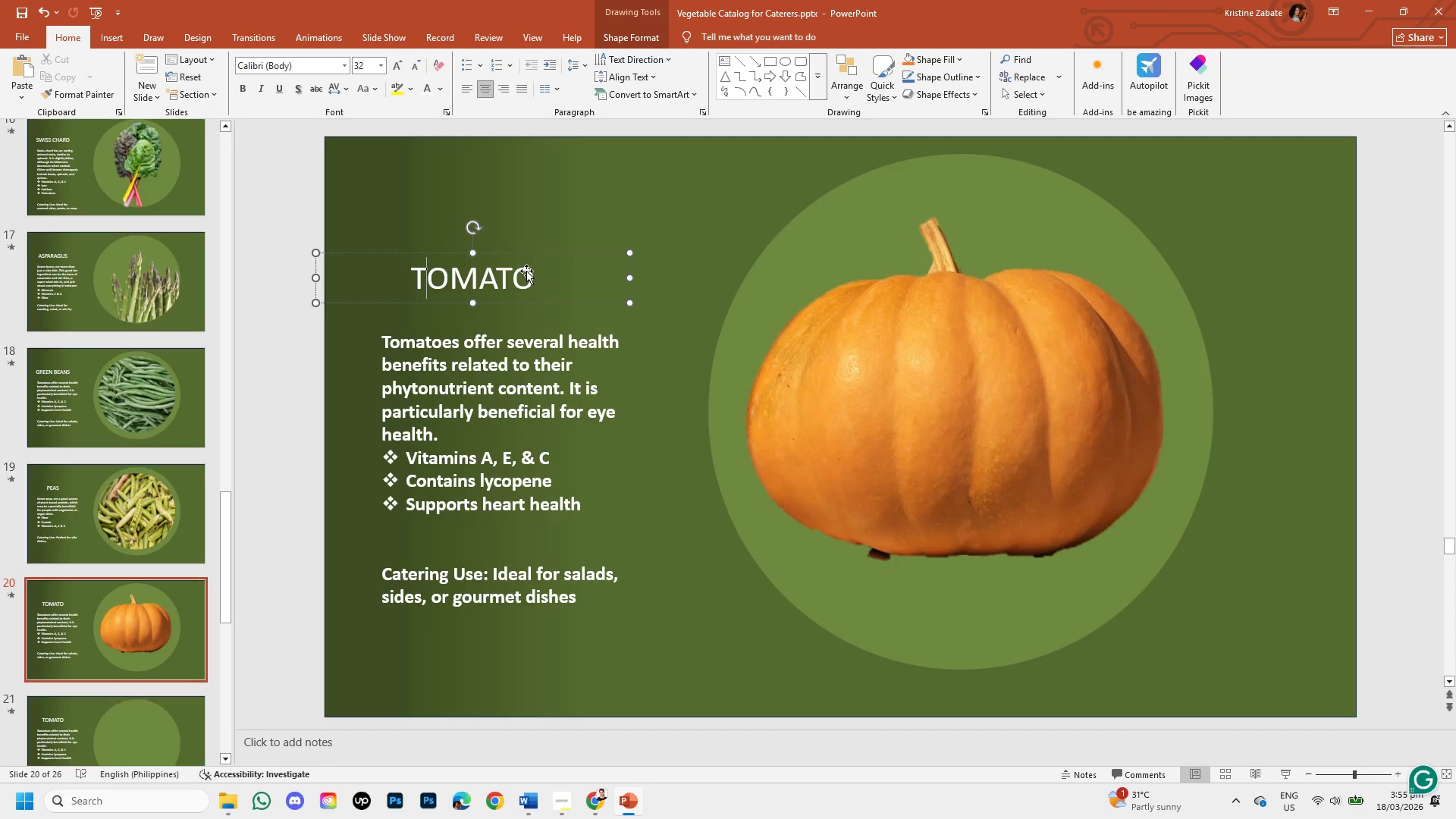 
double_click([529, 280])
 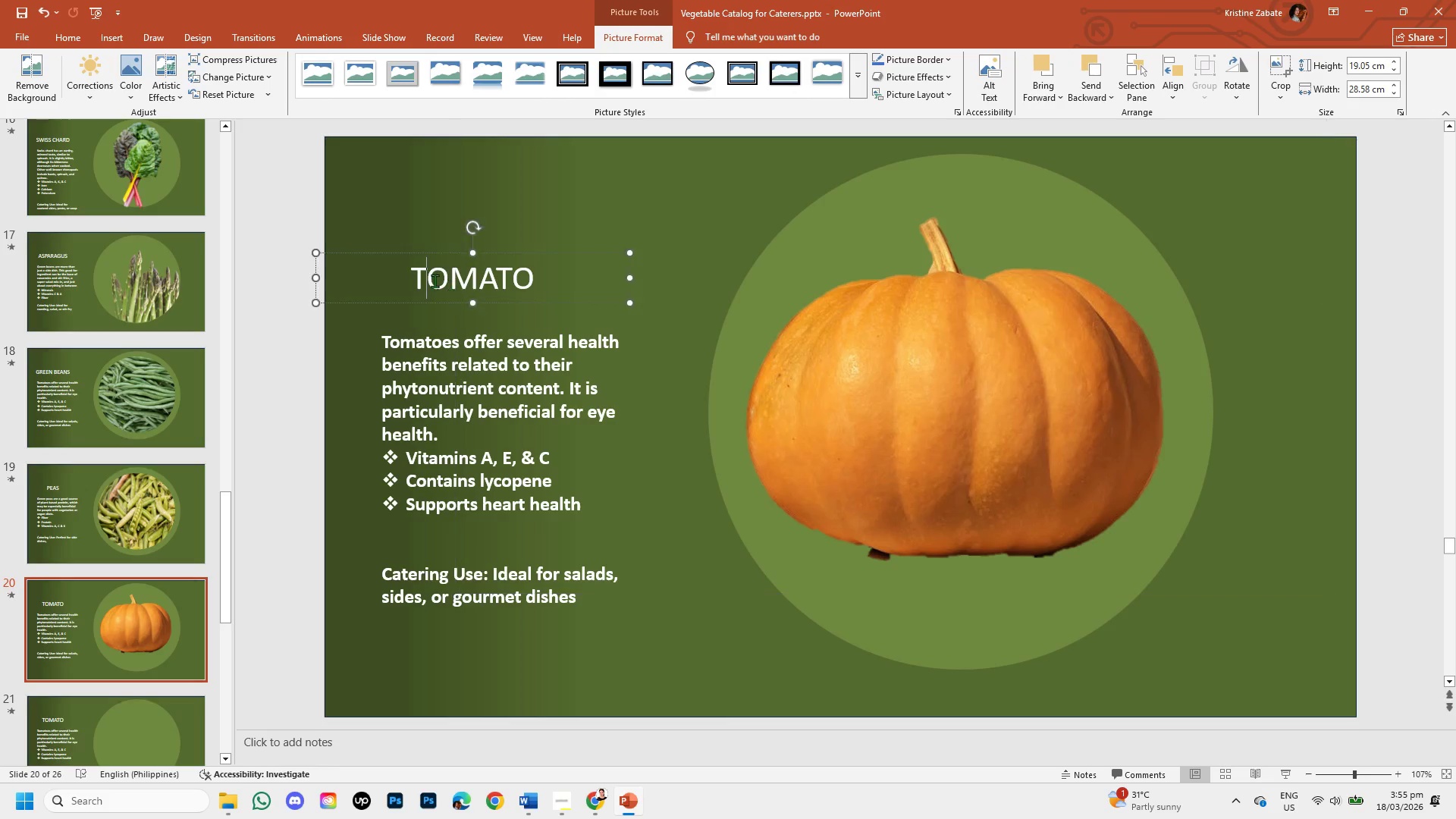 
double_click([435, 281])
 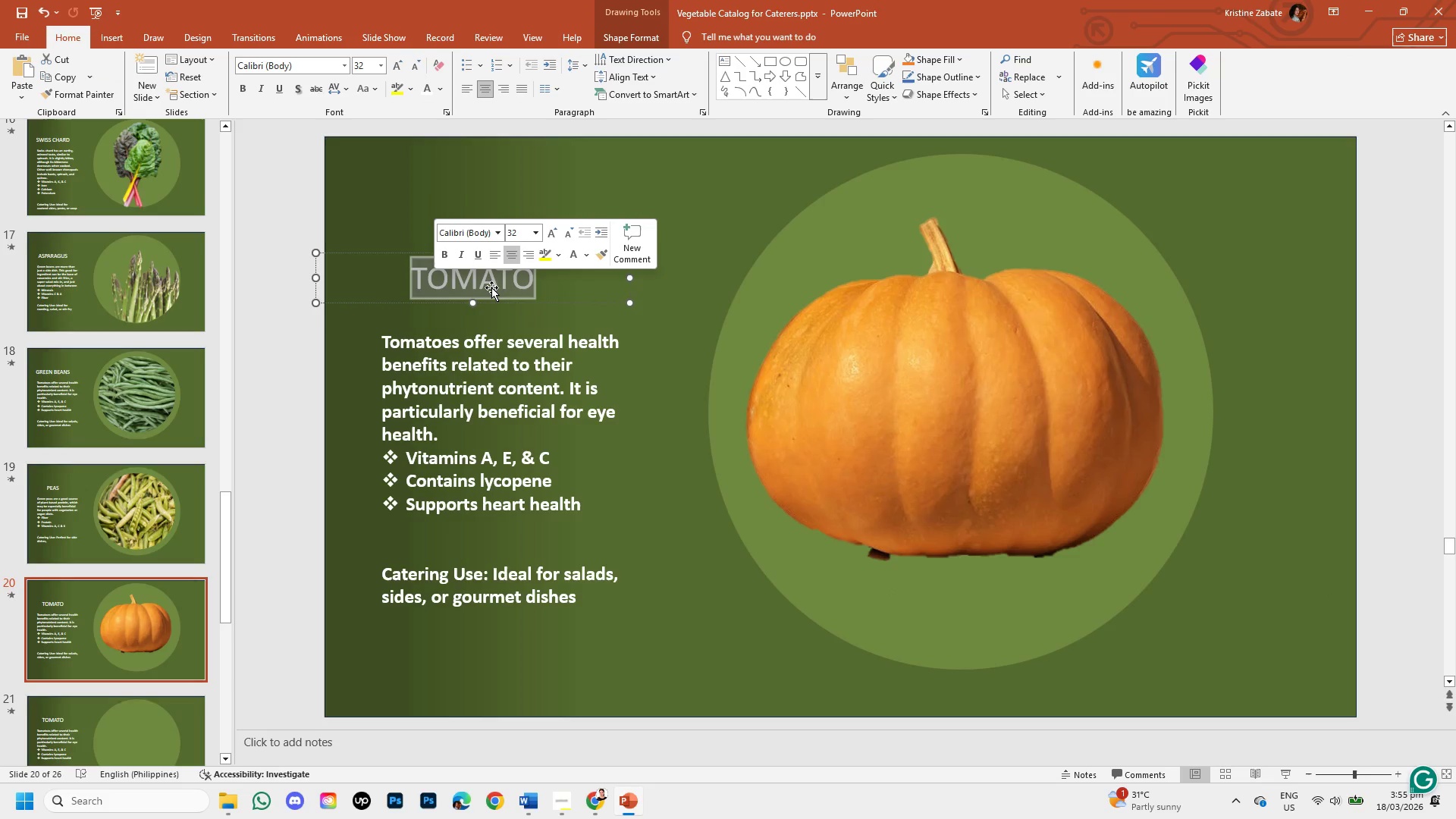 
key(Backspace)
 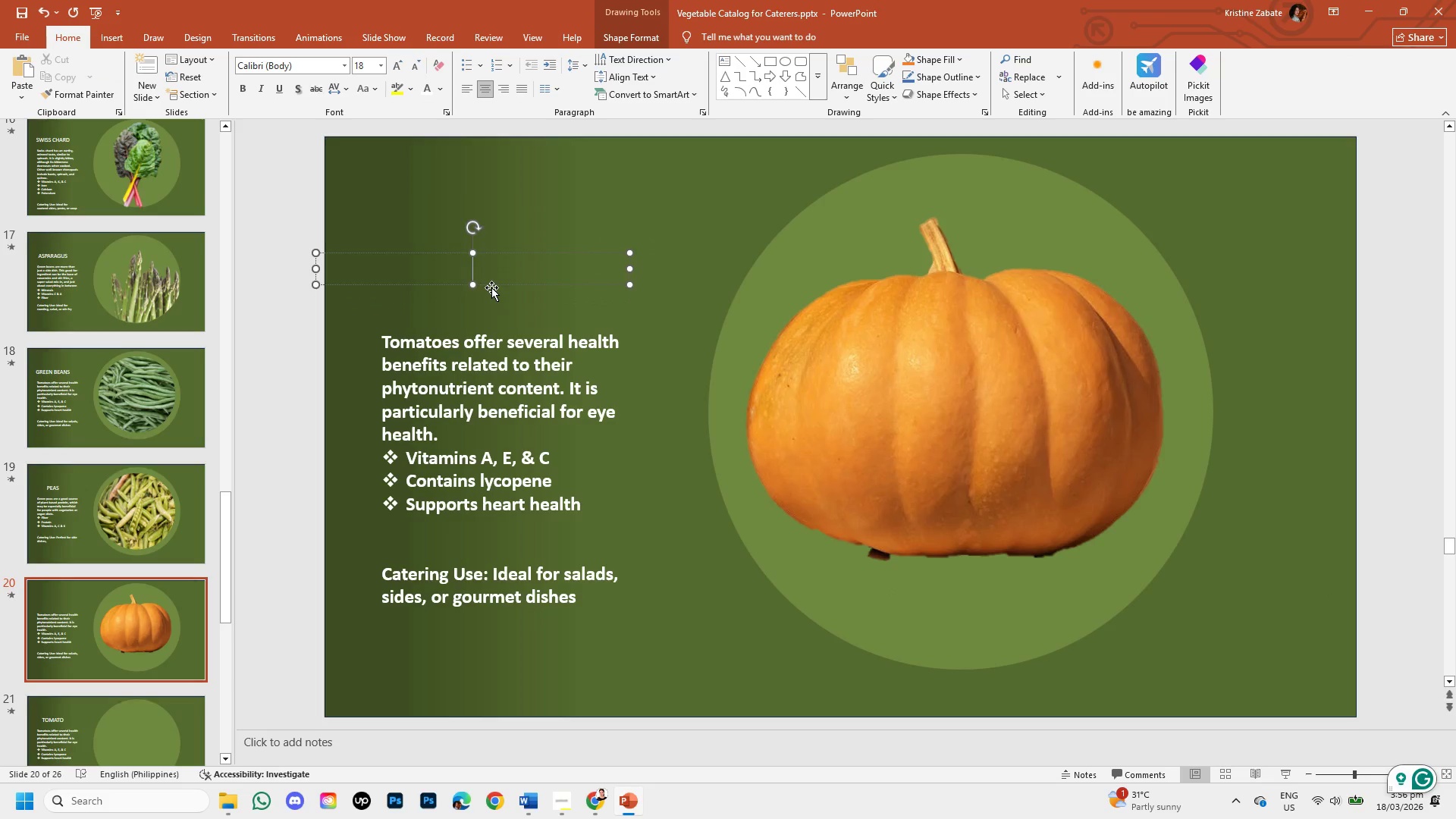 
key(CapsLock)
 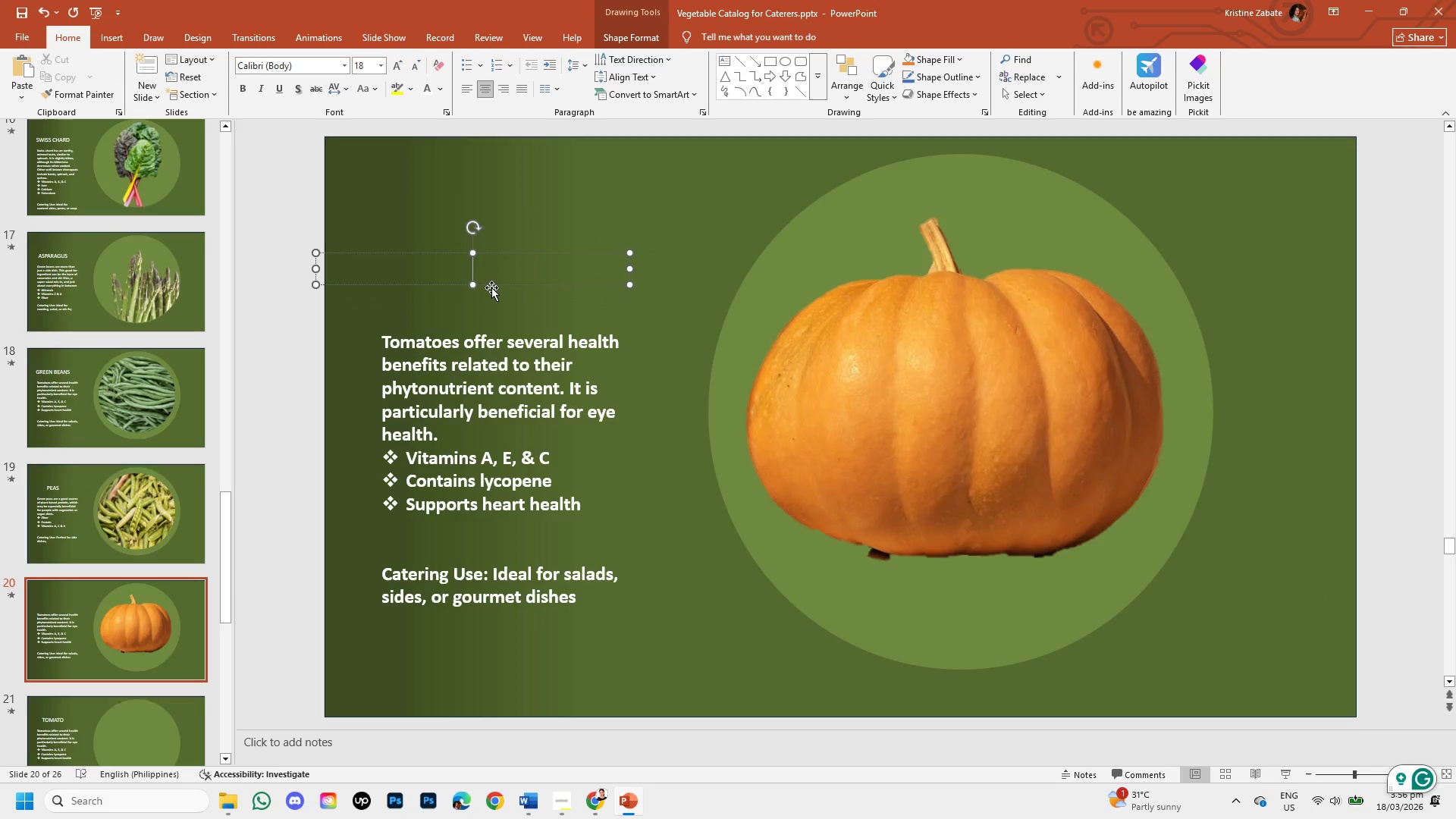 
key(P)
 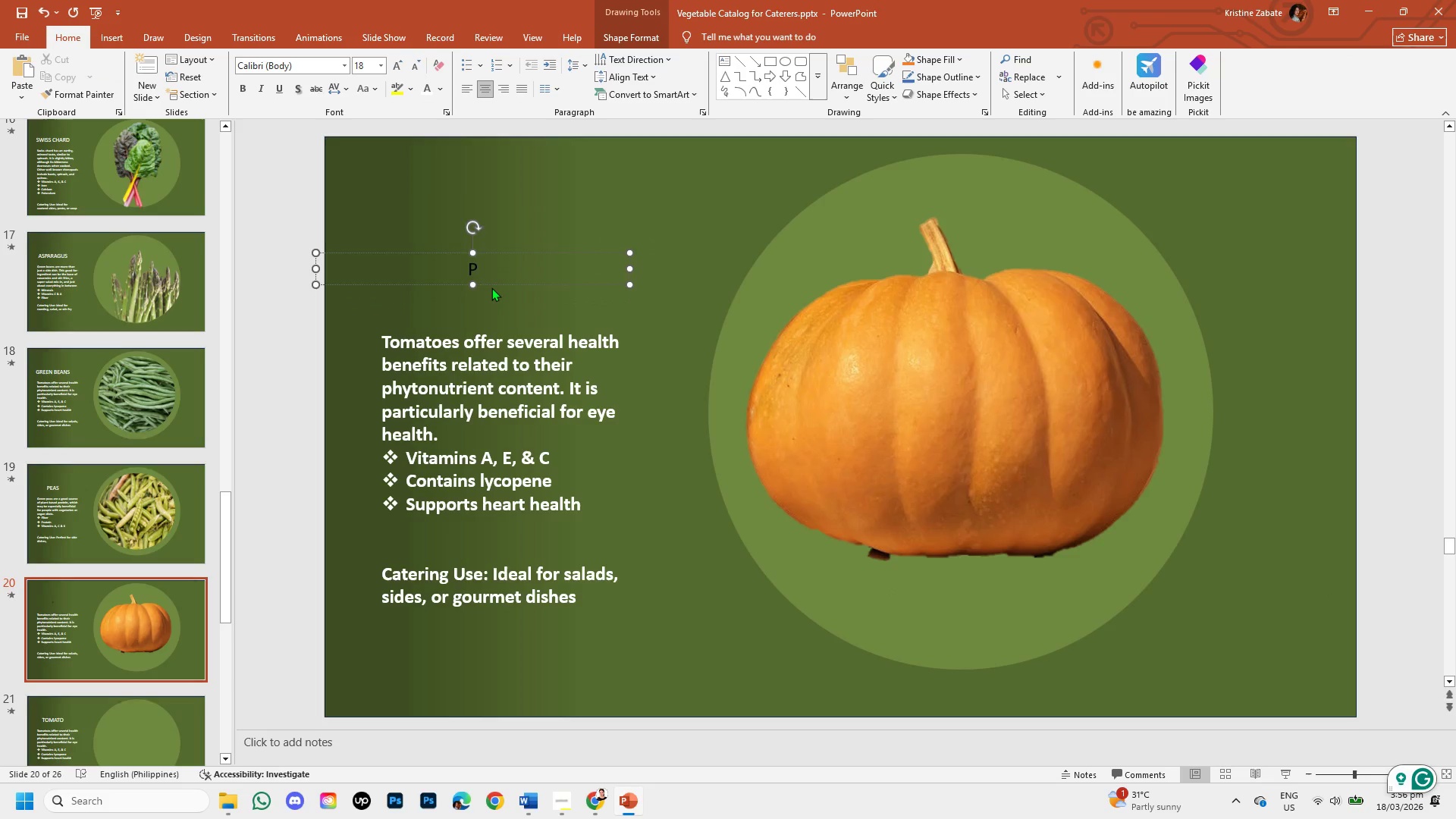 
key(Backspace)
 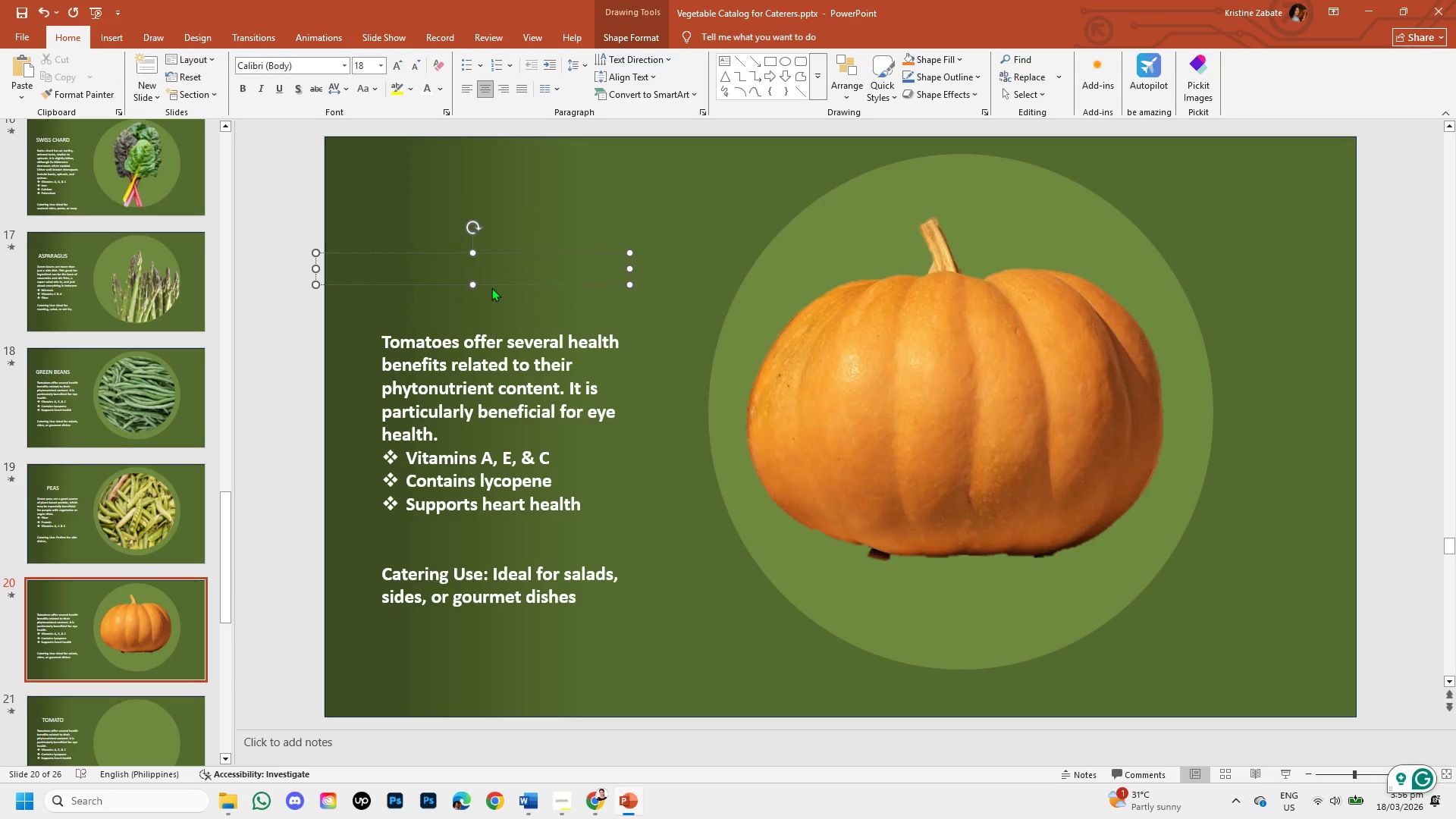 
key(Control+Shift+ShiftLeft)
 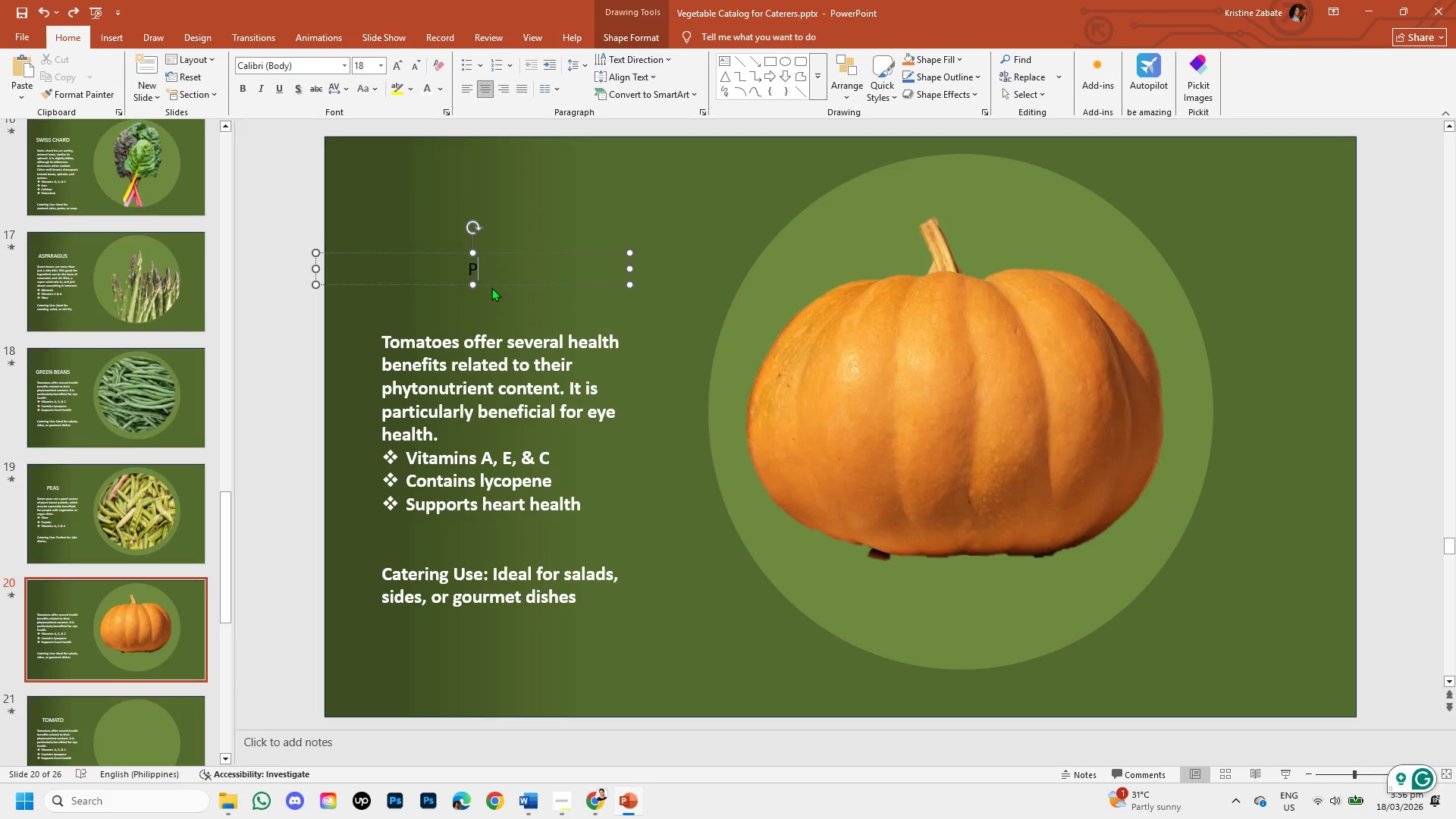 
key(Control+ControlLeft)
 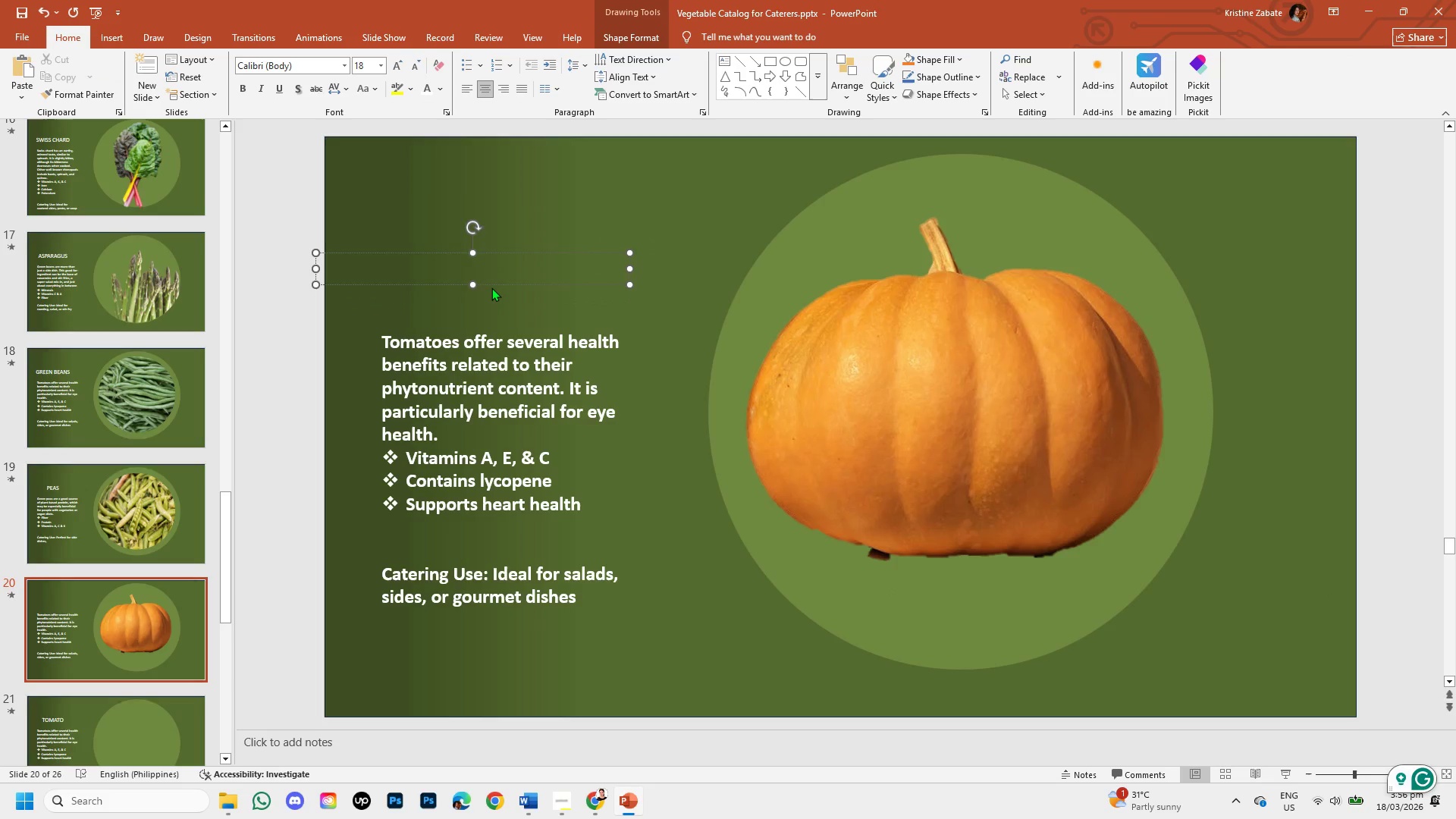 
key(Control+Z)
 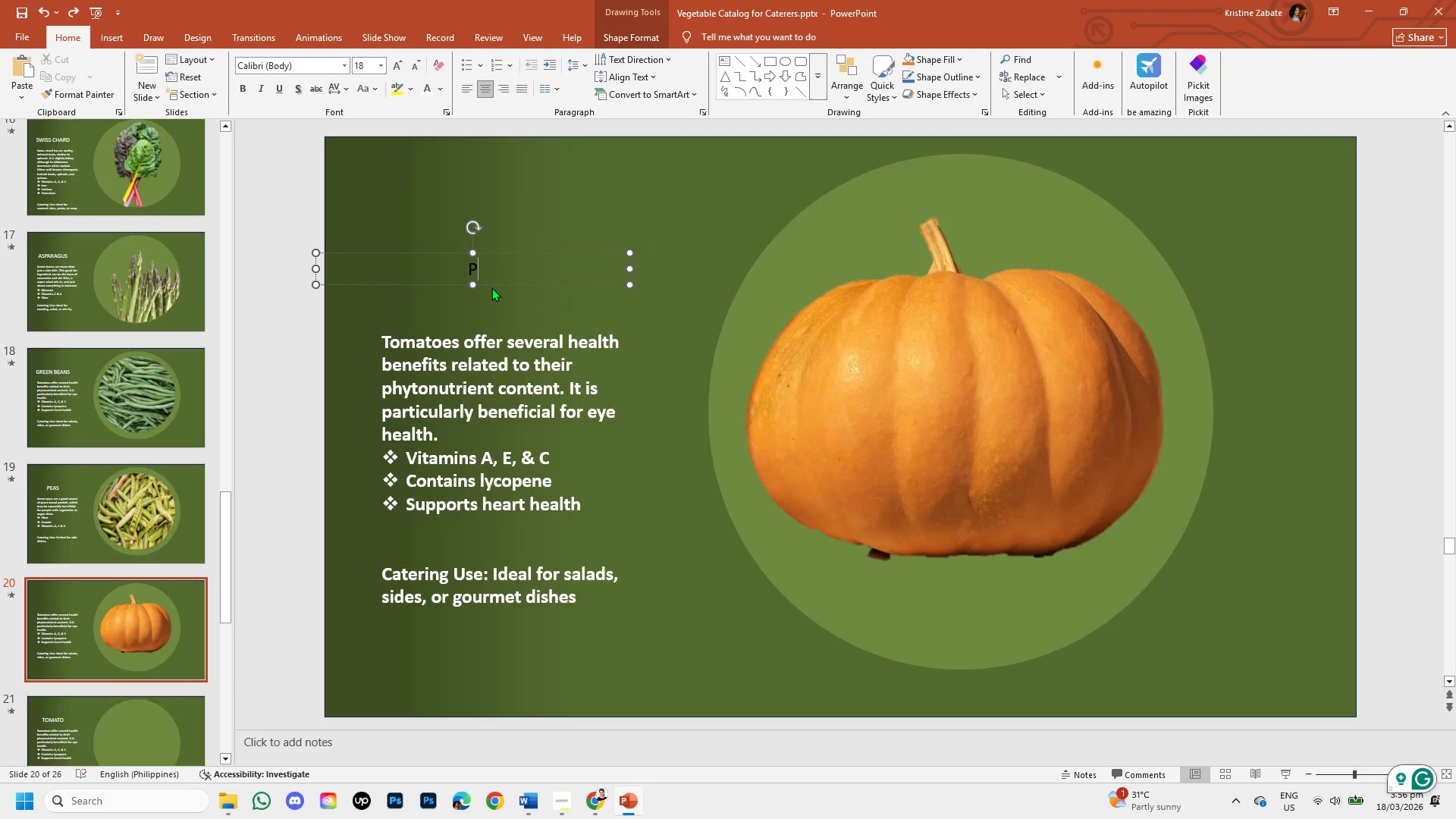 
key(Control+Z)
 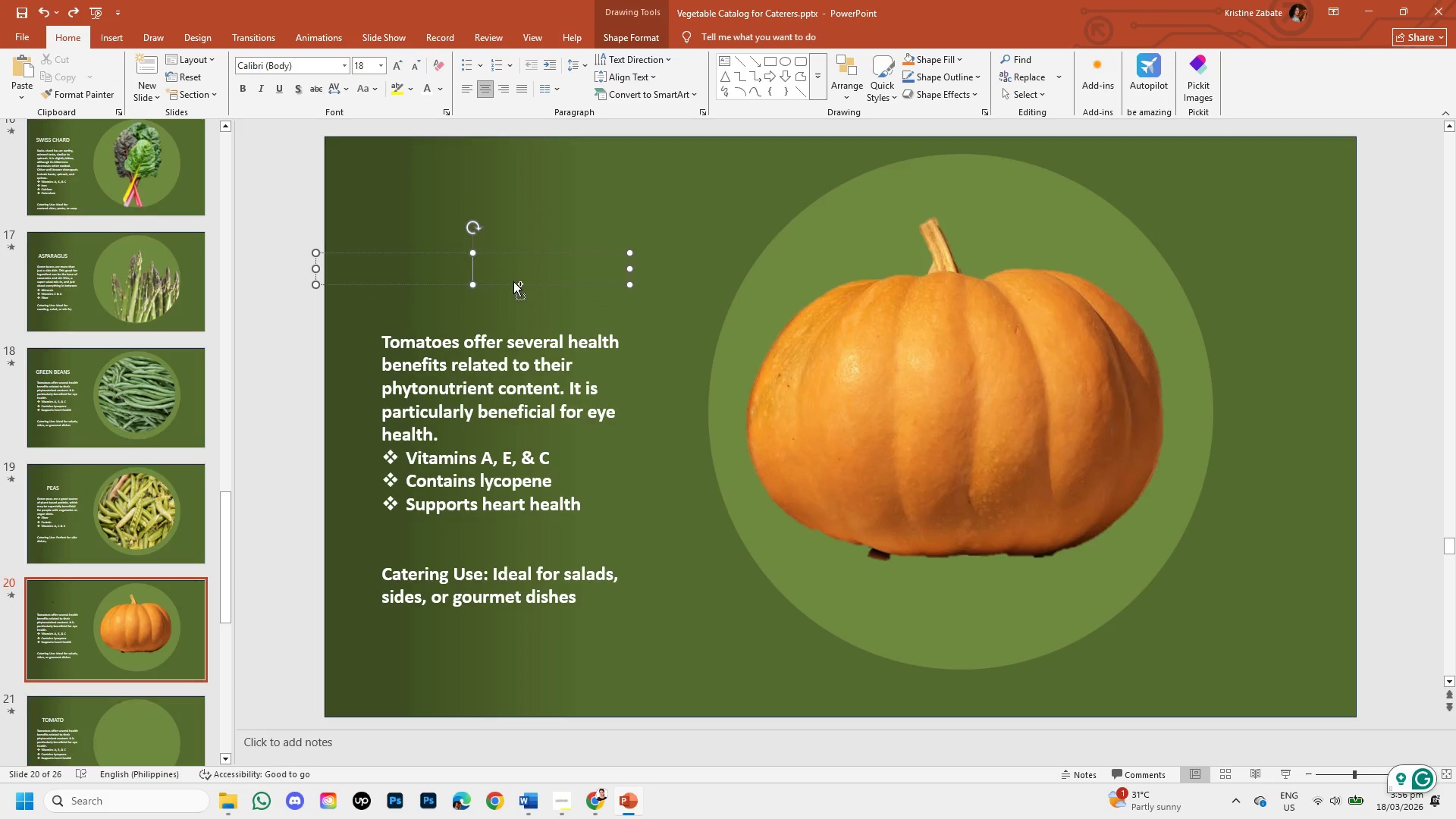 
key(Control+Z)
 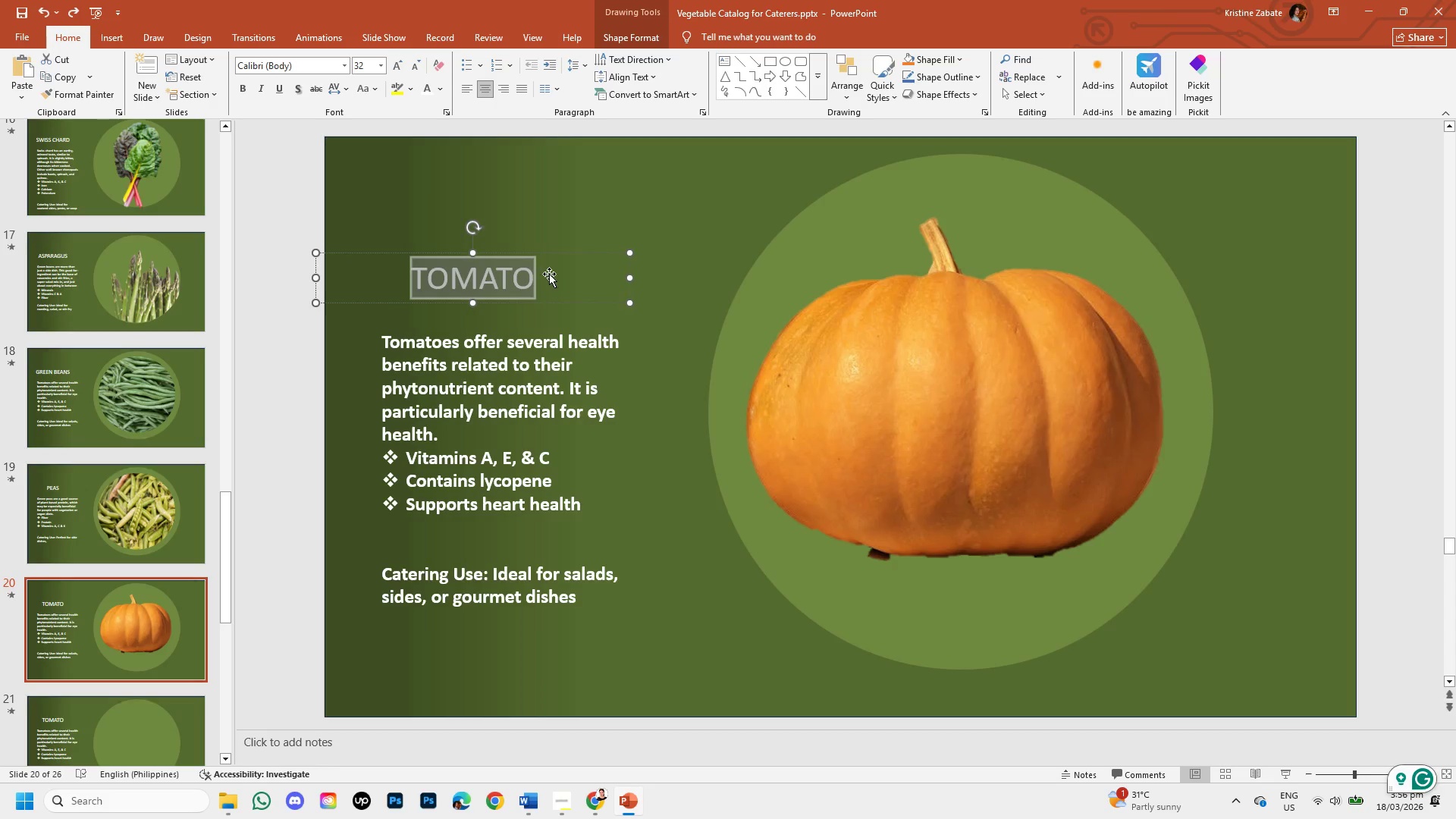 
left_click([528, 279])
 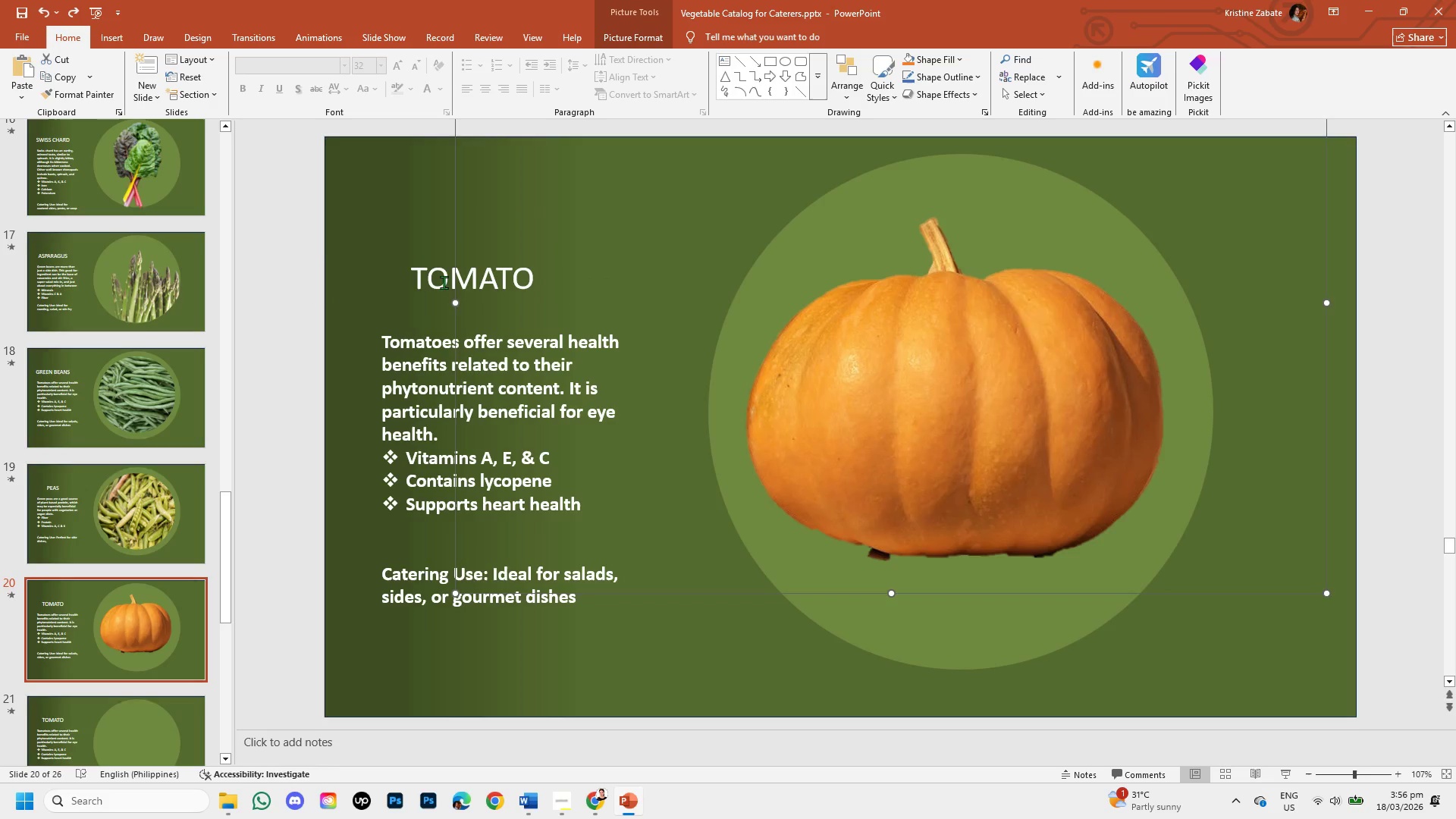 
double_click([435, 280])
 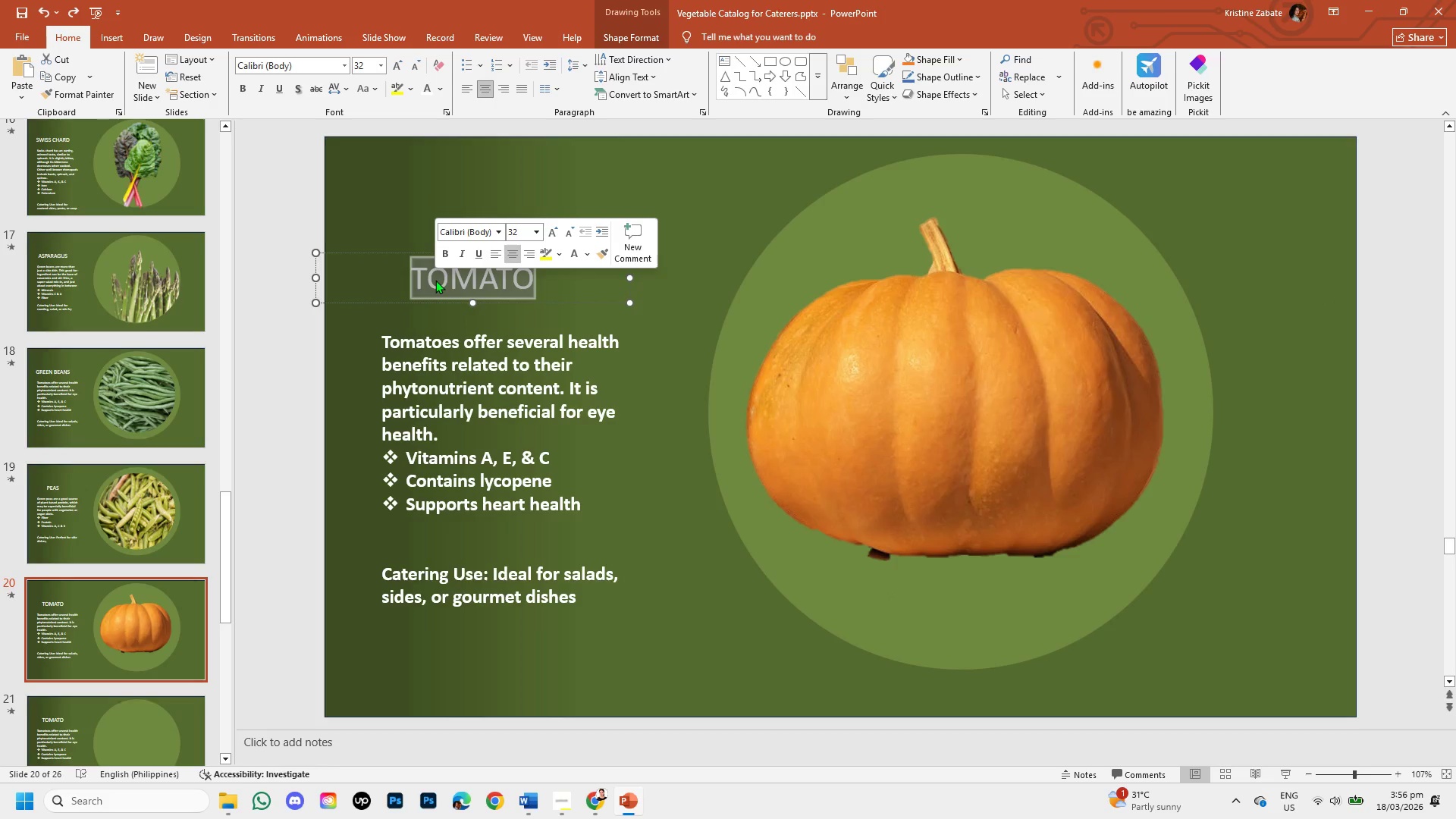 
left_click([437, 280])
 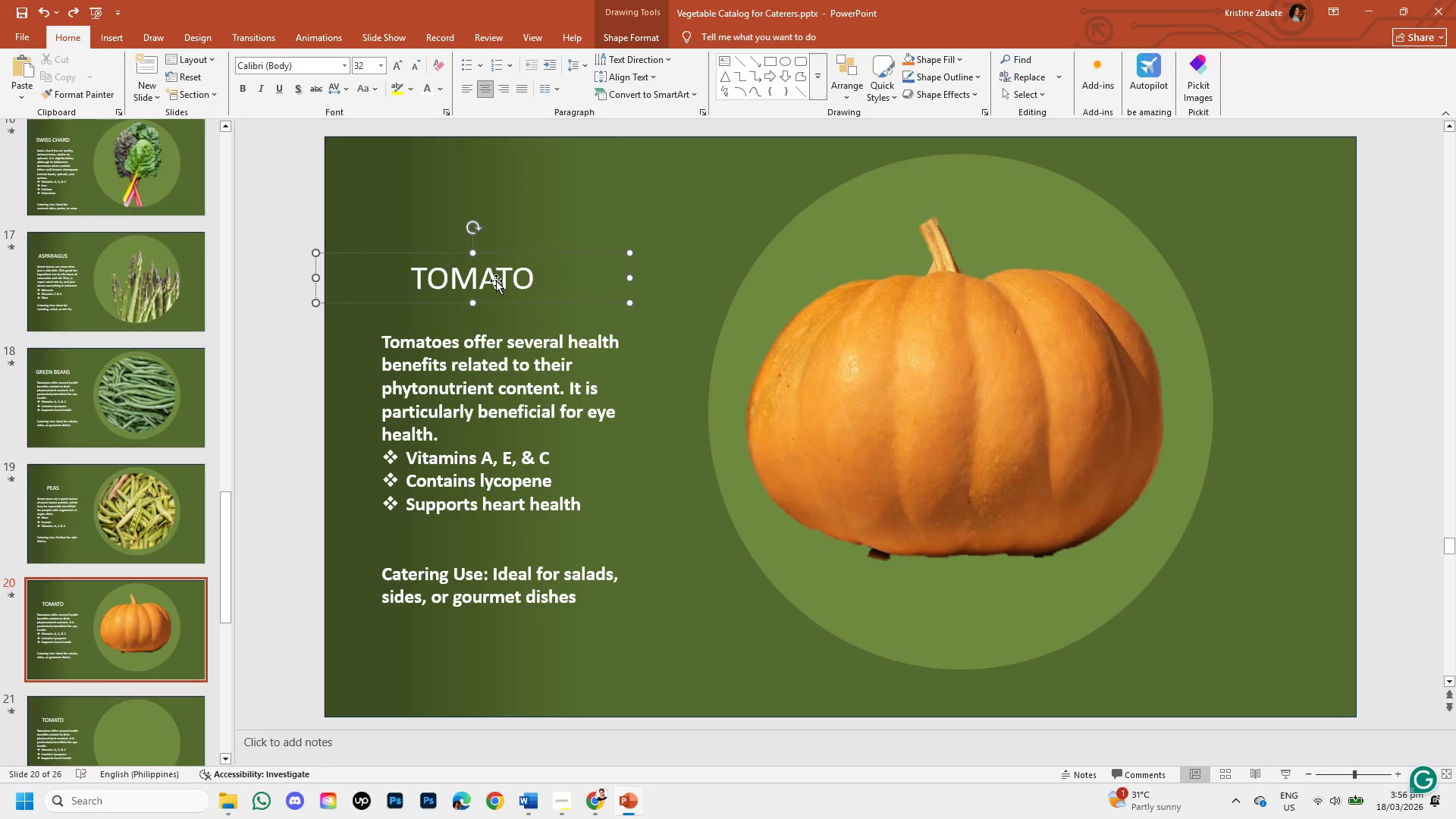 
key(Backspace)
 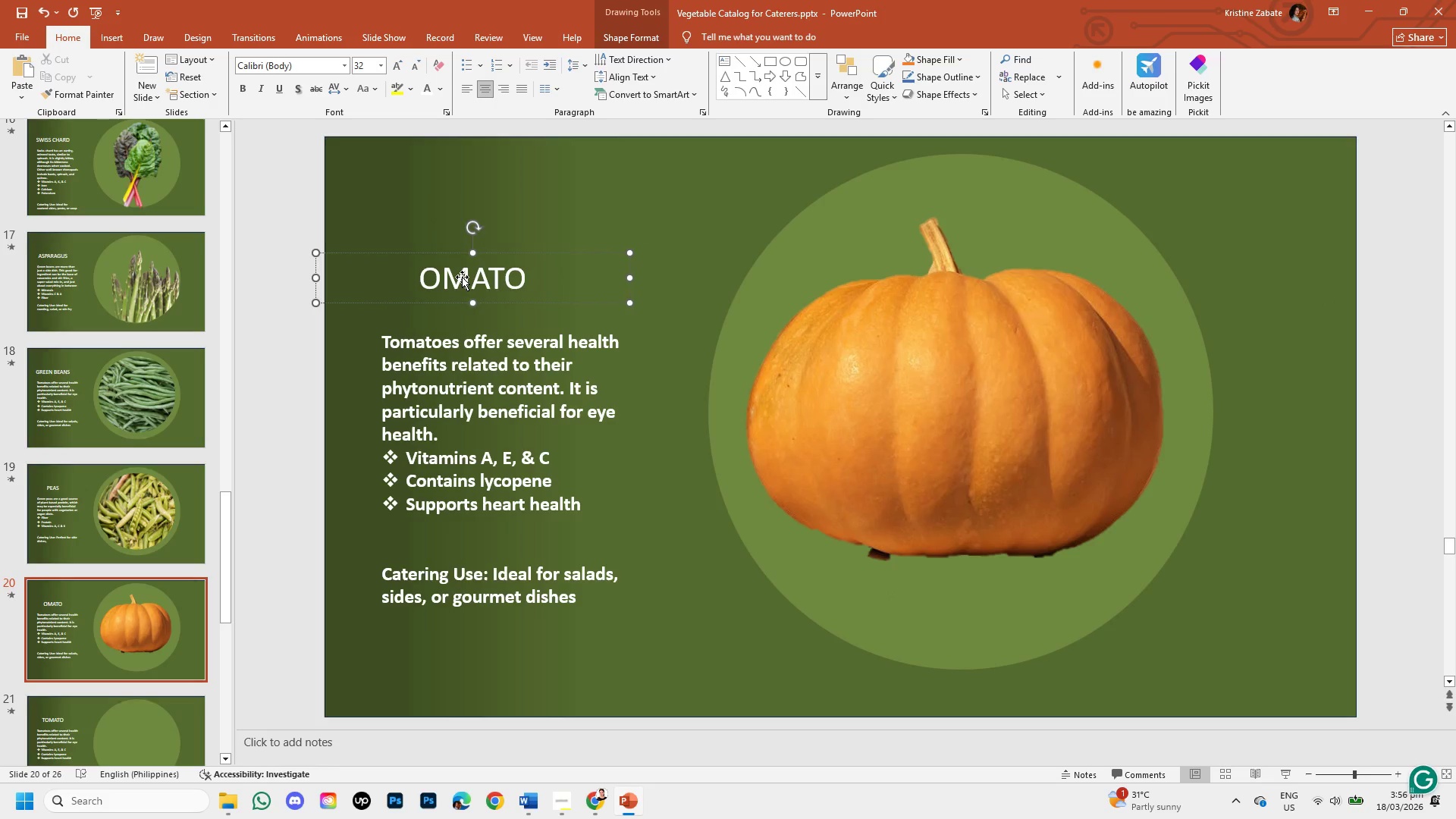 
left_click([453, 275])
 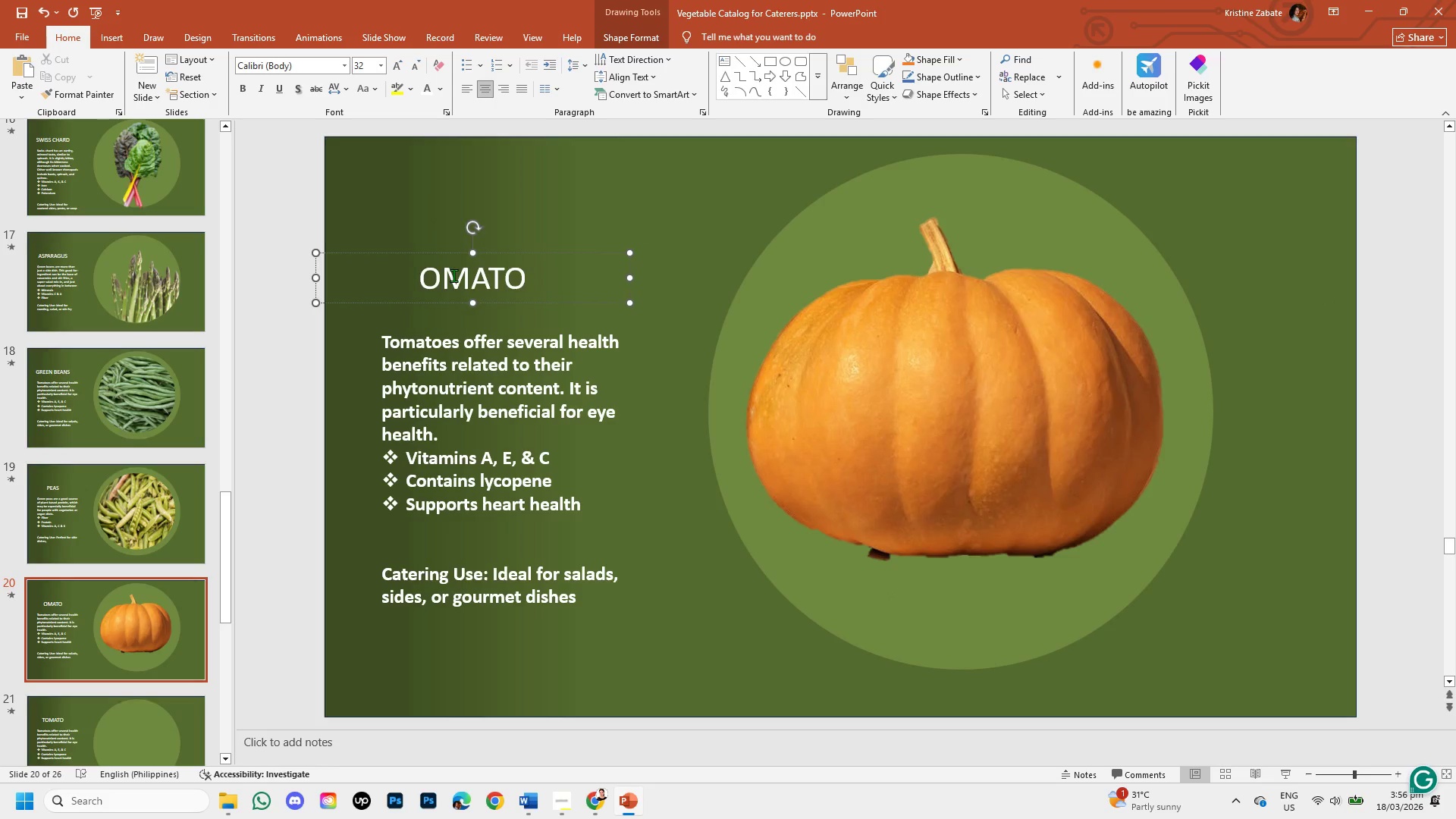 
key(Backspace)
 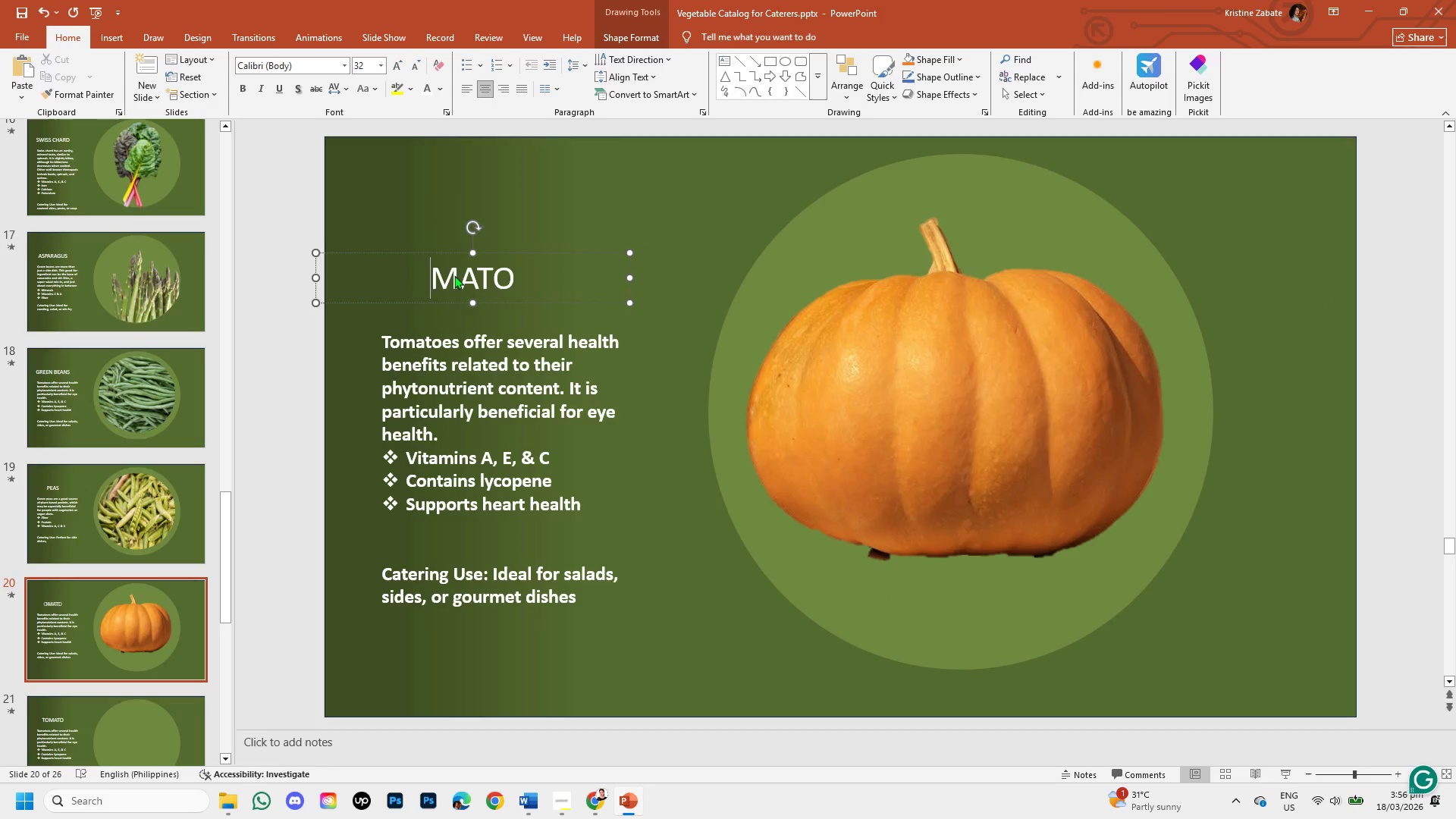 
left_click([454, 275])
 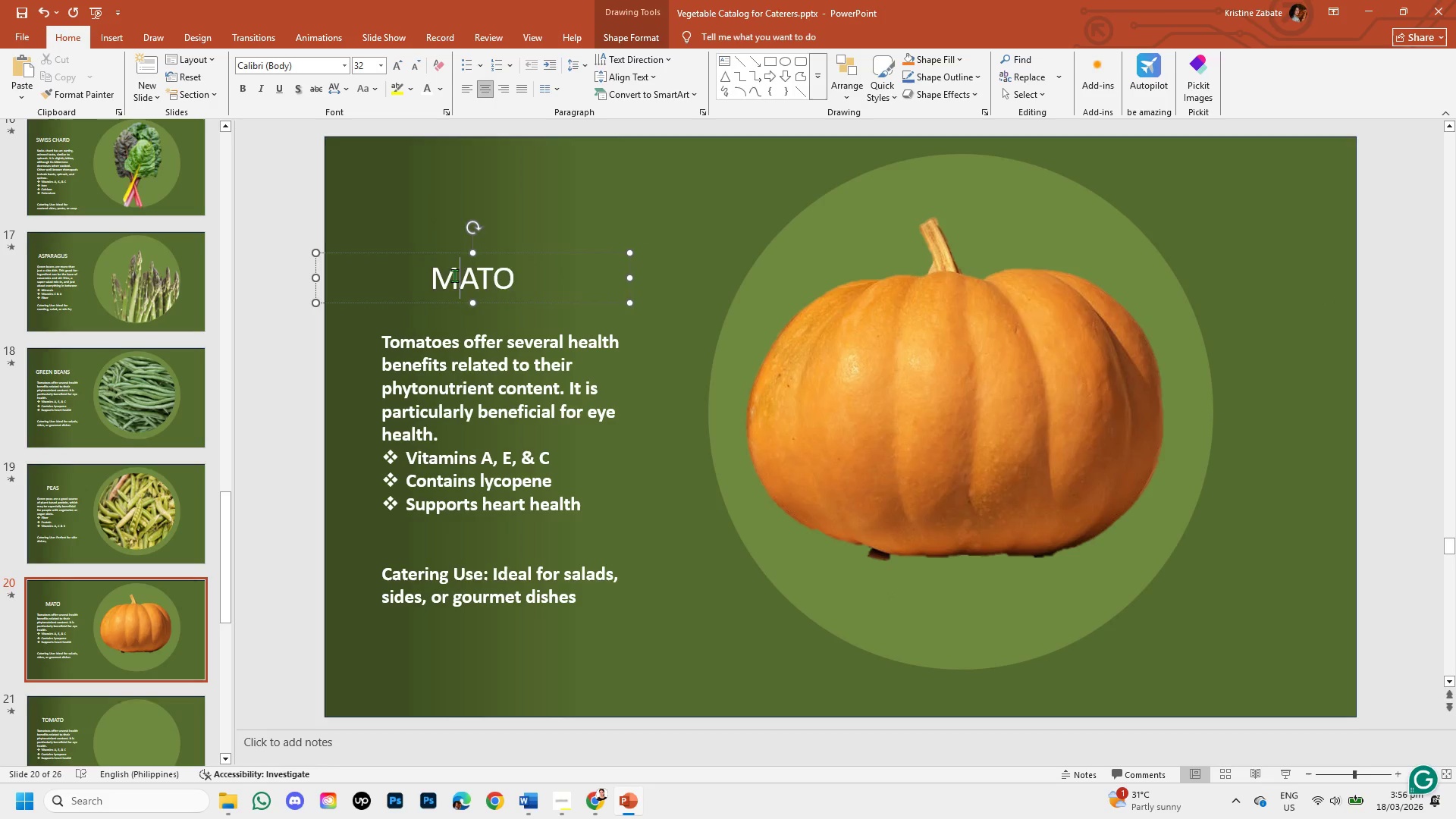 
key(Backspace)
 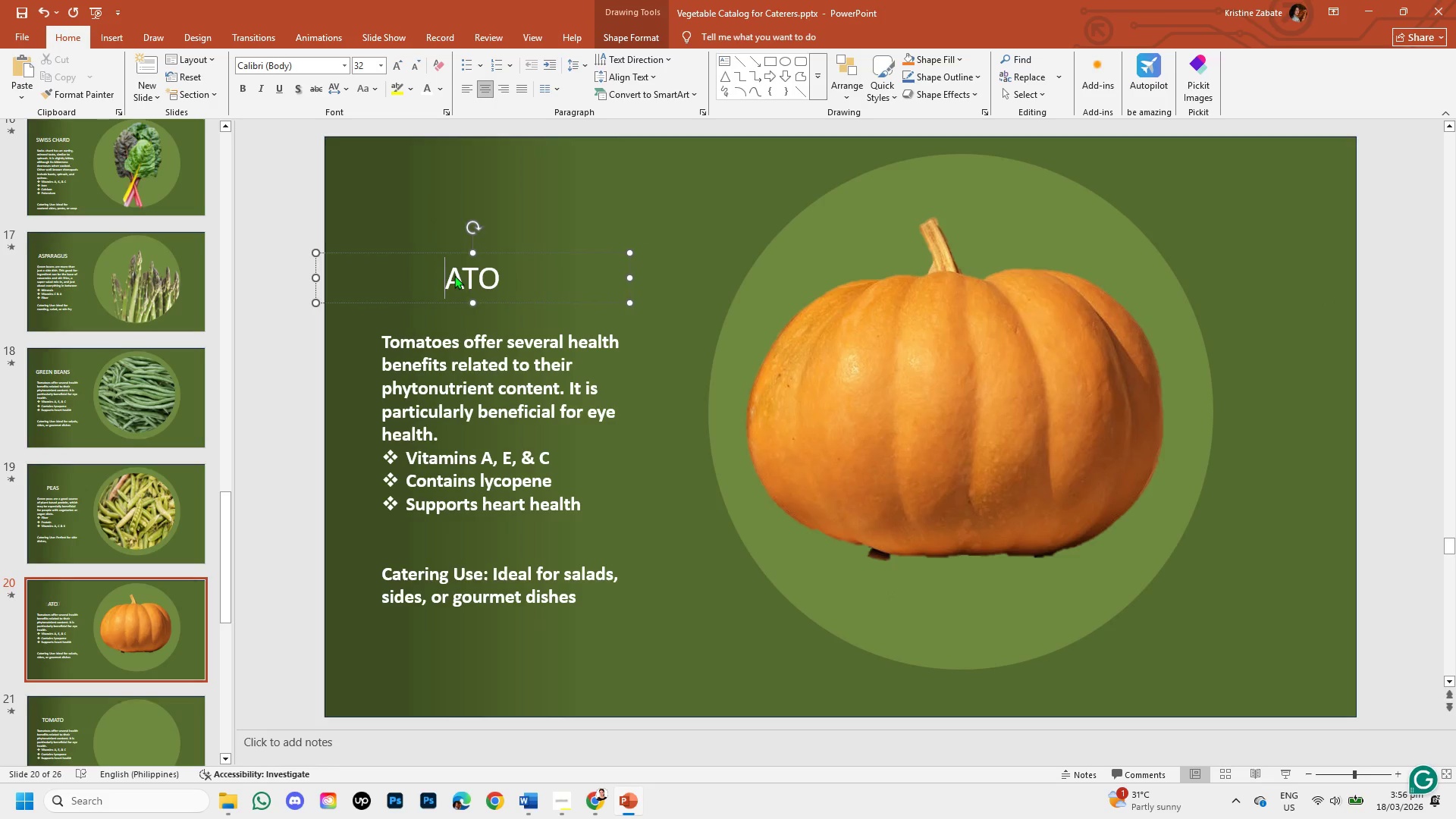 
left_click([454, 275])
 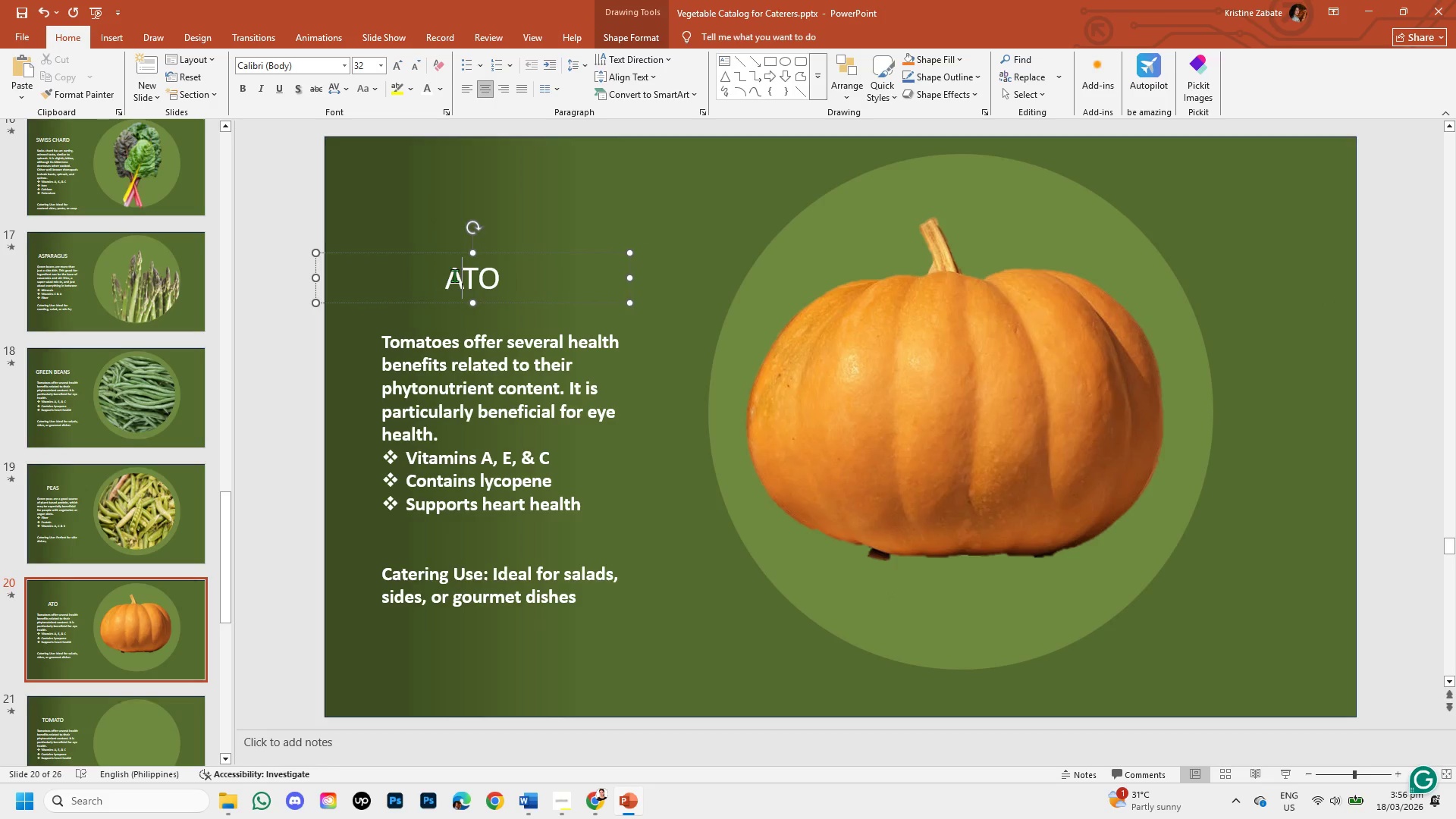 
key(Backspace)
 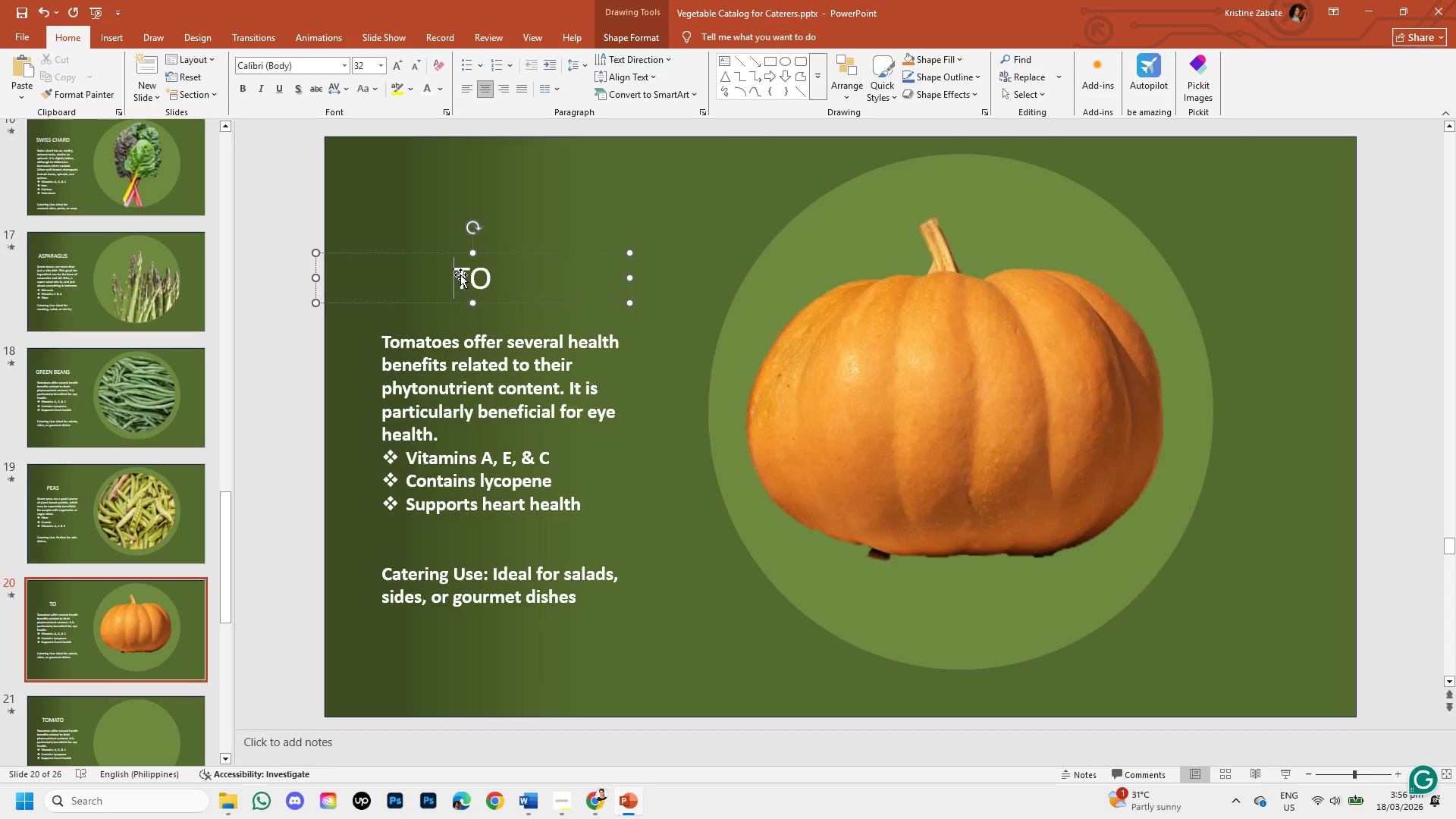 
left_click_drag(start_coordinate=[740, 346], to_coordinate=[829, 346])
 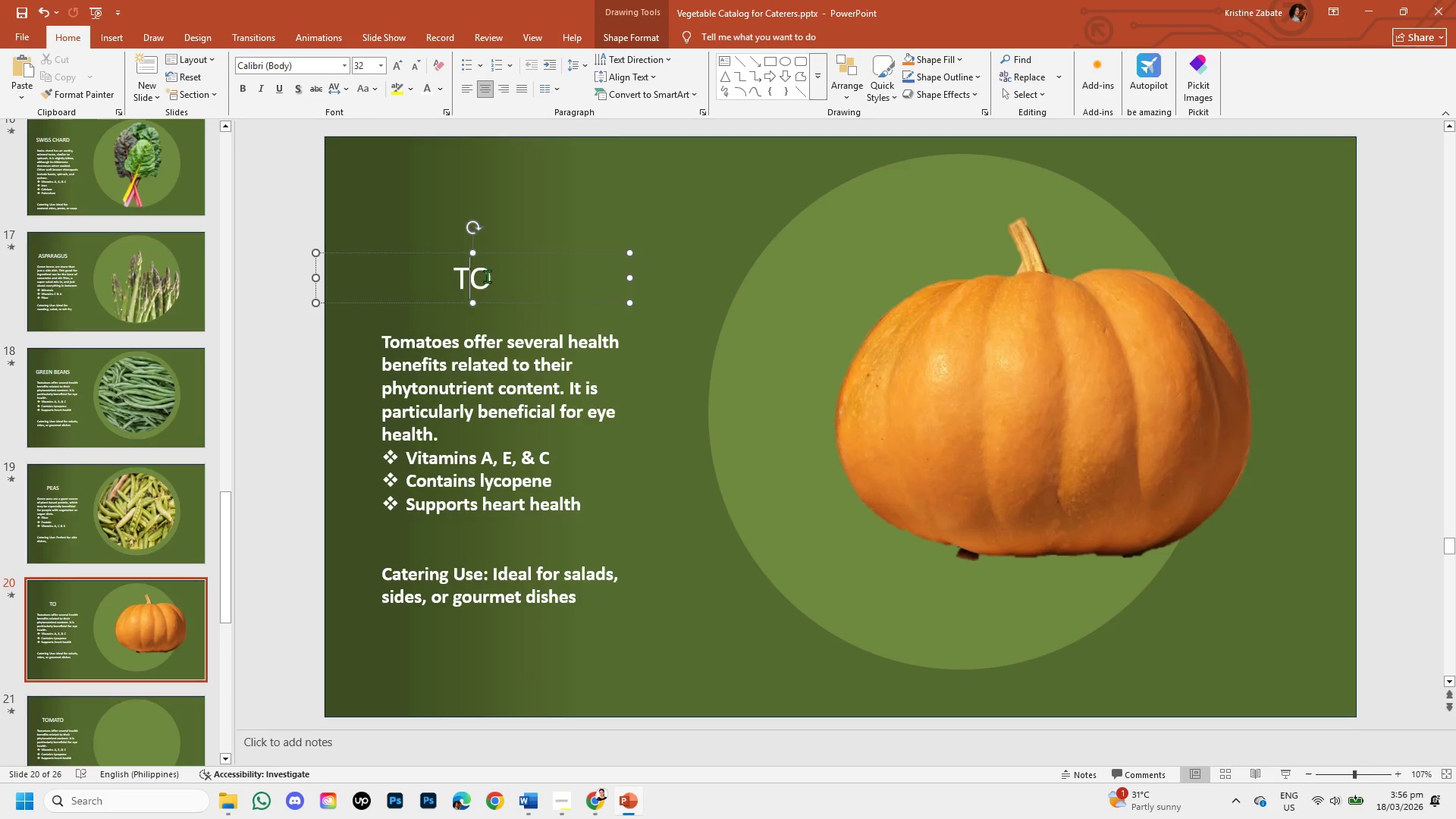 
double_click([491, 275])
 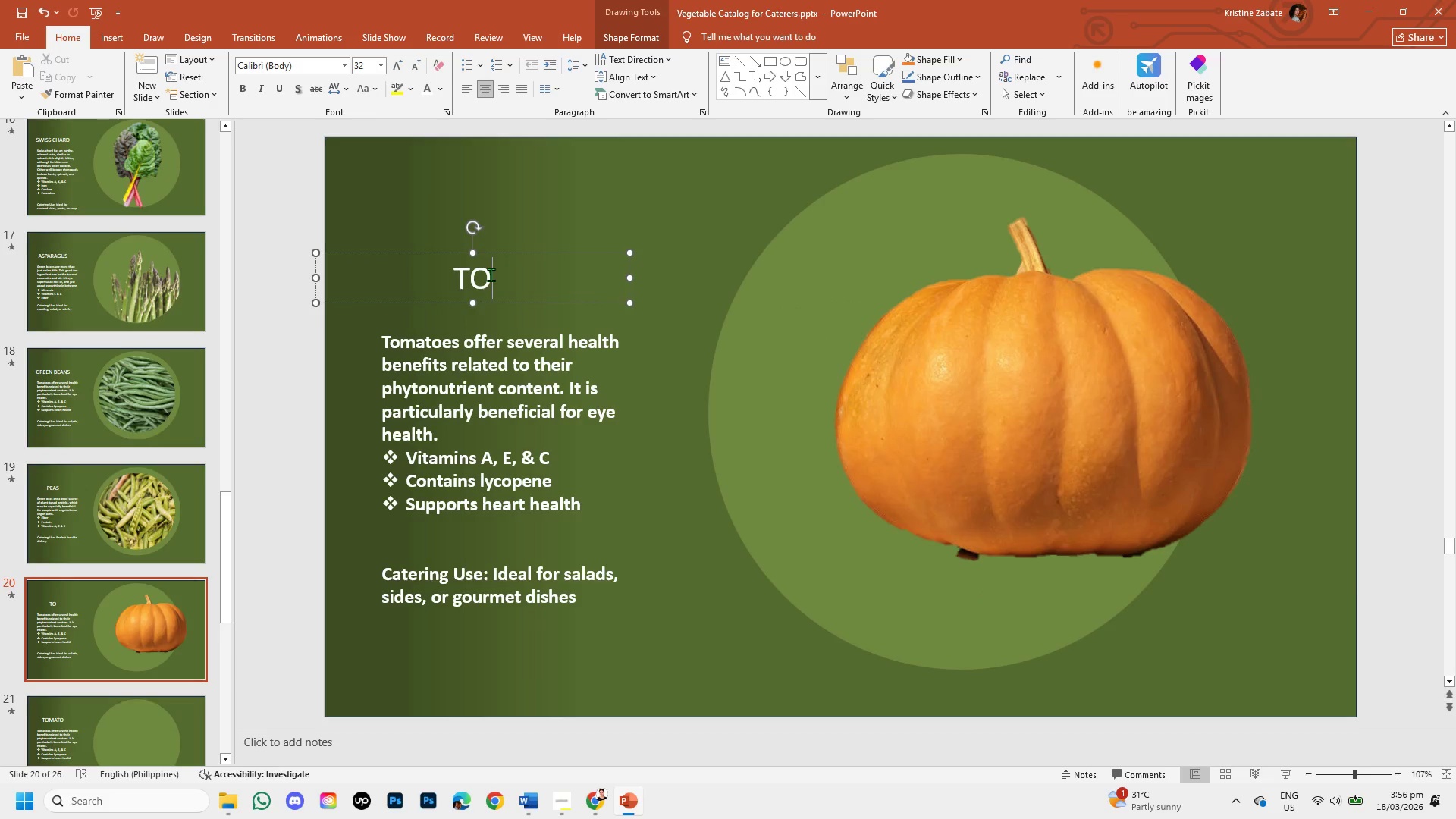 
key(Backspace)
key(Backspace)
type([p)
key(Backspace)
key(Backspace)
type(PUMPKIN)
 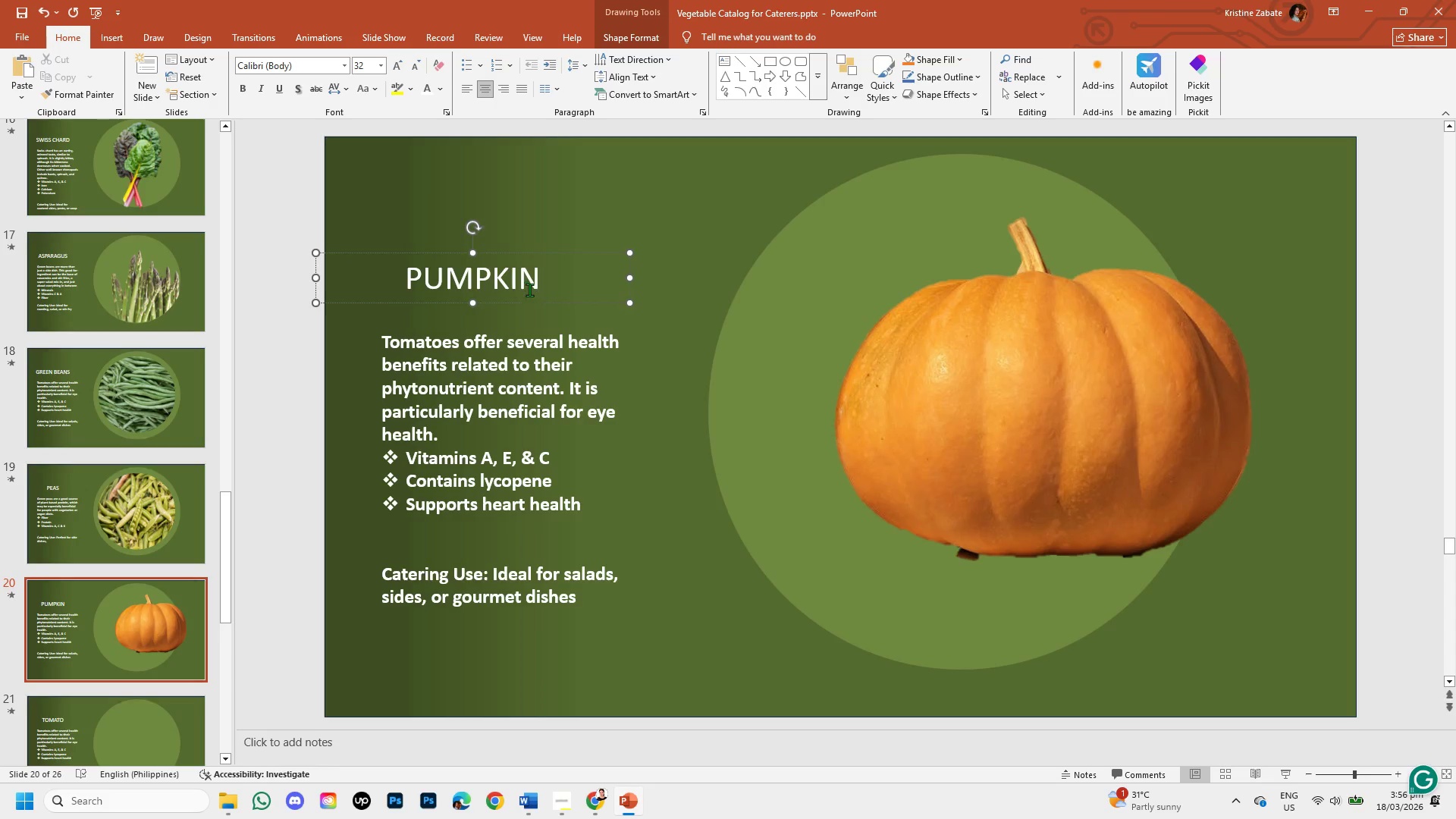 
left_click([502, 391])
 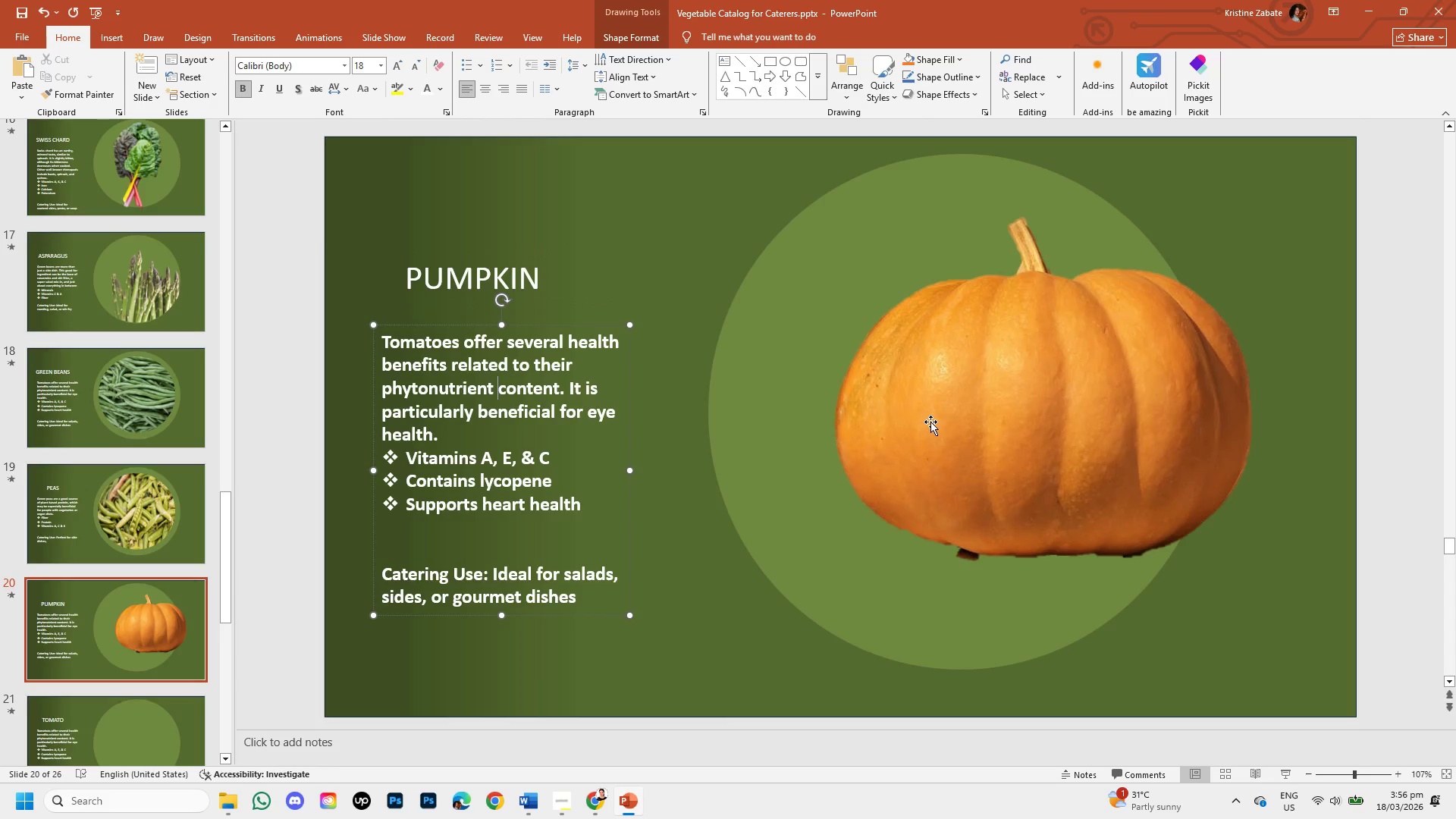 
left_click([930, 422])
 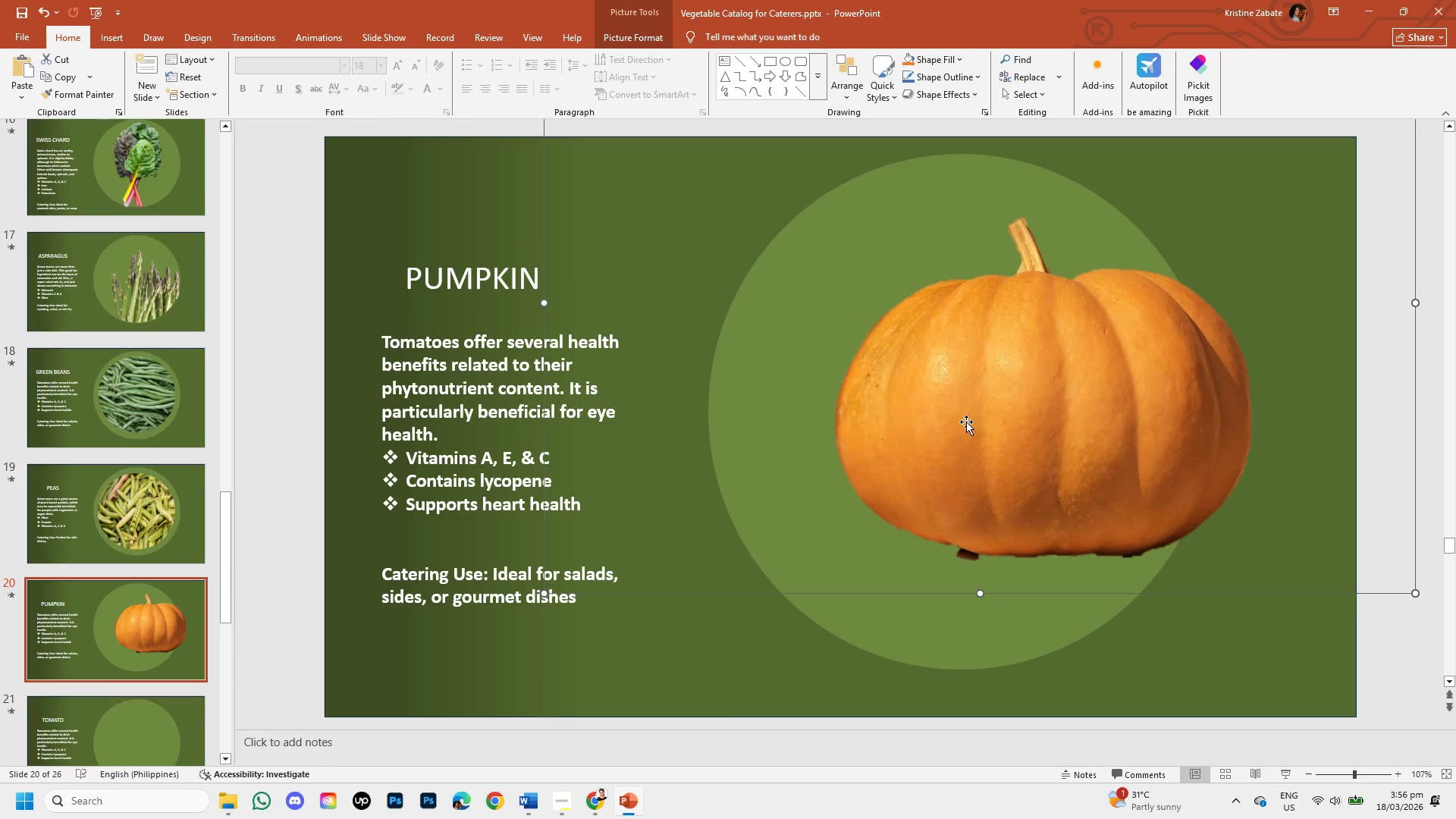 
left_click_drag(start_coordinate=[966, 422], to_coordinate=[880, 422])
 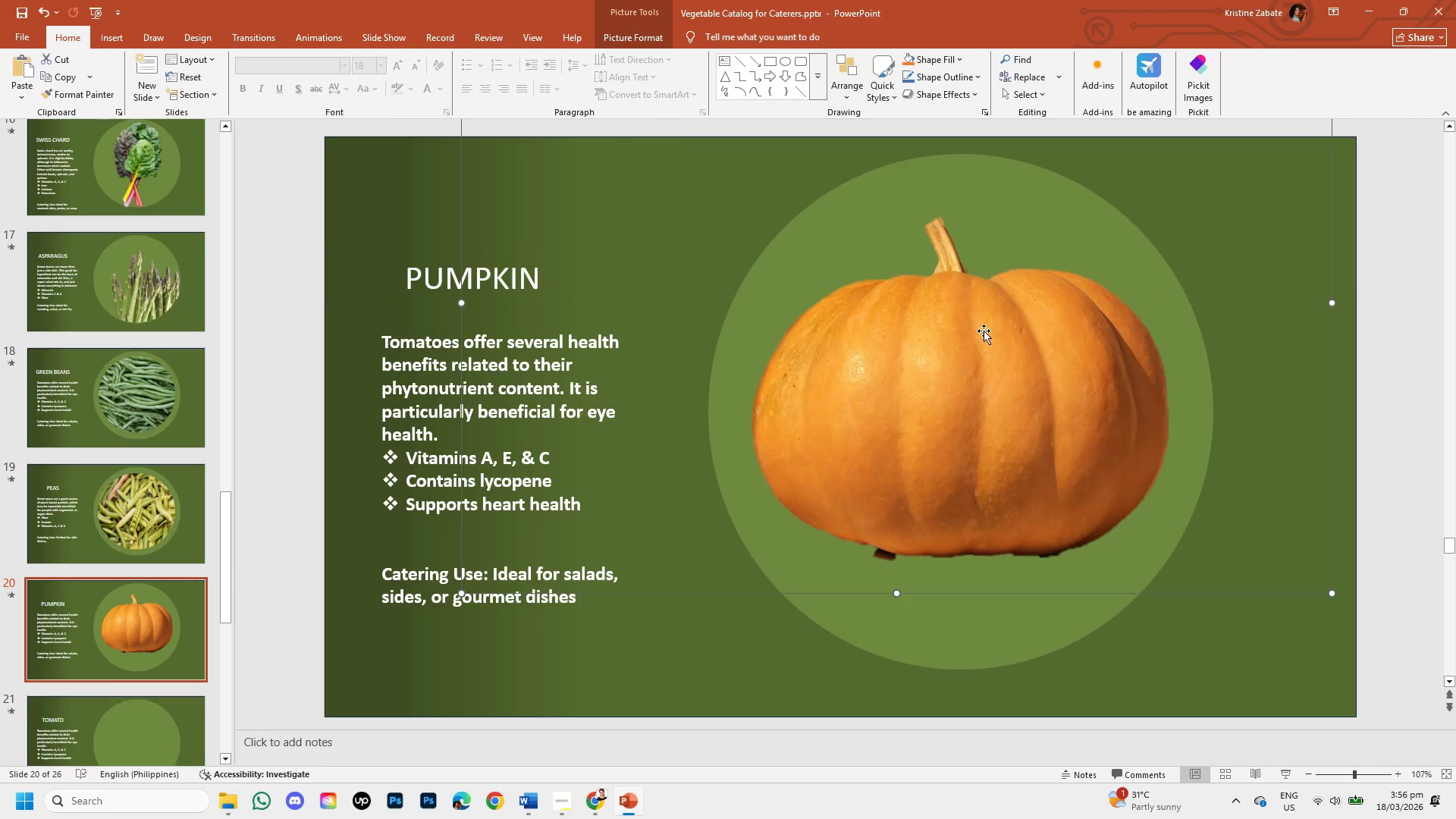 
double_click([990, 348])
 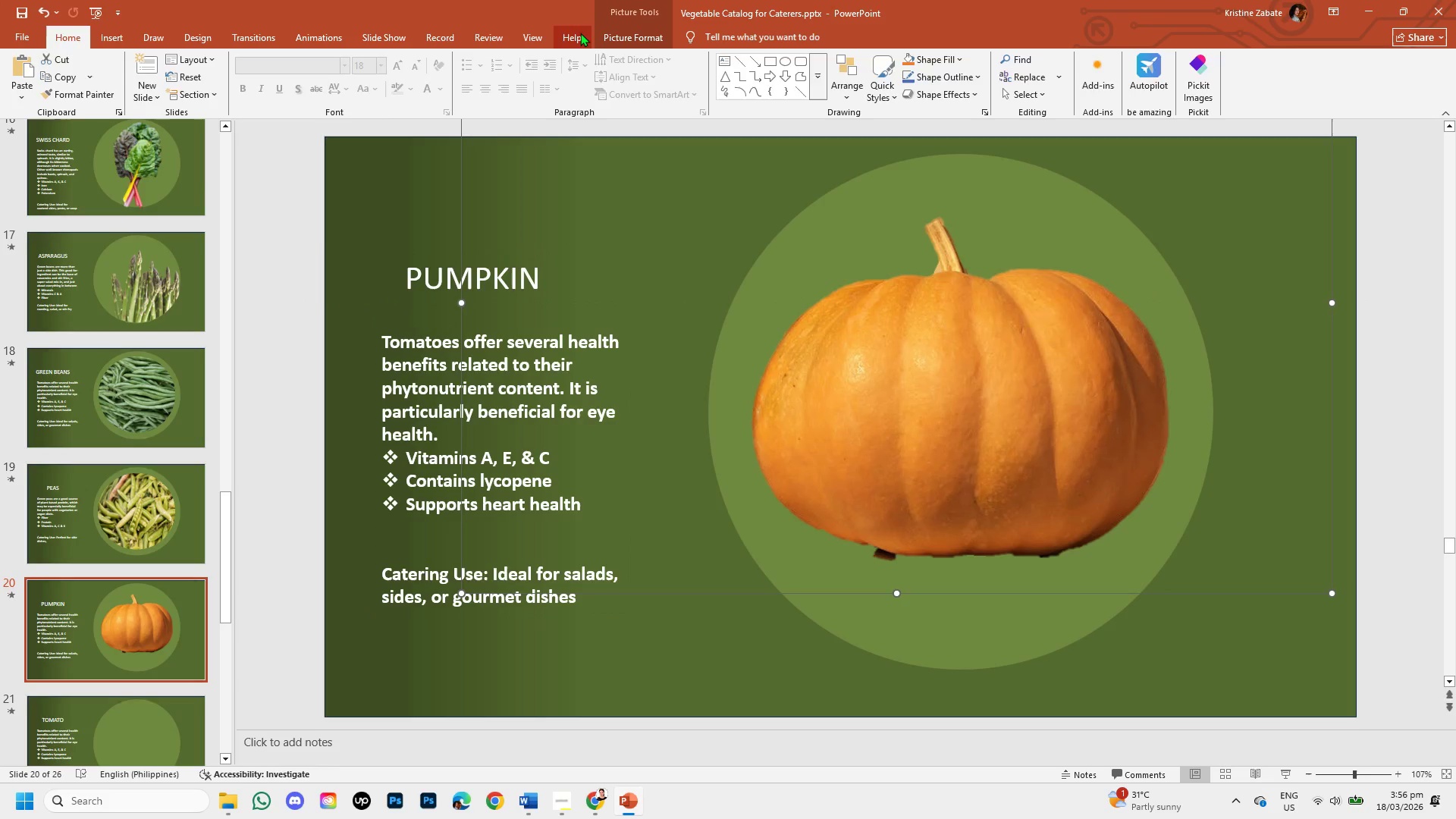 
left_click([606, 32])
 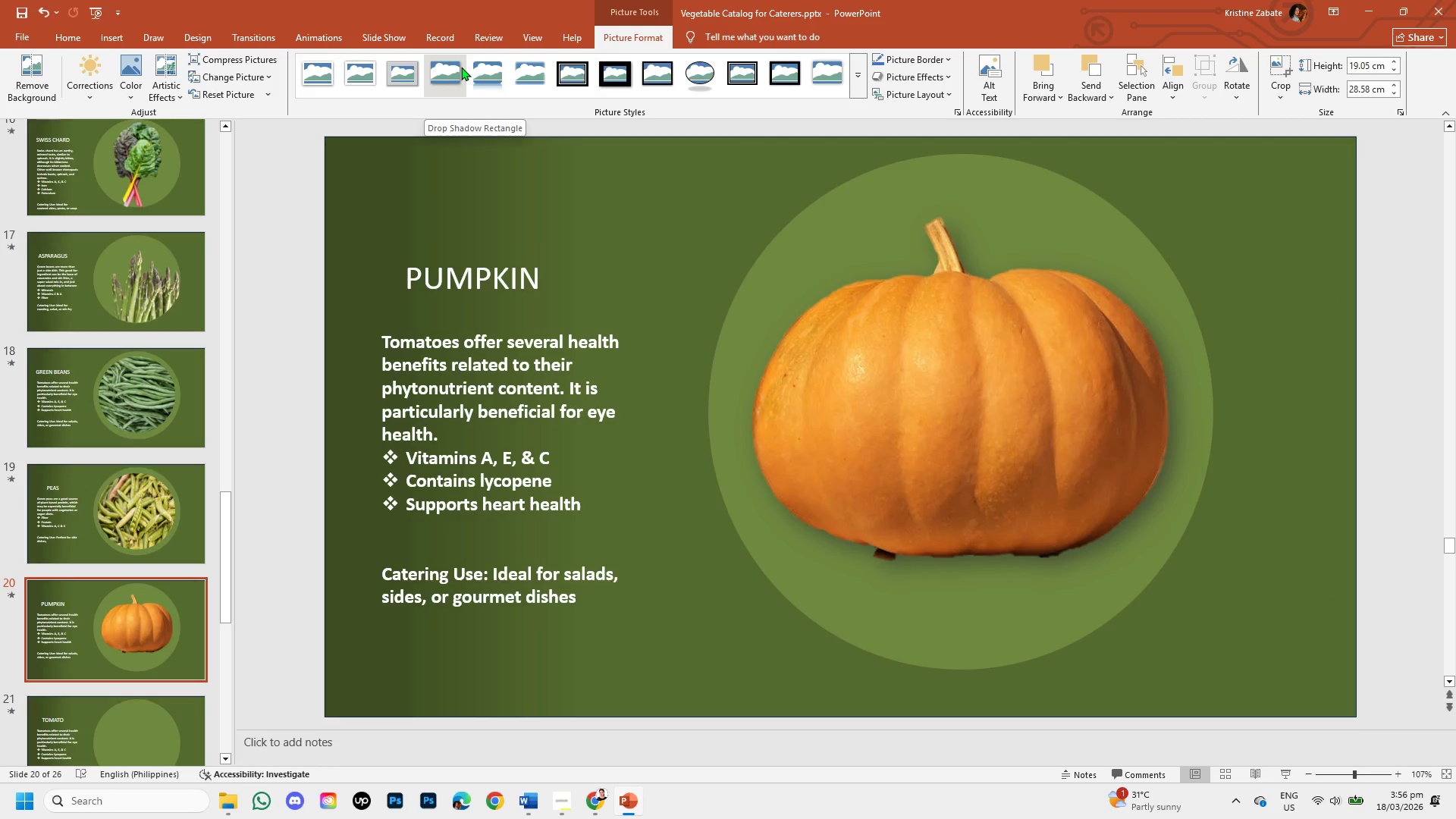 
left_click([461, 67])
 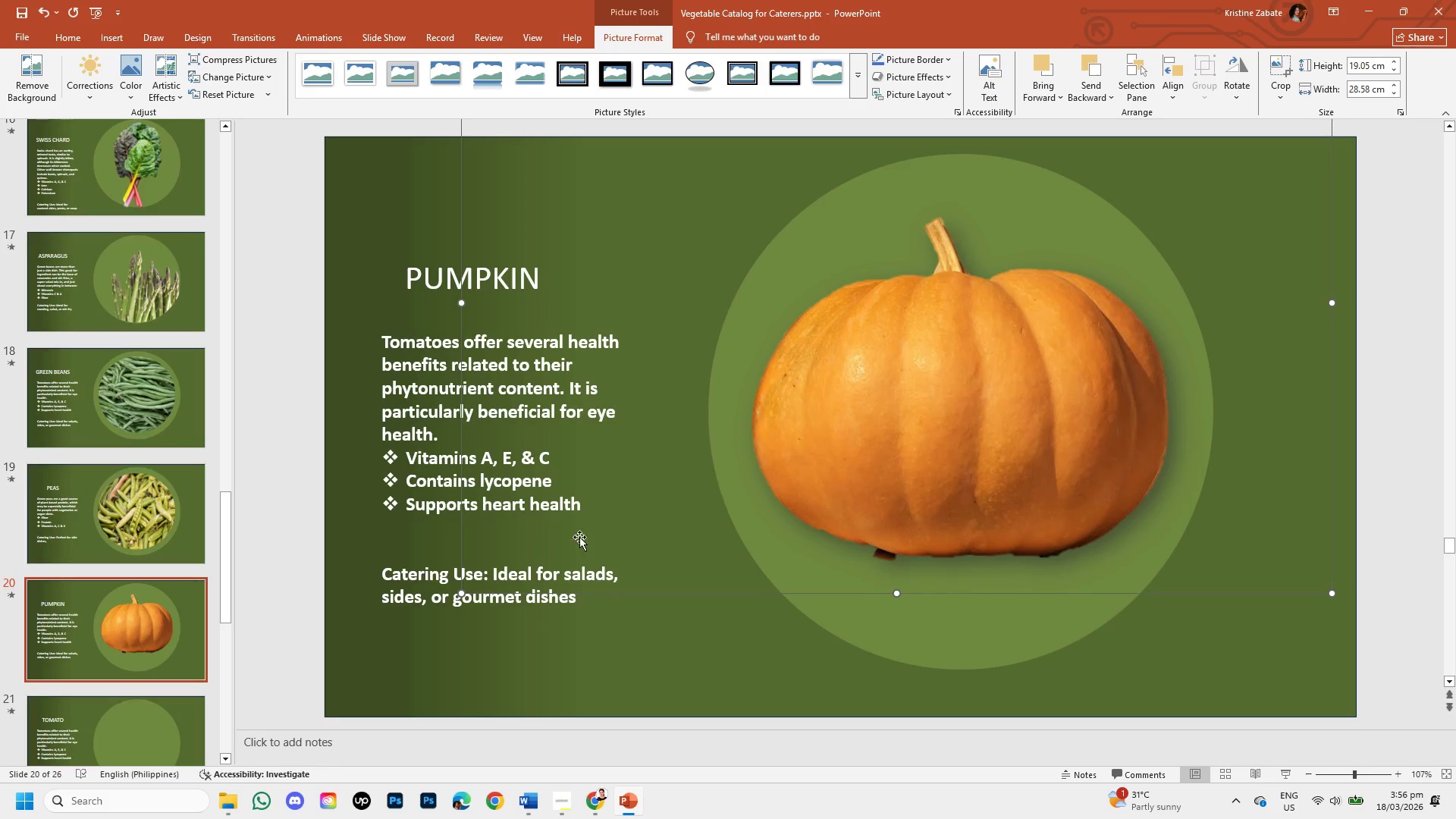 
left_click([306, 441])
 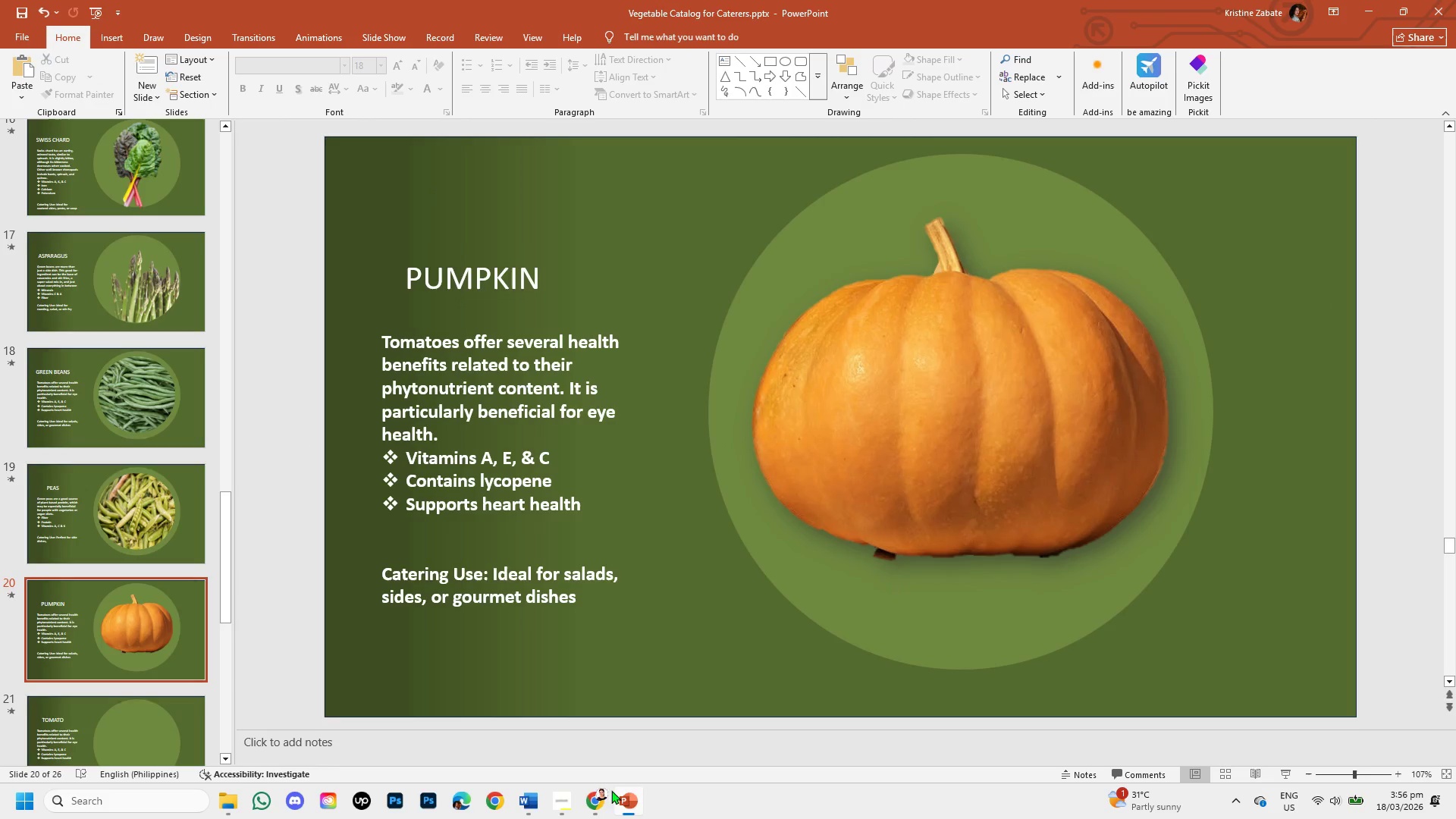 
left_click([596, 793])
 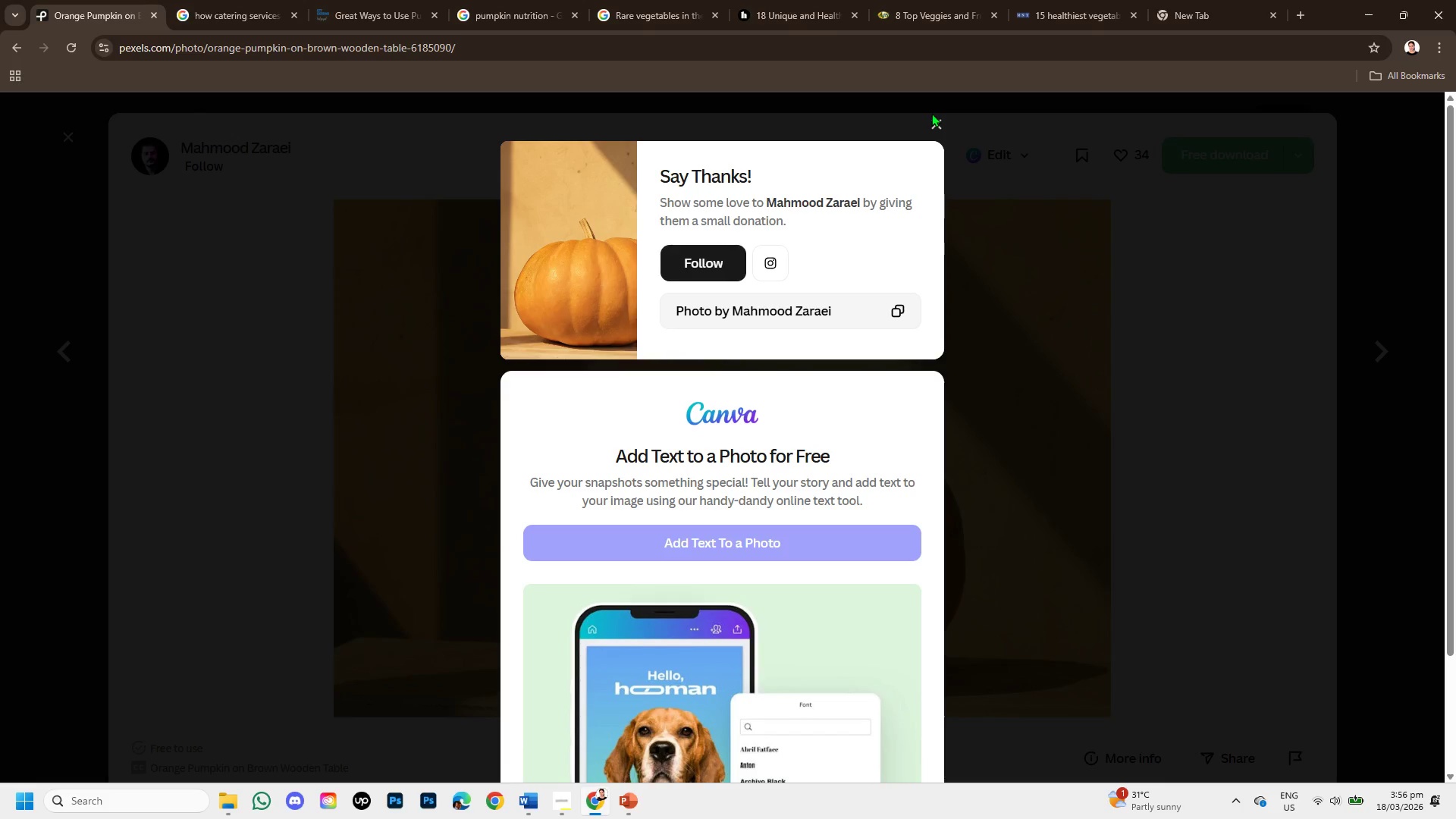 
left_click([931, 118])
 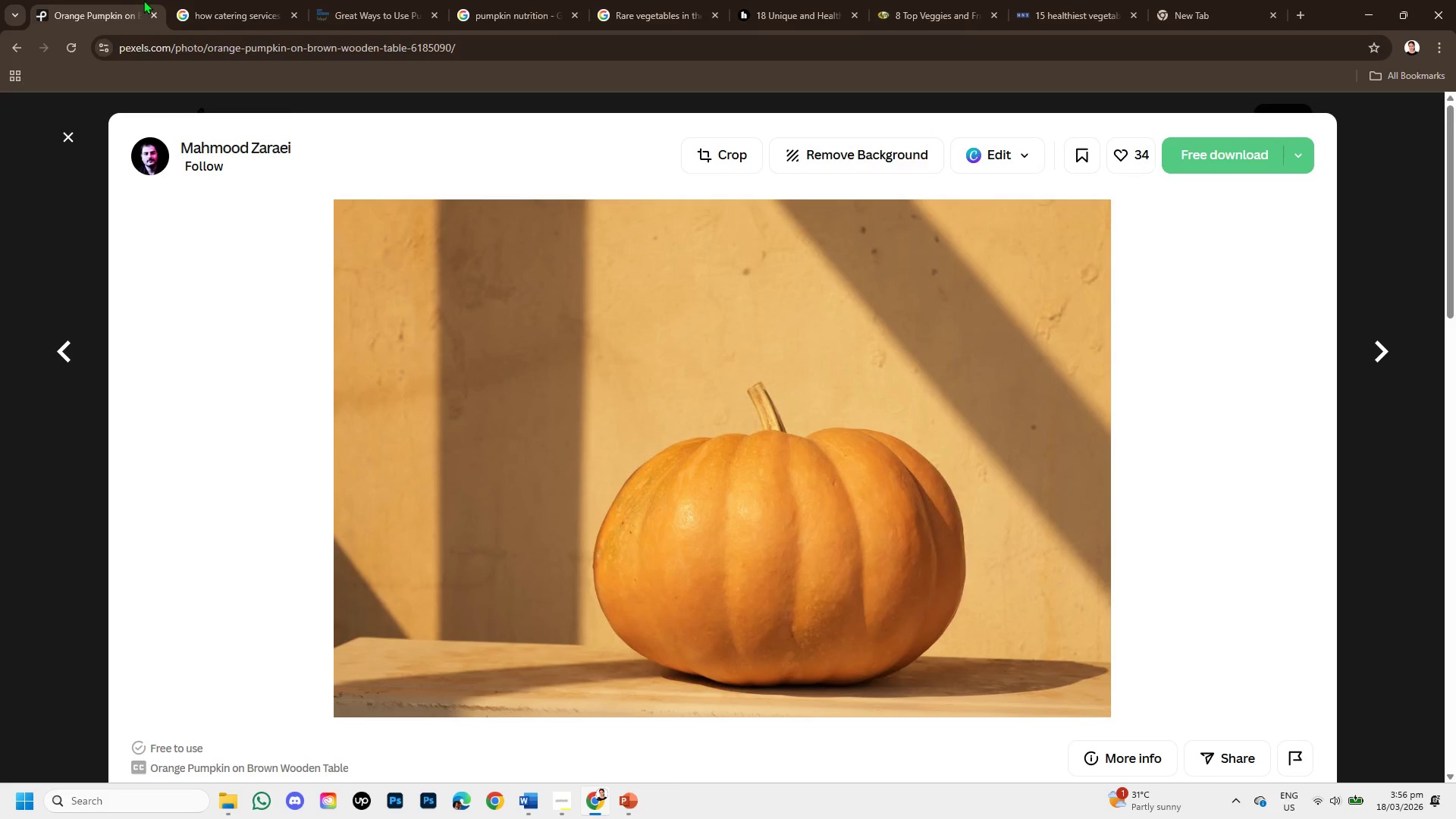 
left_click([199, 0])
 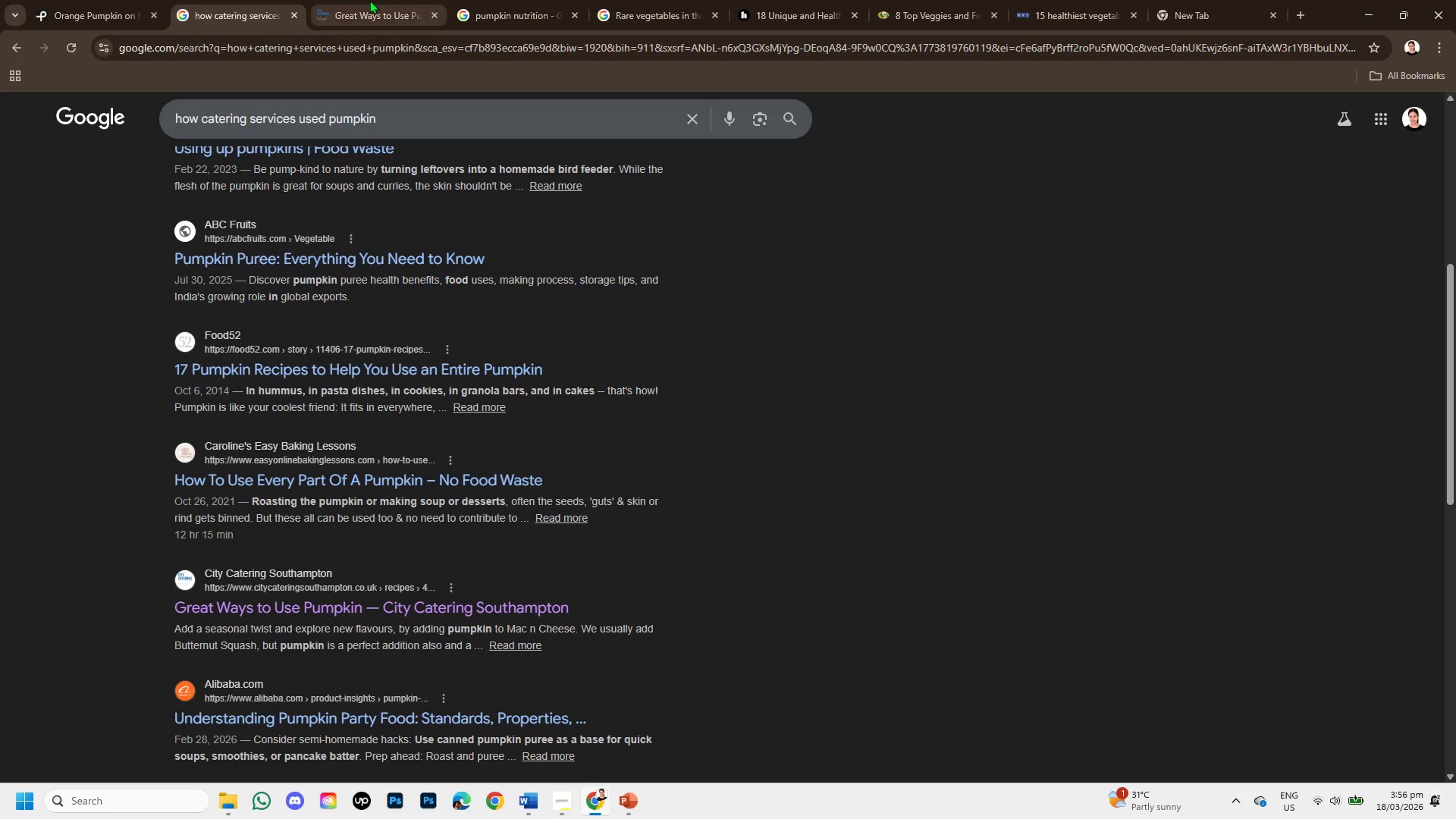 
left_click([369, 0])
 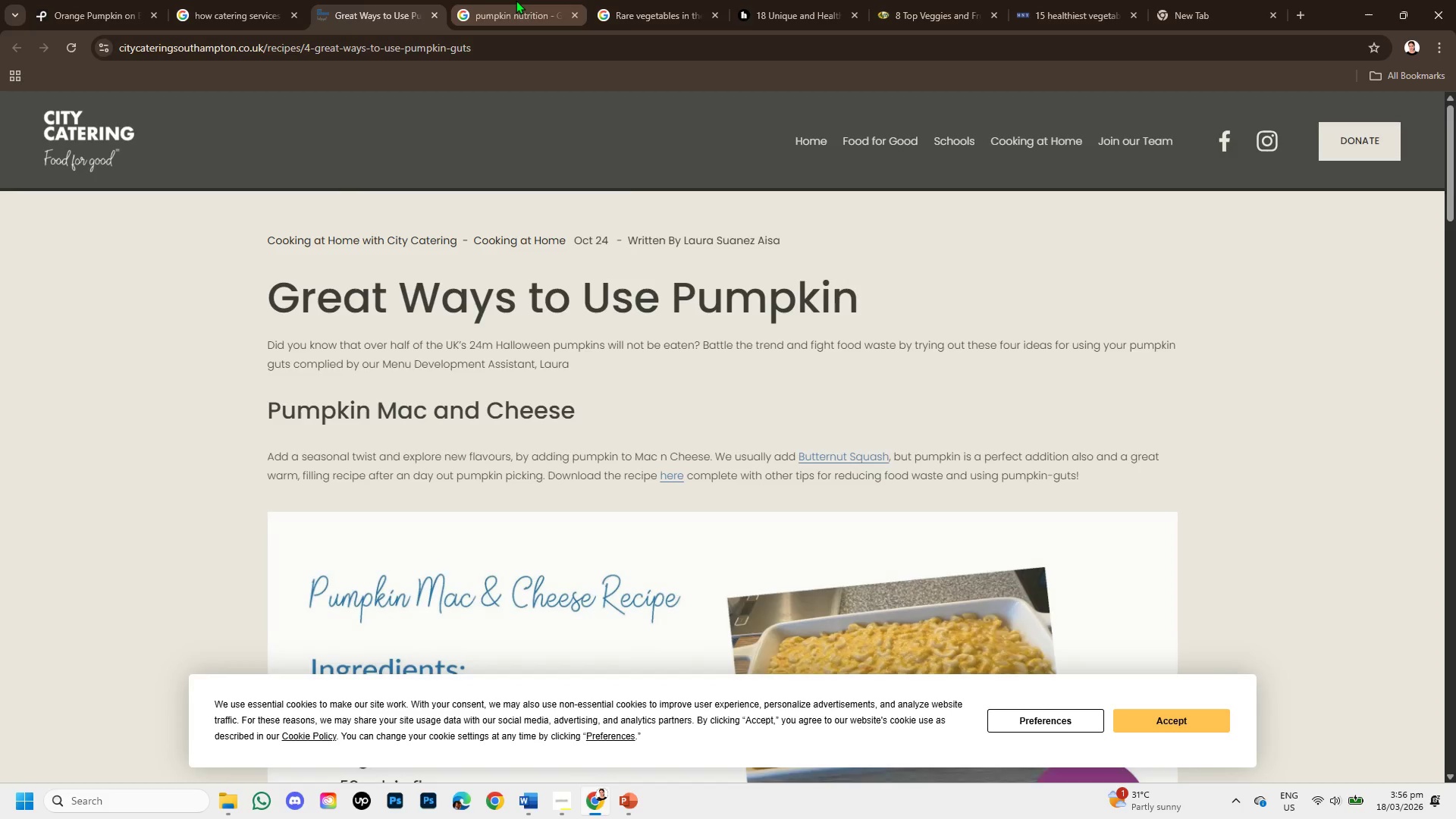 
left_click([516, 0])
 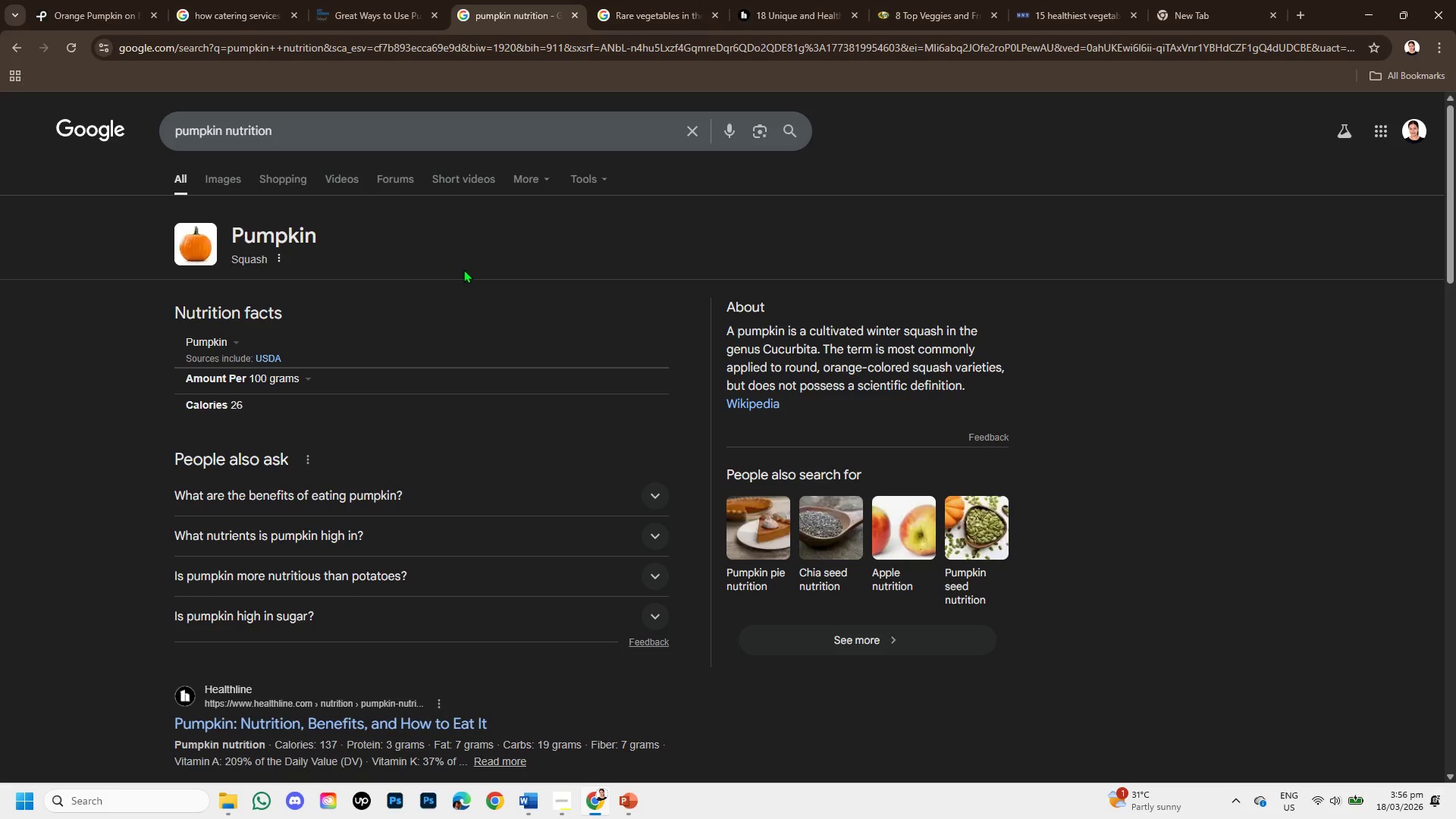 
left_click([1103, 9])
 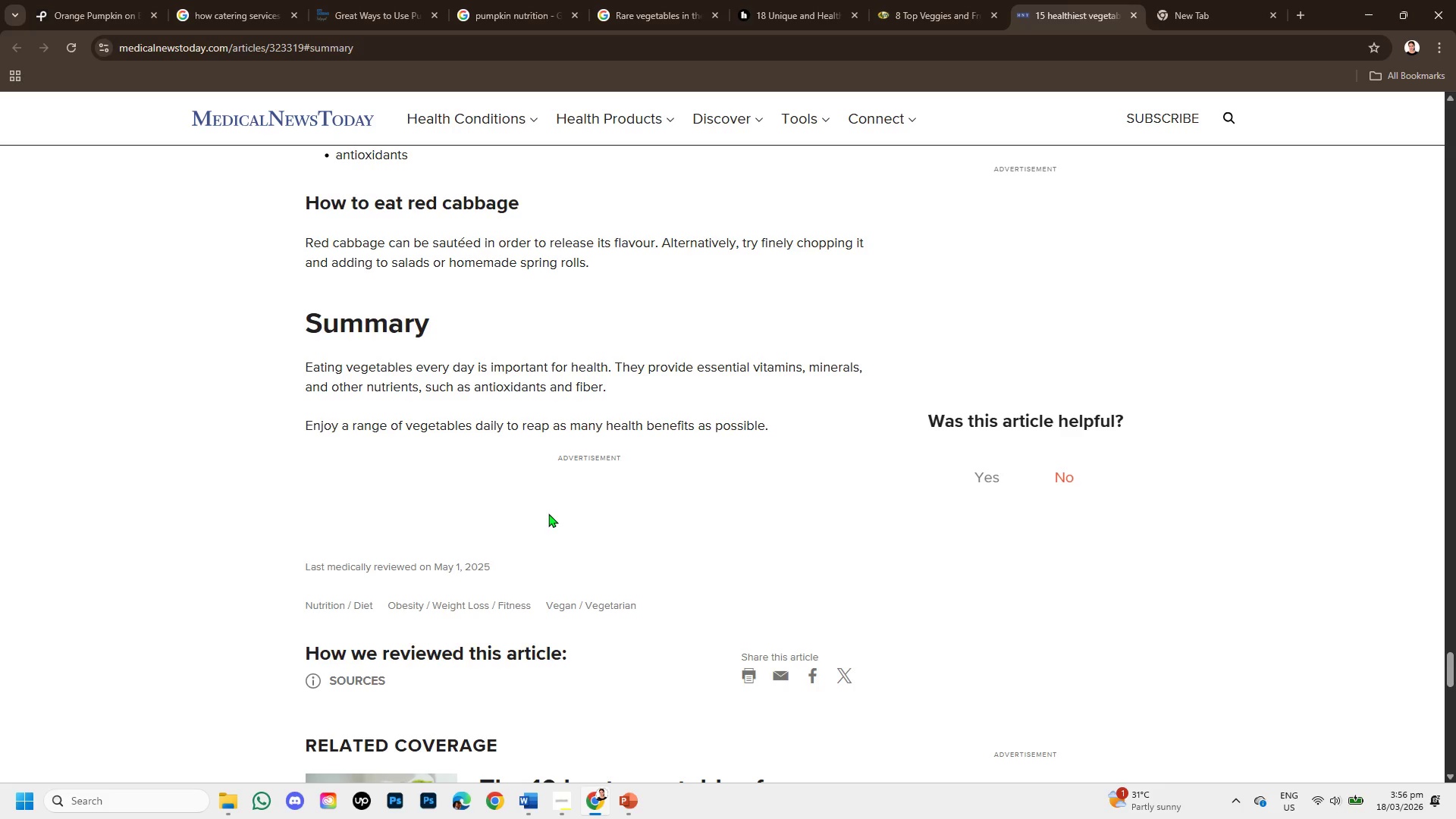 
scroll: coordinate [556, 508], scroll_direction: up, amount: 23.0
 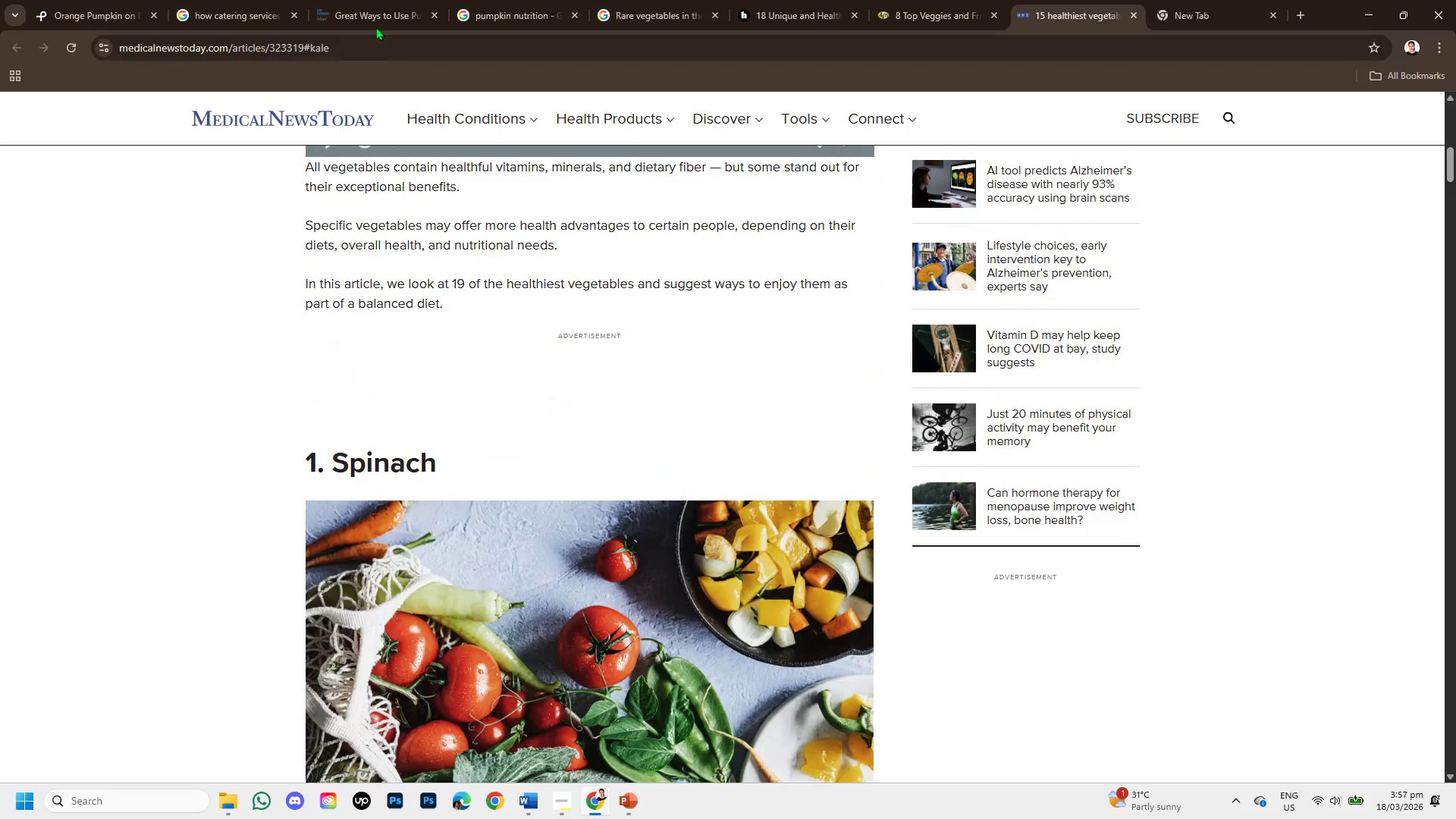 
left_click([379, 10])
 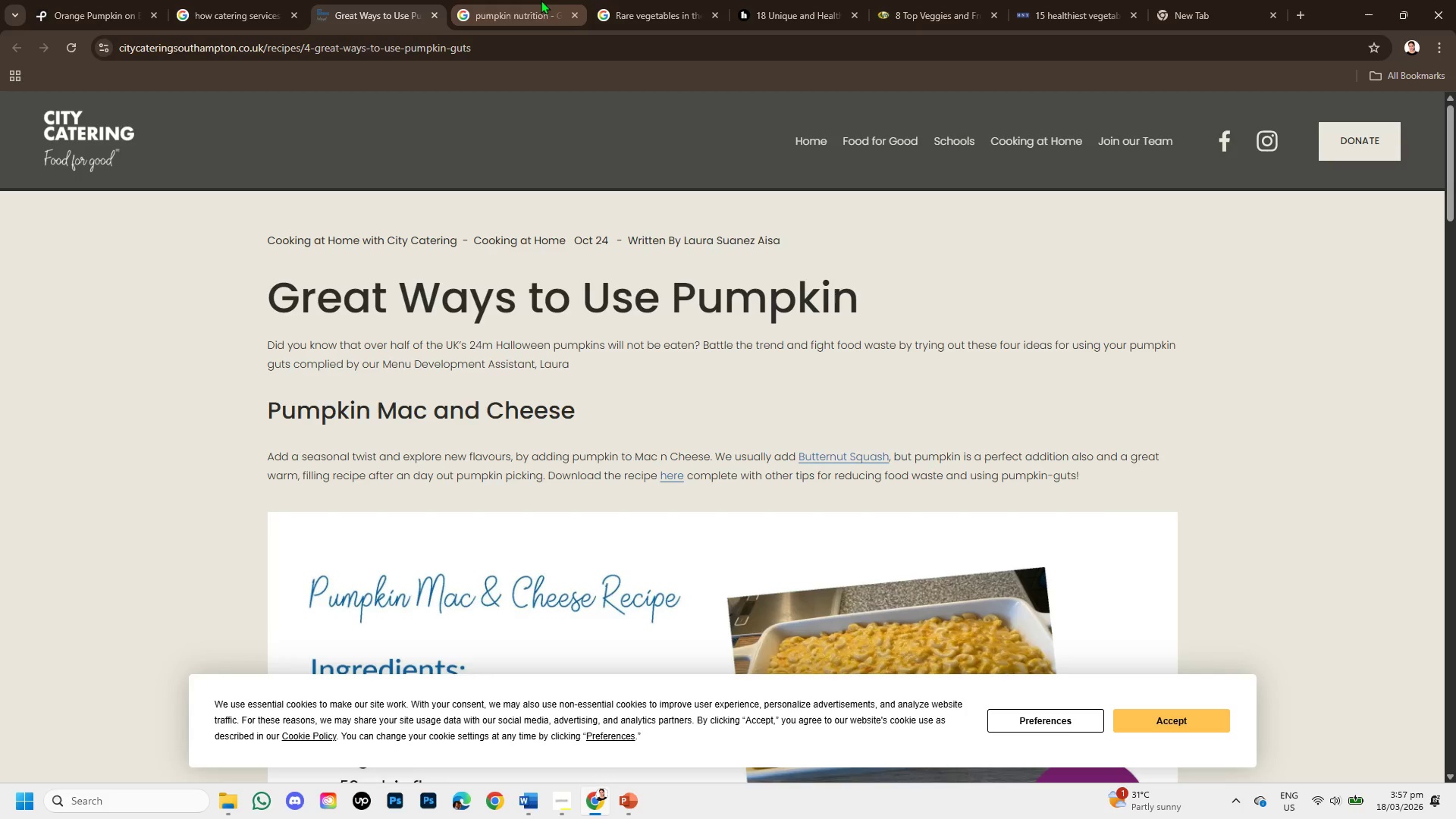 
left_click([541, 0])
 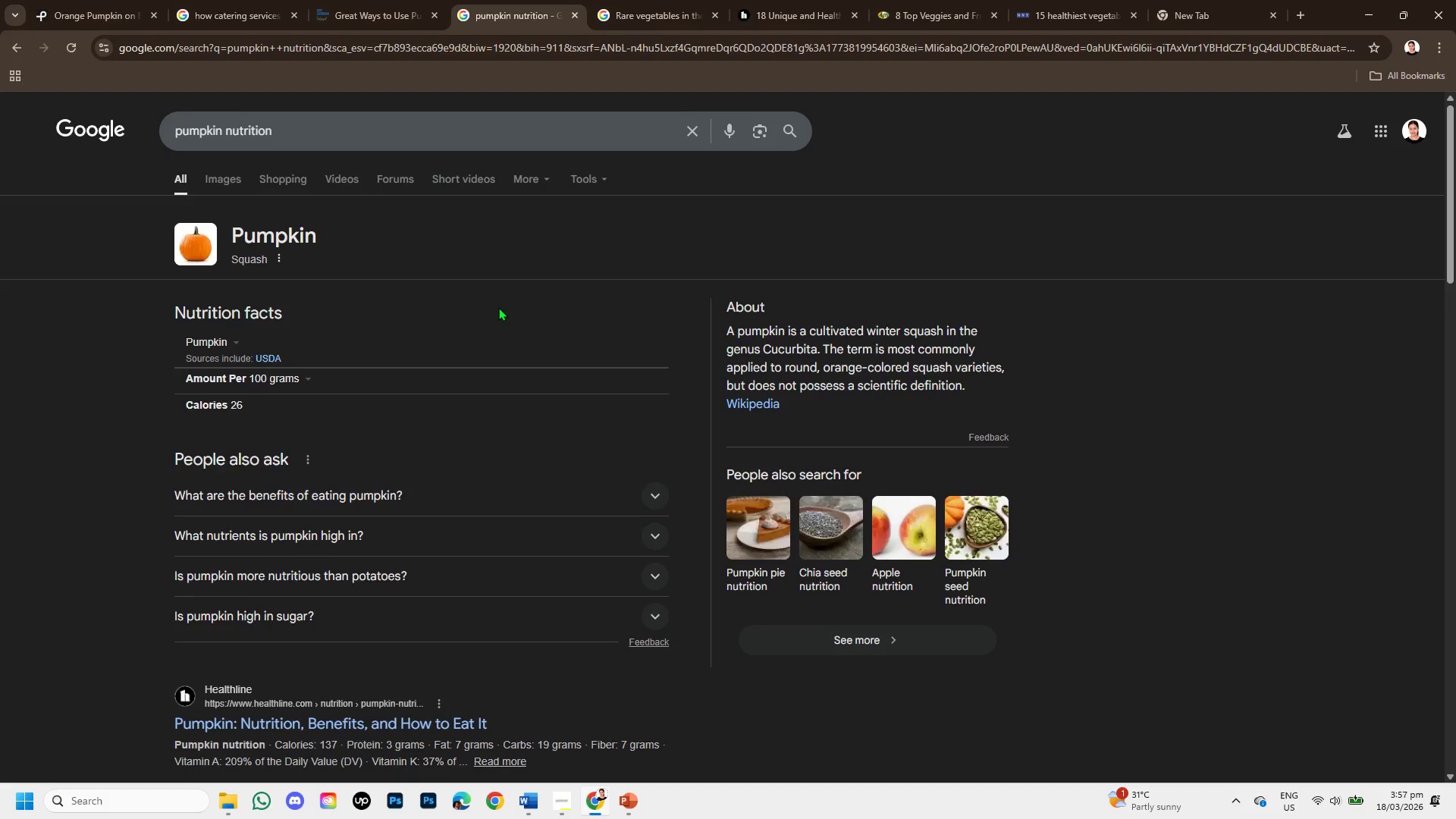 
scroll: coordinate [498, 307], scroll_direction: down, amount: 1.0
 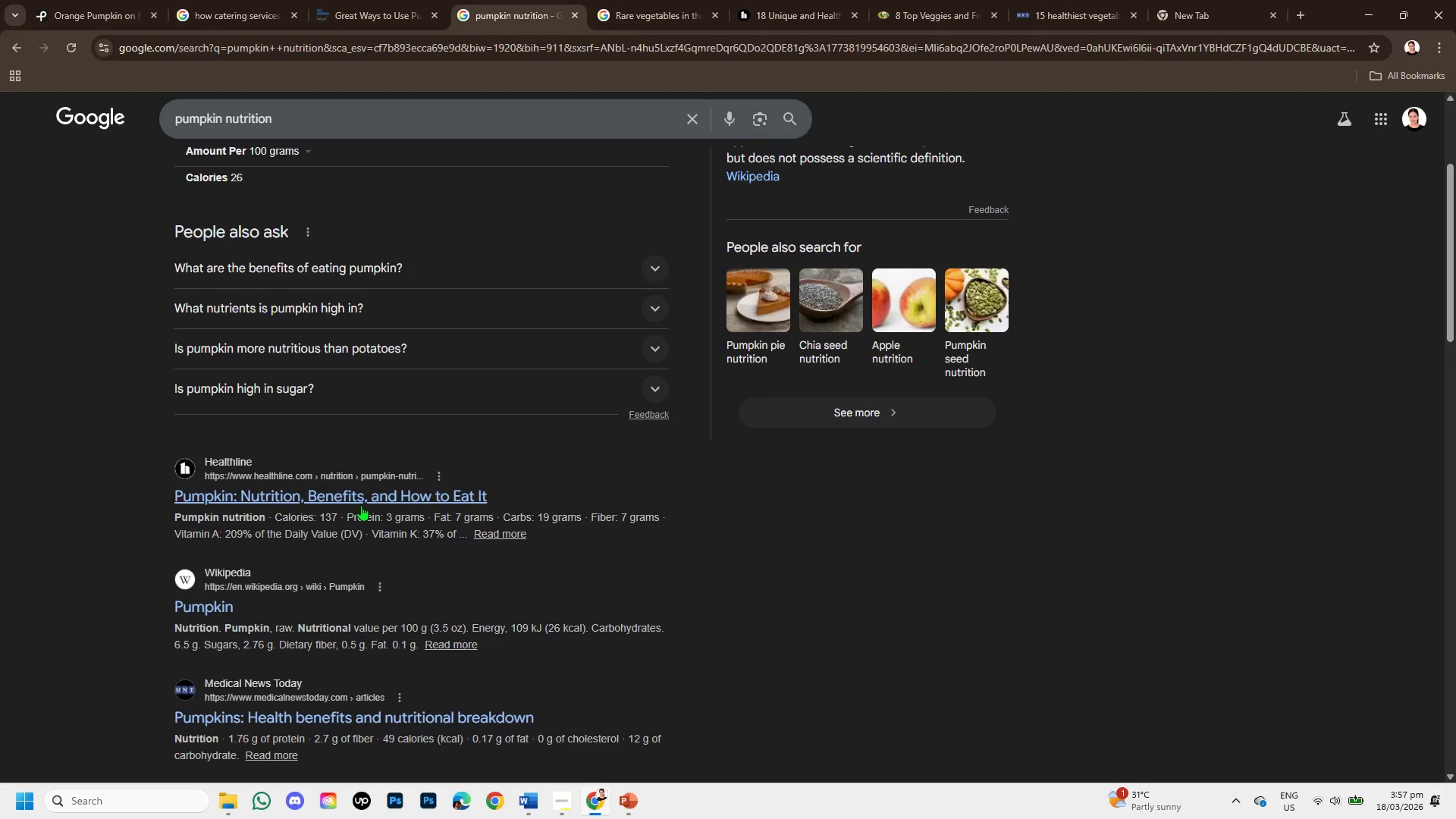 
right_click([359, 500])
 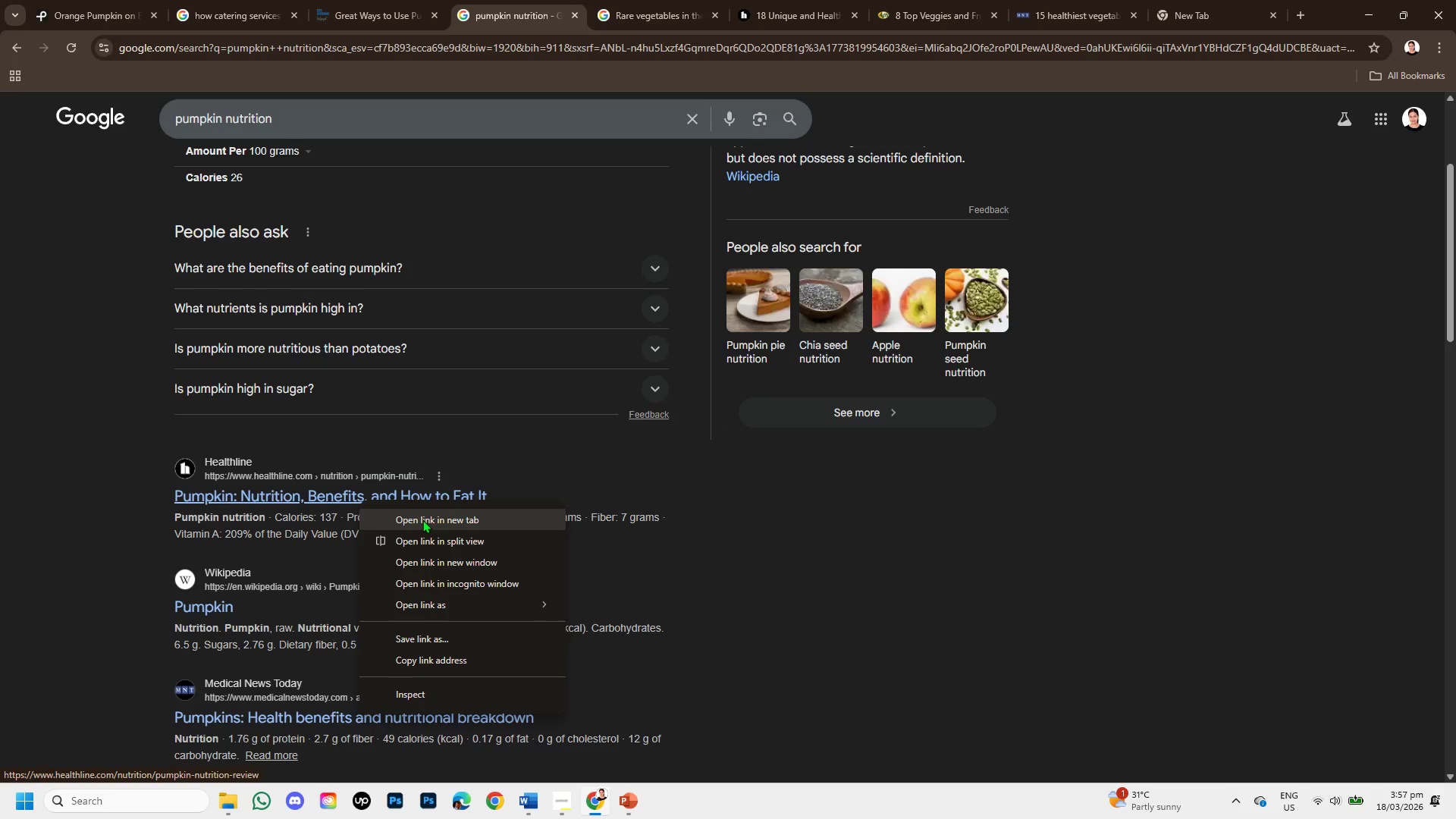 
left_click([422, 519])
 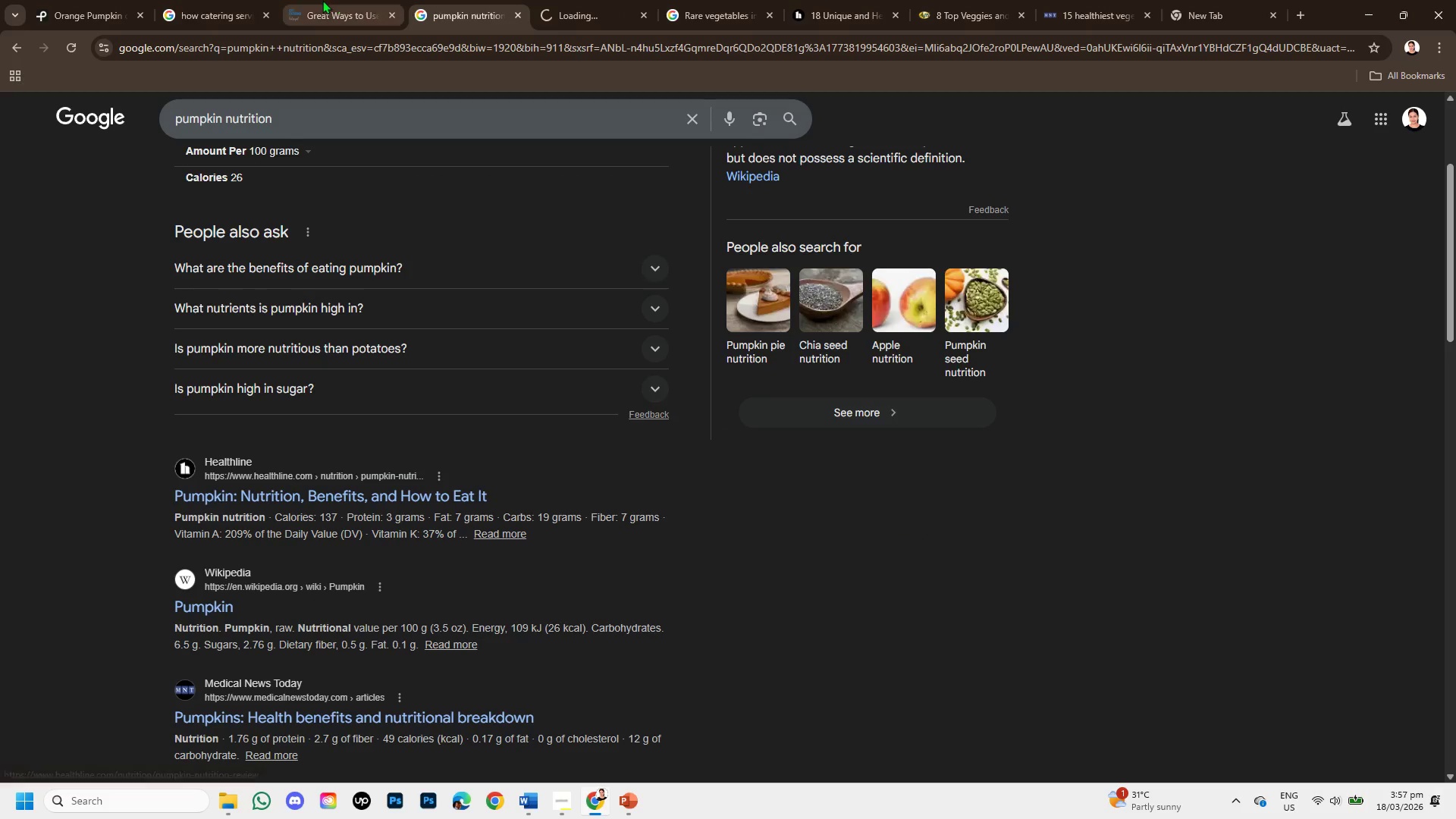 
left_click([311, 0])
 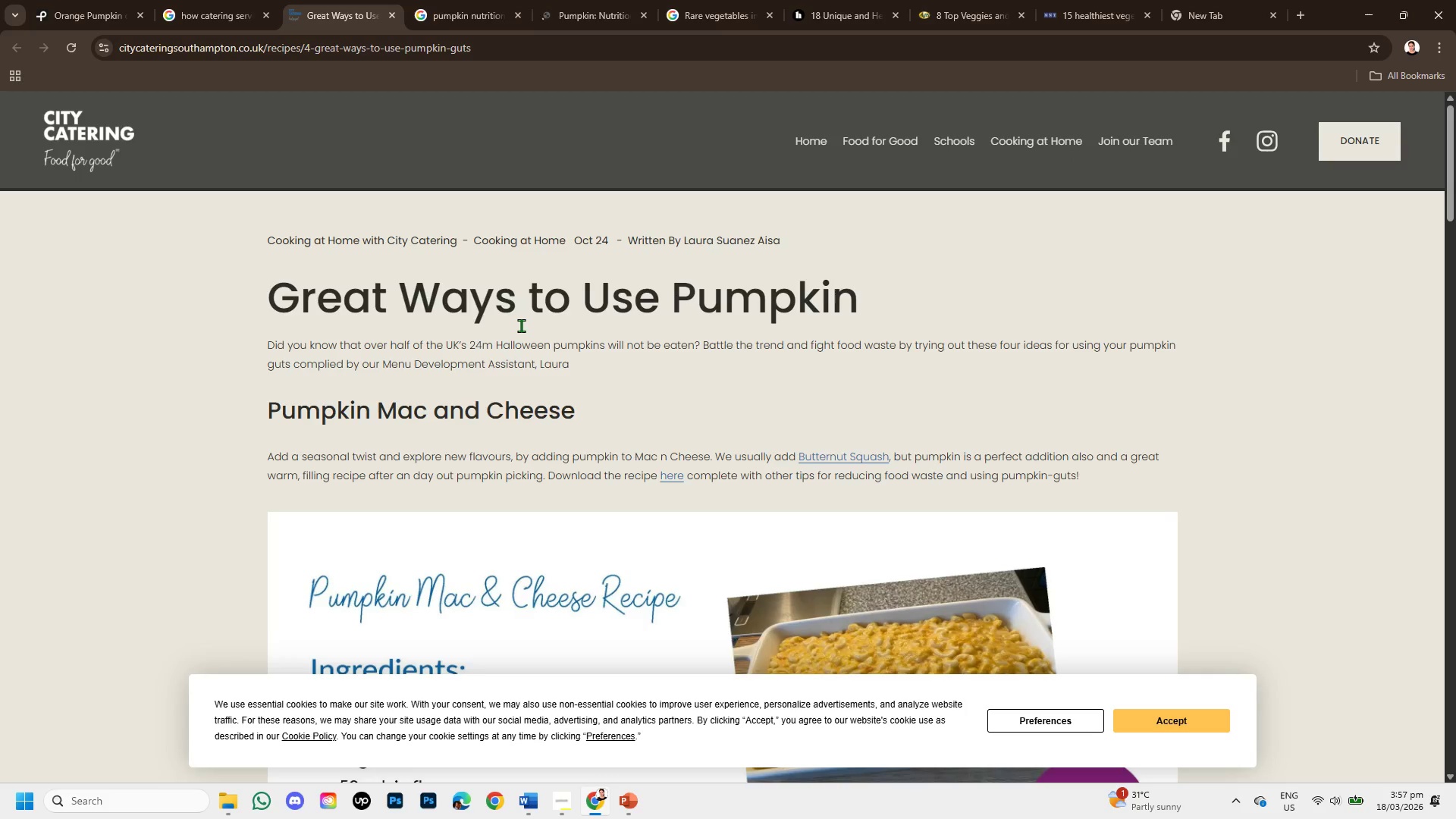 
scroll: coordinate [521, 325], scroll_direction: down, amount: 2.0
 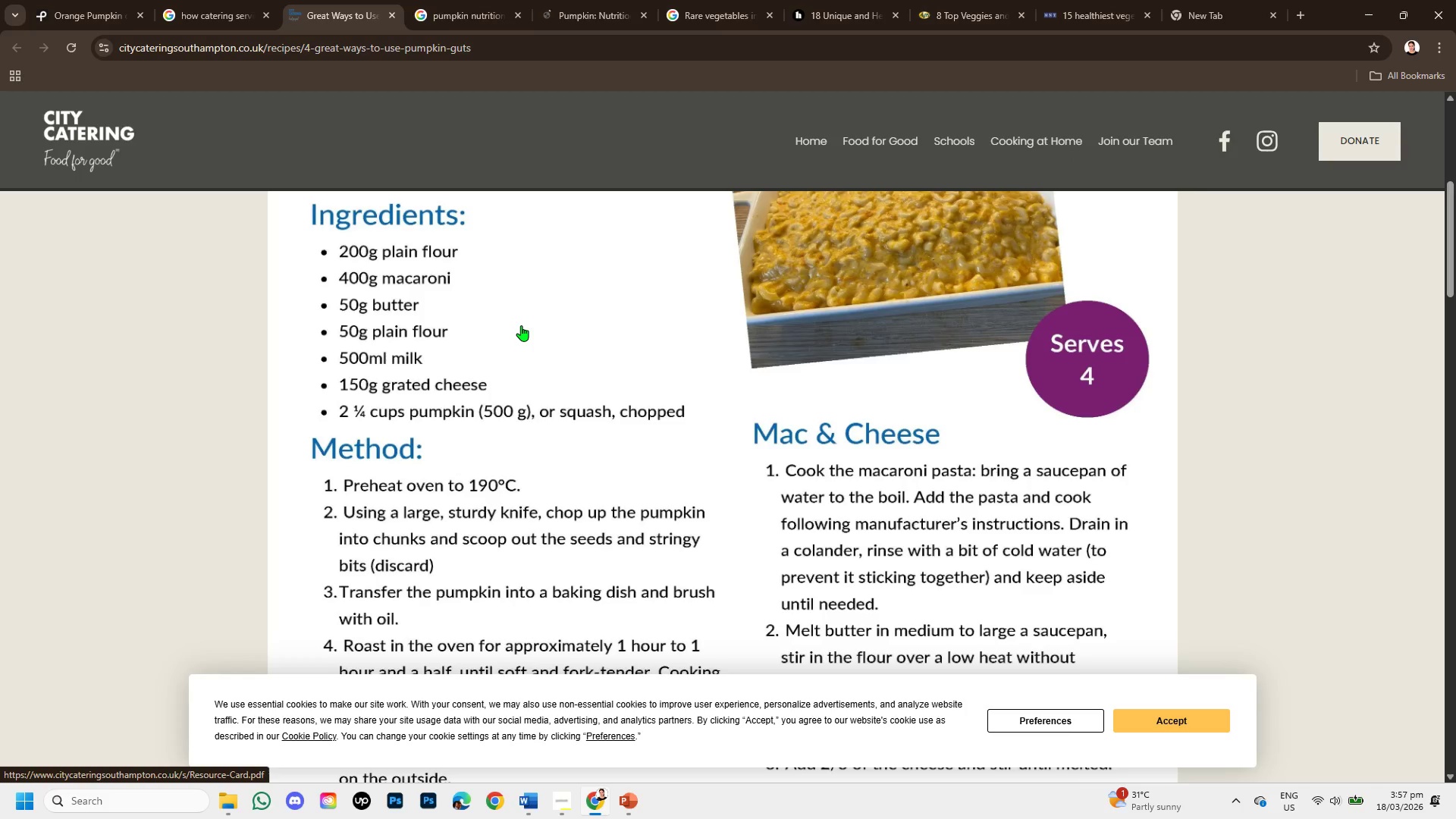 
scroll: coordinate [521, 325], scroll_direction: up, amount: 1.0
 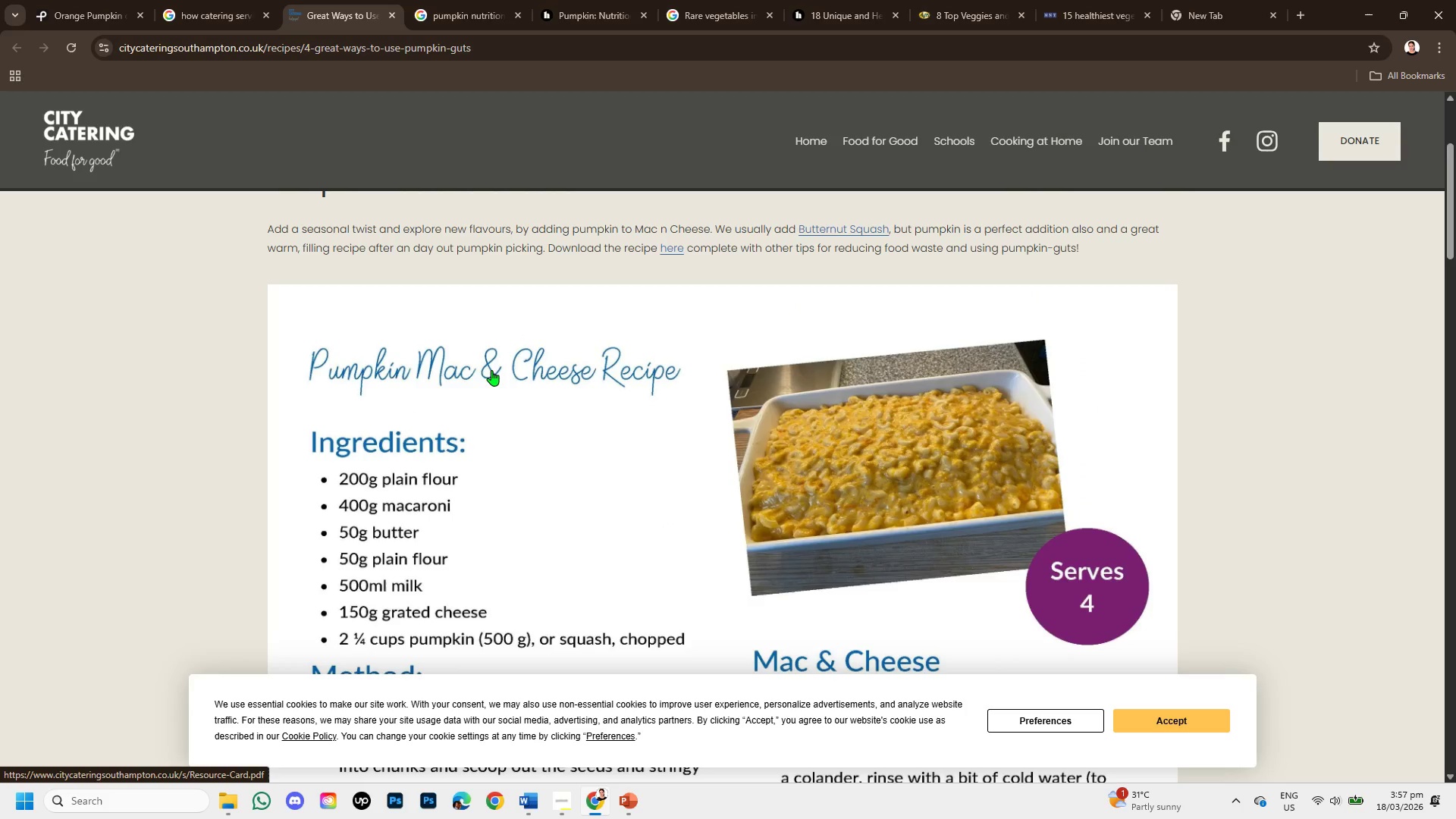 
scroll: coordinate [508, 380], scroll_direction: down, amount: 2.0
 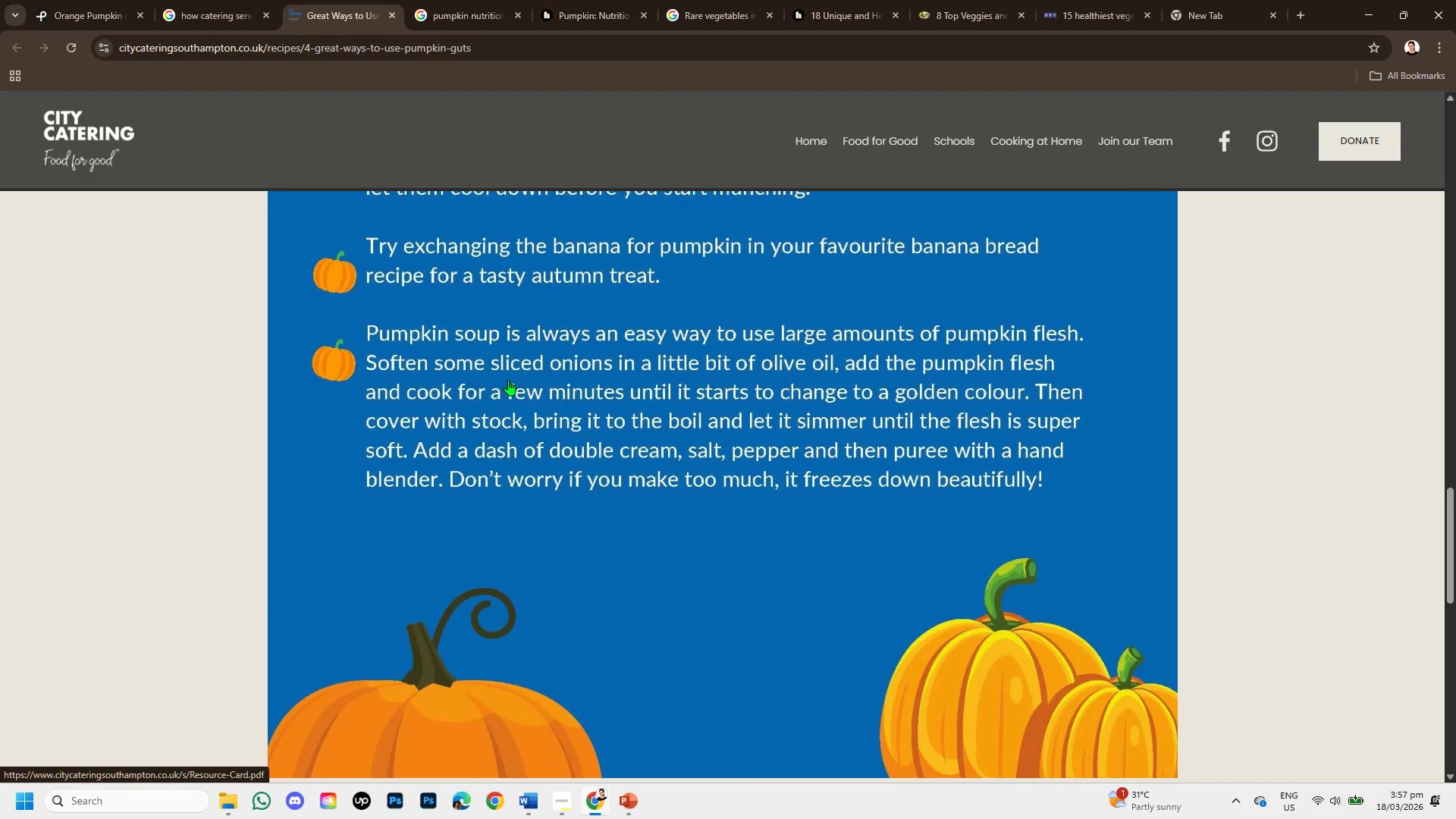 
scroll: coordinate [508, 380], scroll_direction: up, amount: 4.0
 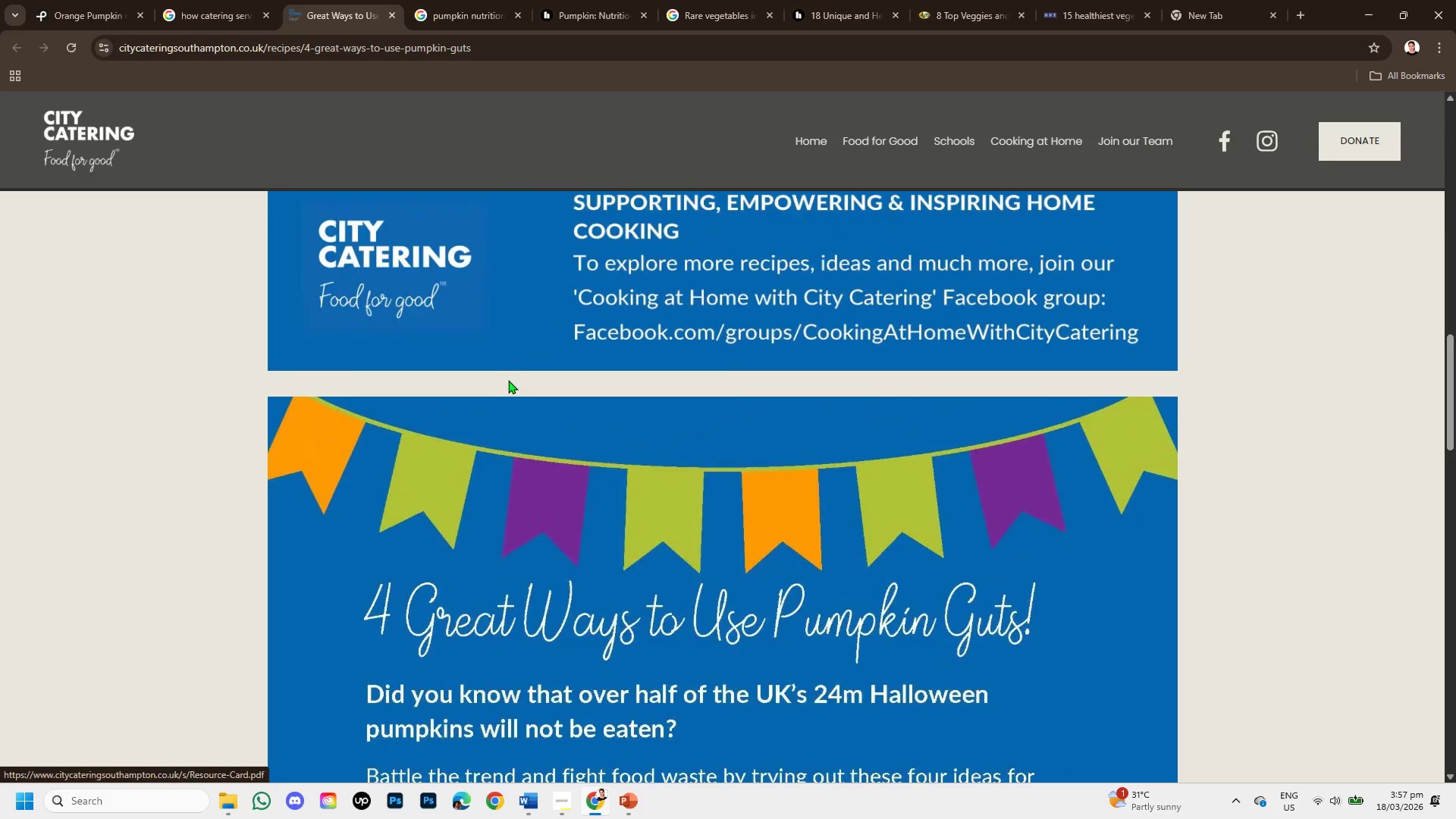 
scroll: coordinate [508, 380], scroll_direction: down, amount: 1.0
 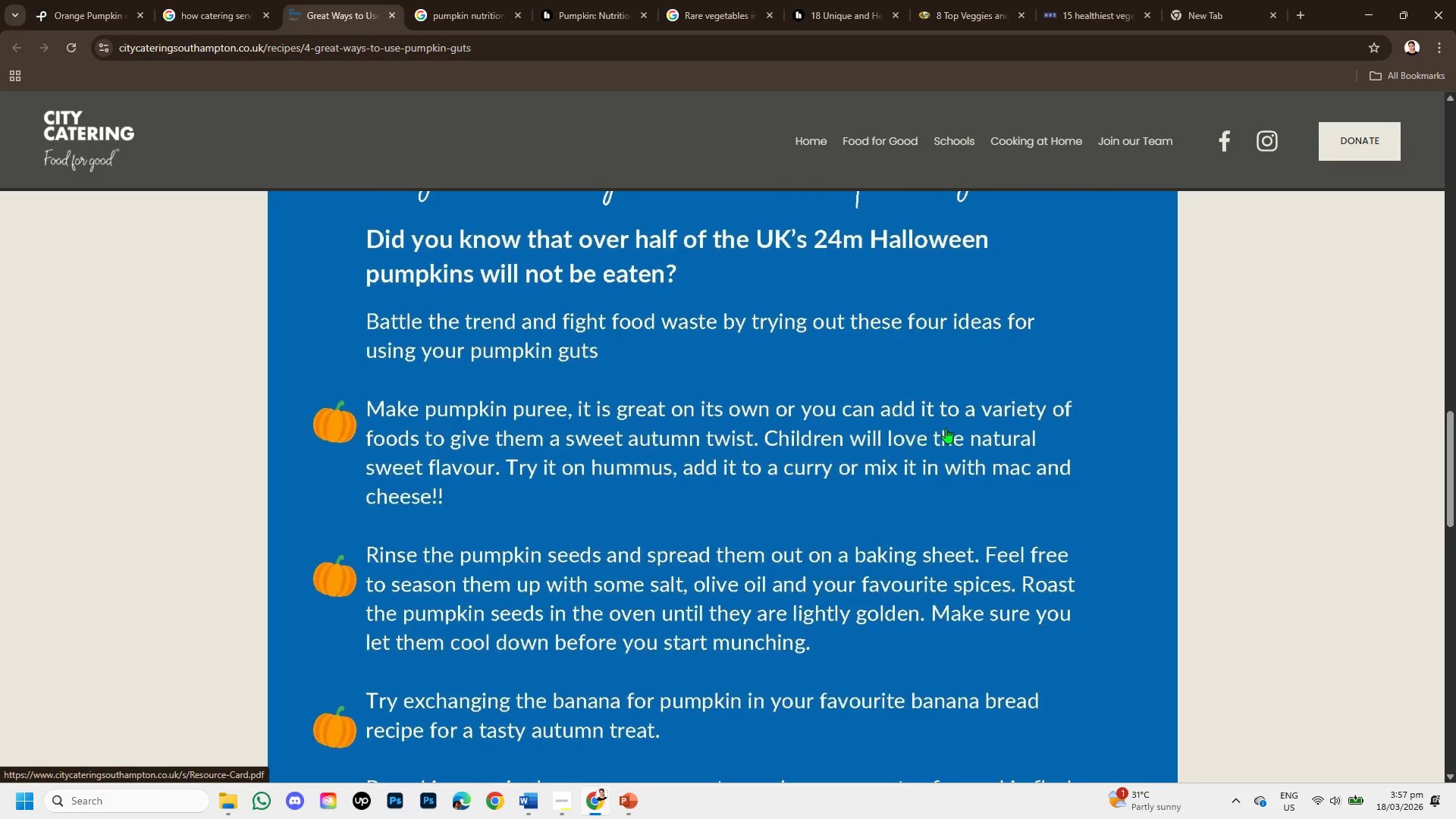 
left_click_drag(start_coordinate=[463, 436], to_coordinate=[623, 430])
 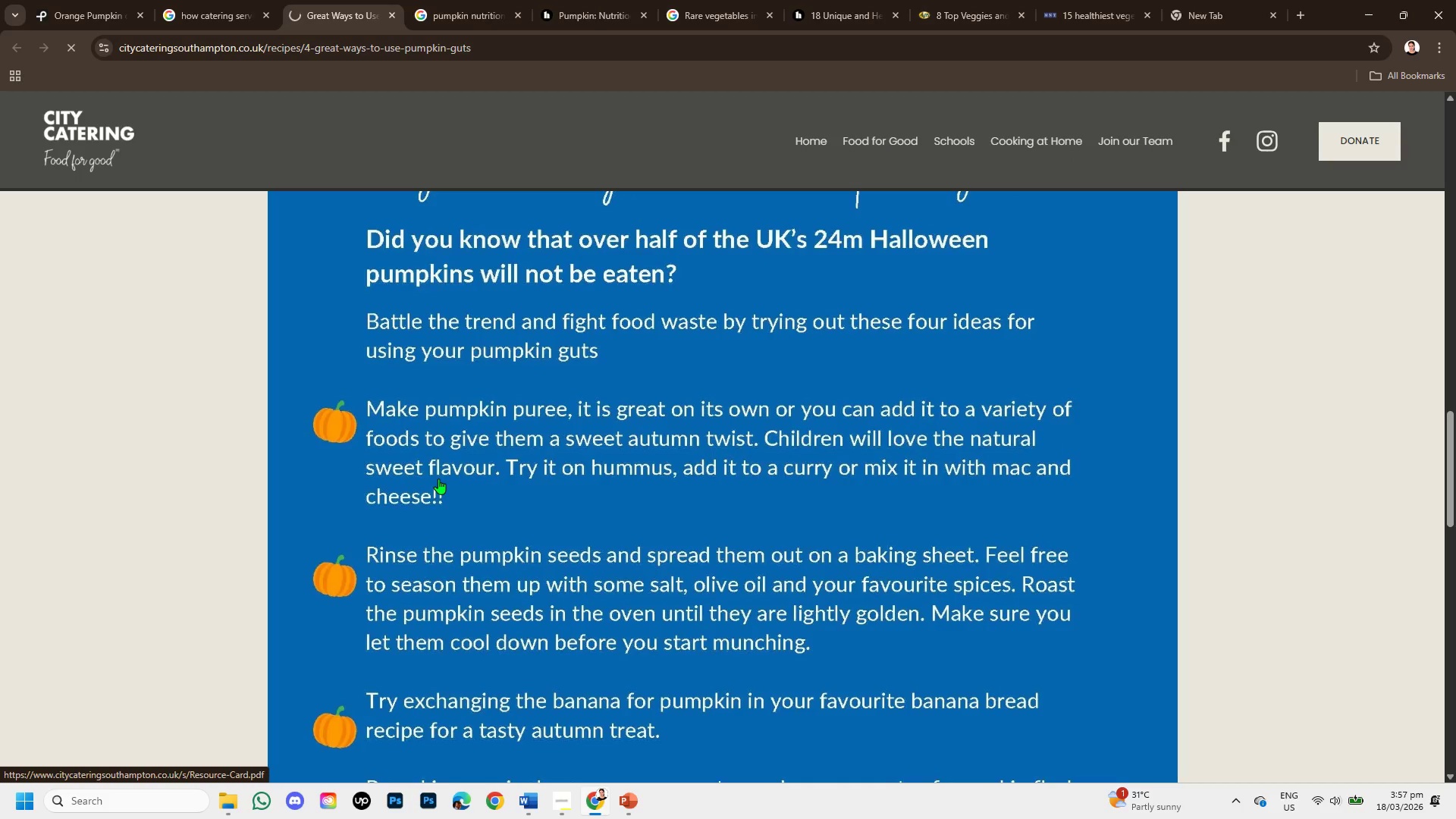 
wait(11.27)
 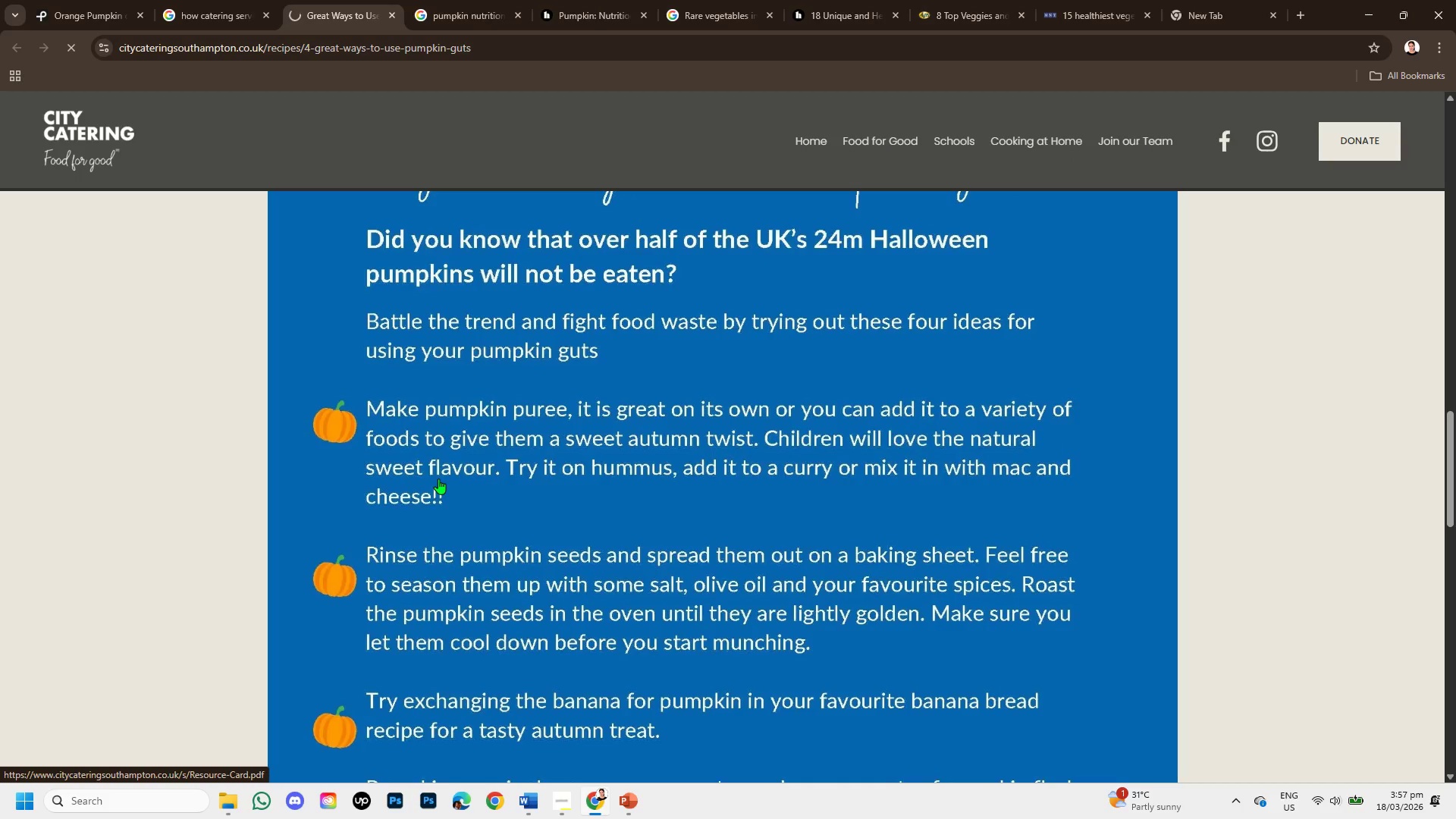 
left_click([388, 12])
 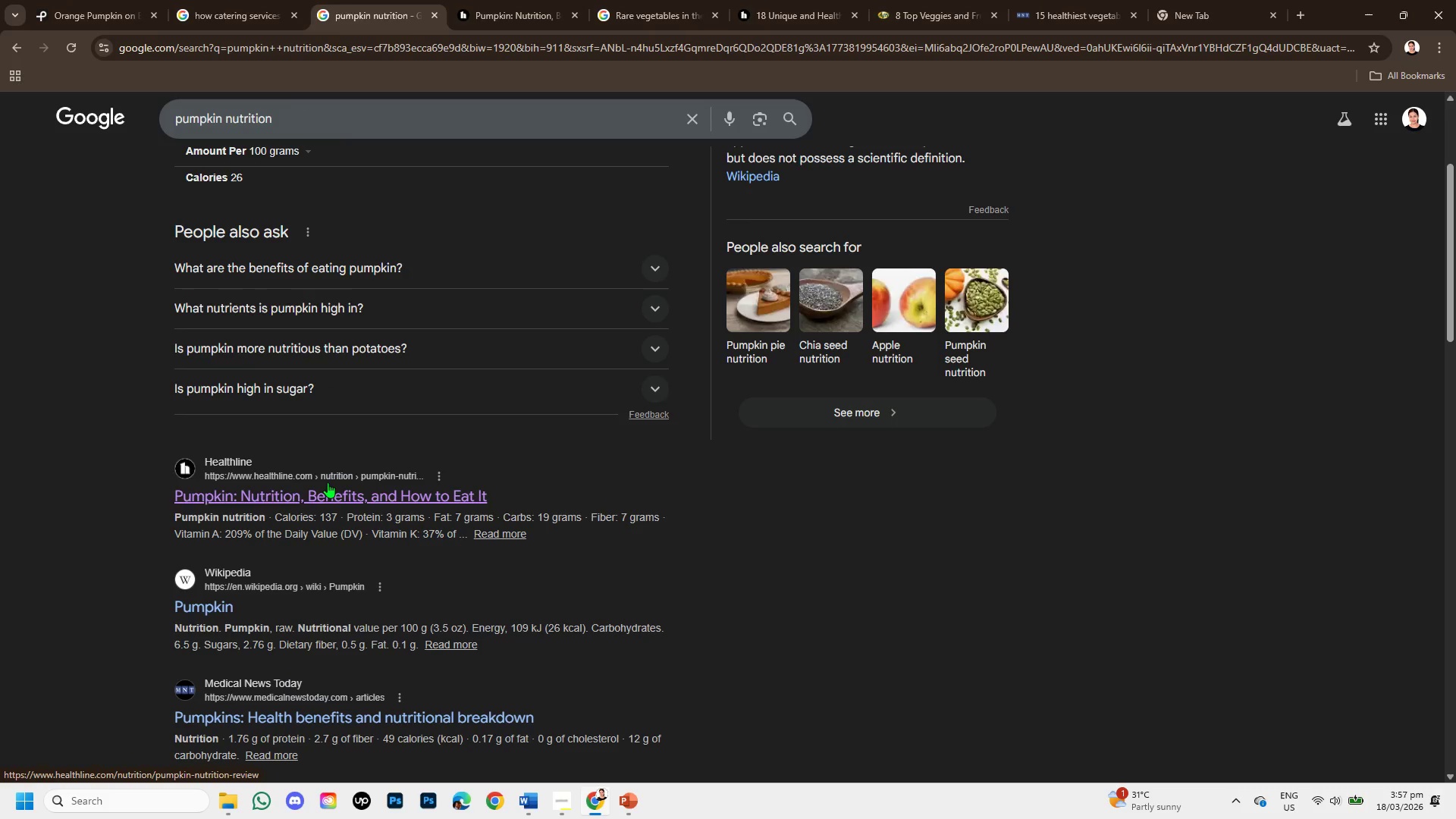 
left_click([200, 7])
 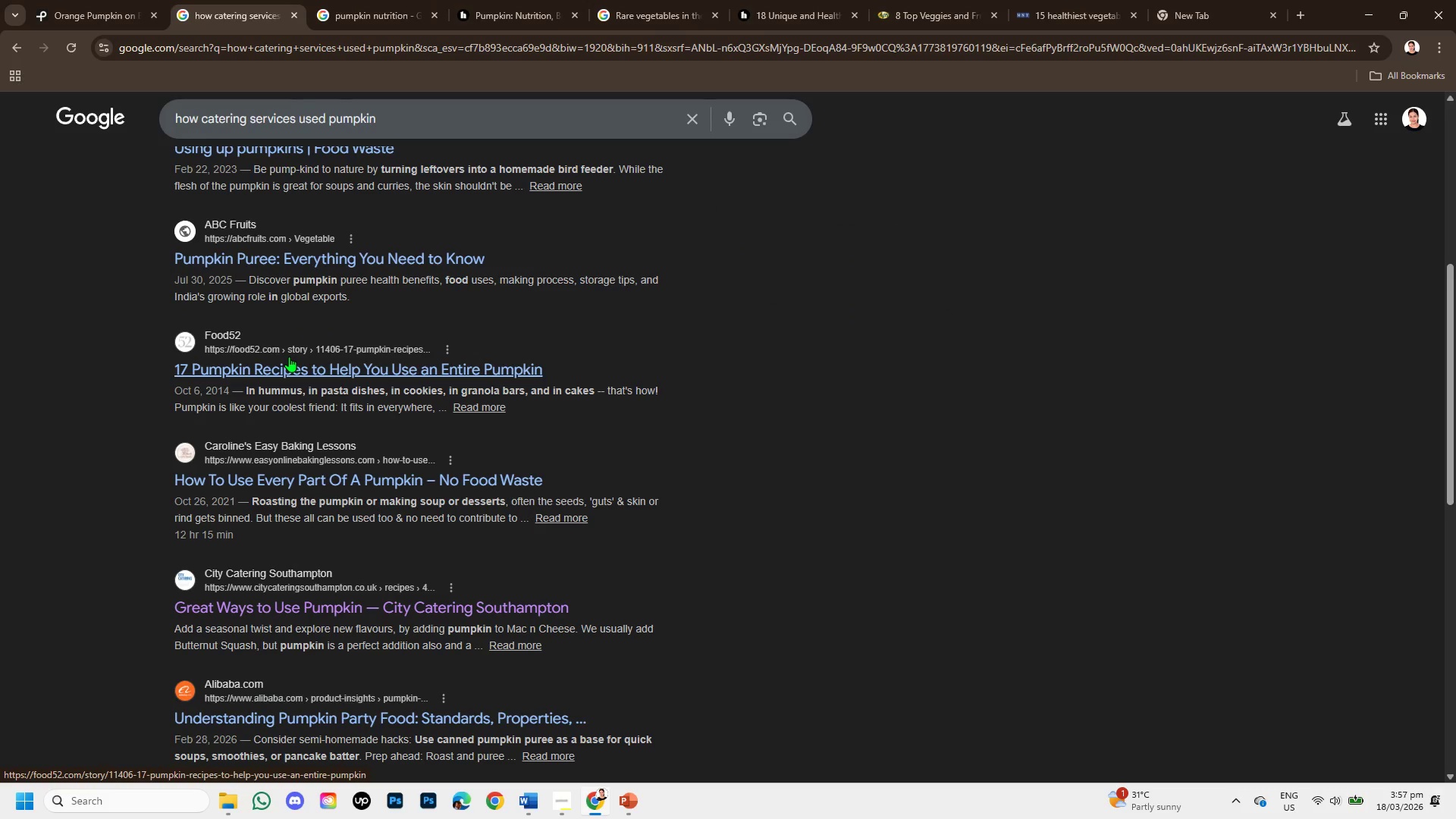 
scroll: coordinate [300, 363], scroll_direction: up, amount: 3.0
 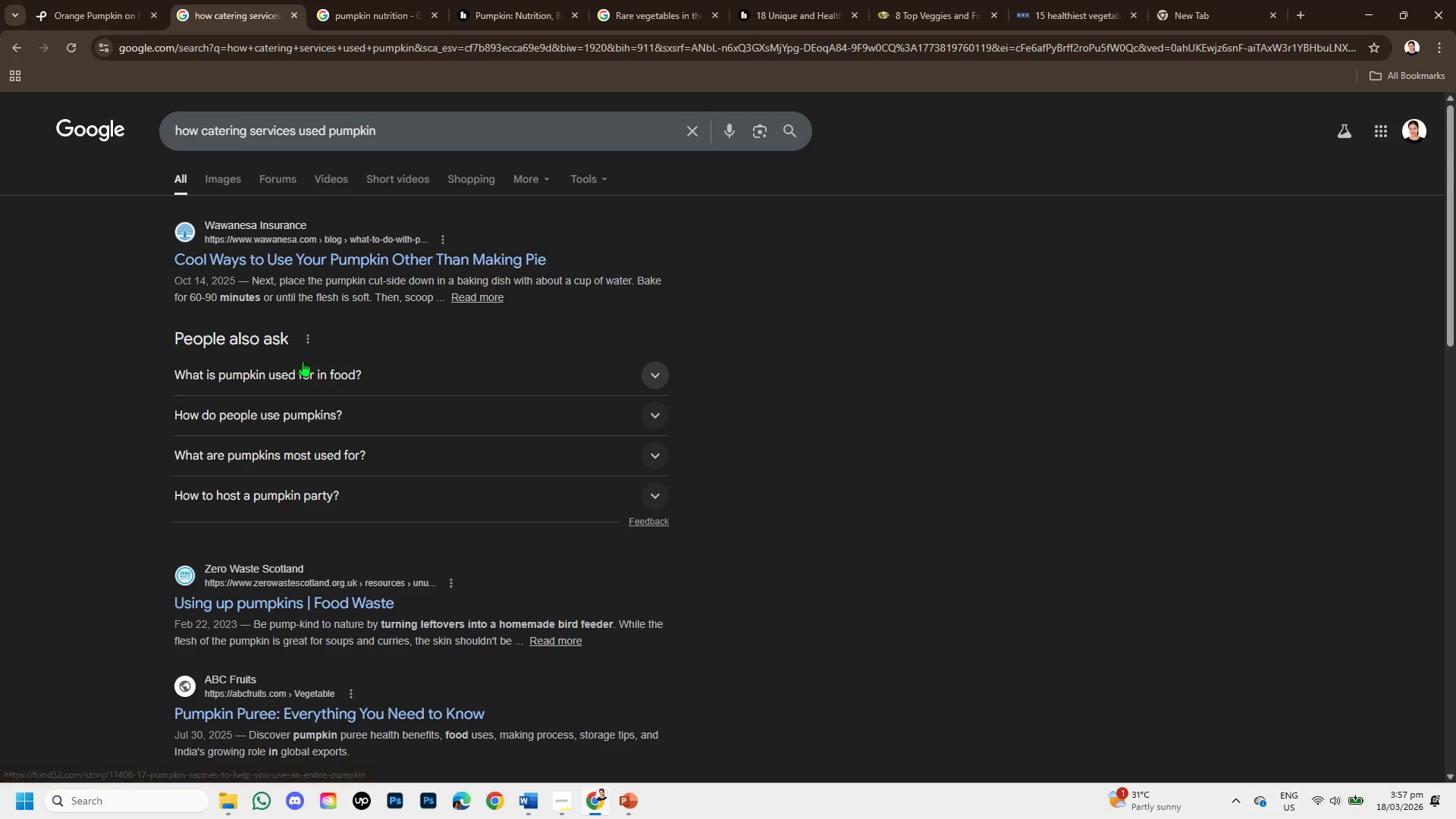 
scroll: coordinate [303, 361], scroll_direction: down, amount: 3.0
 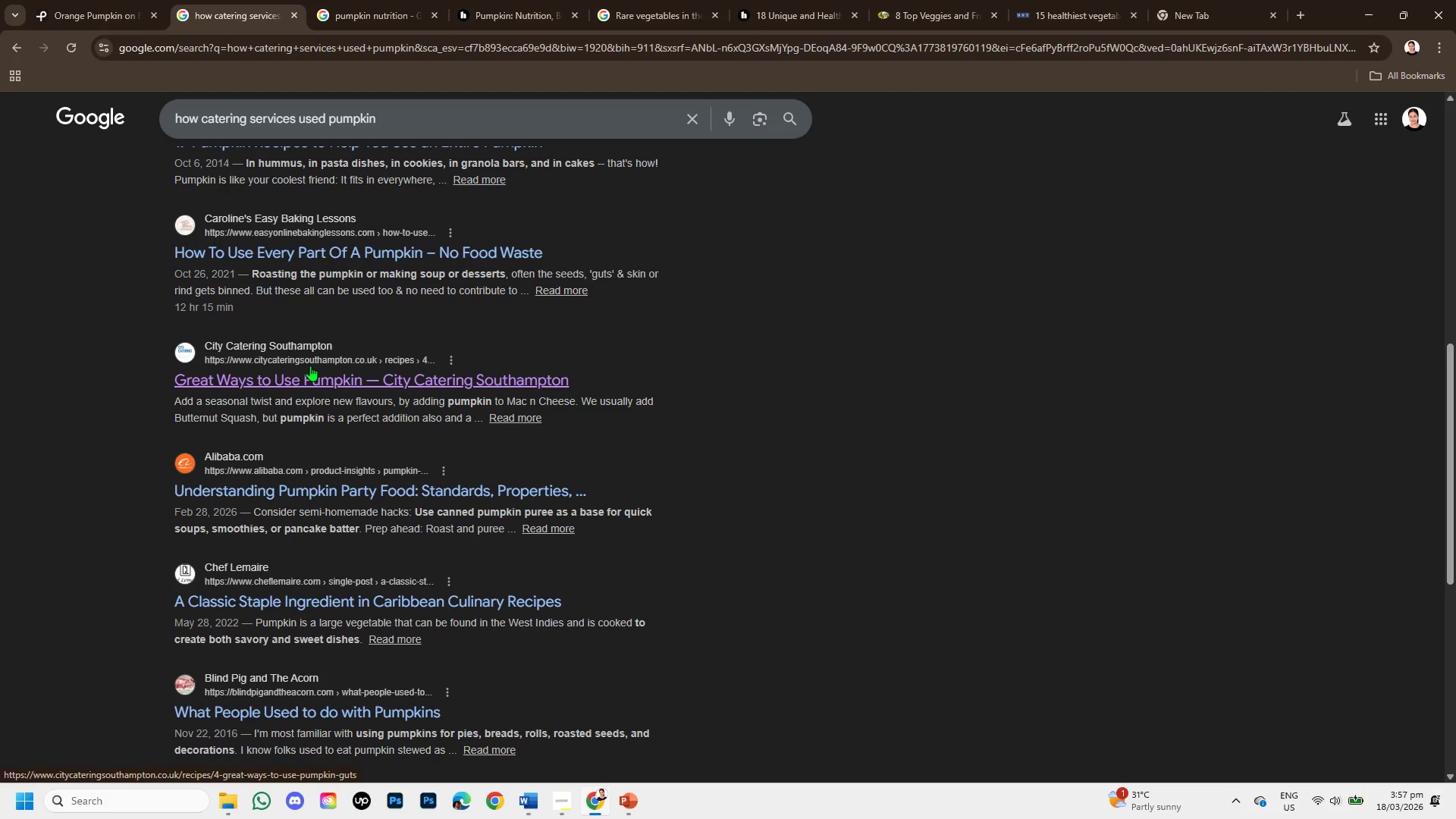 
right_click([310, 369])
 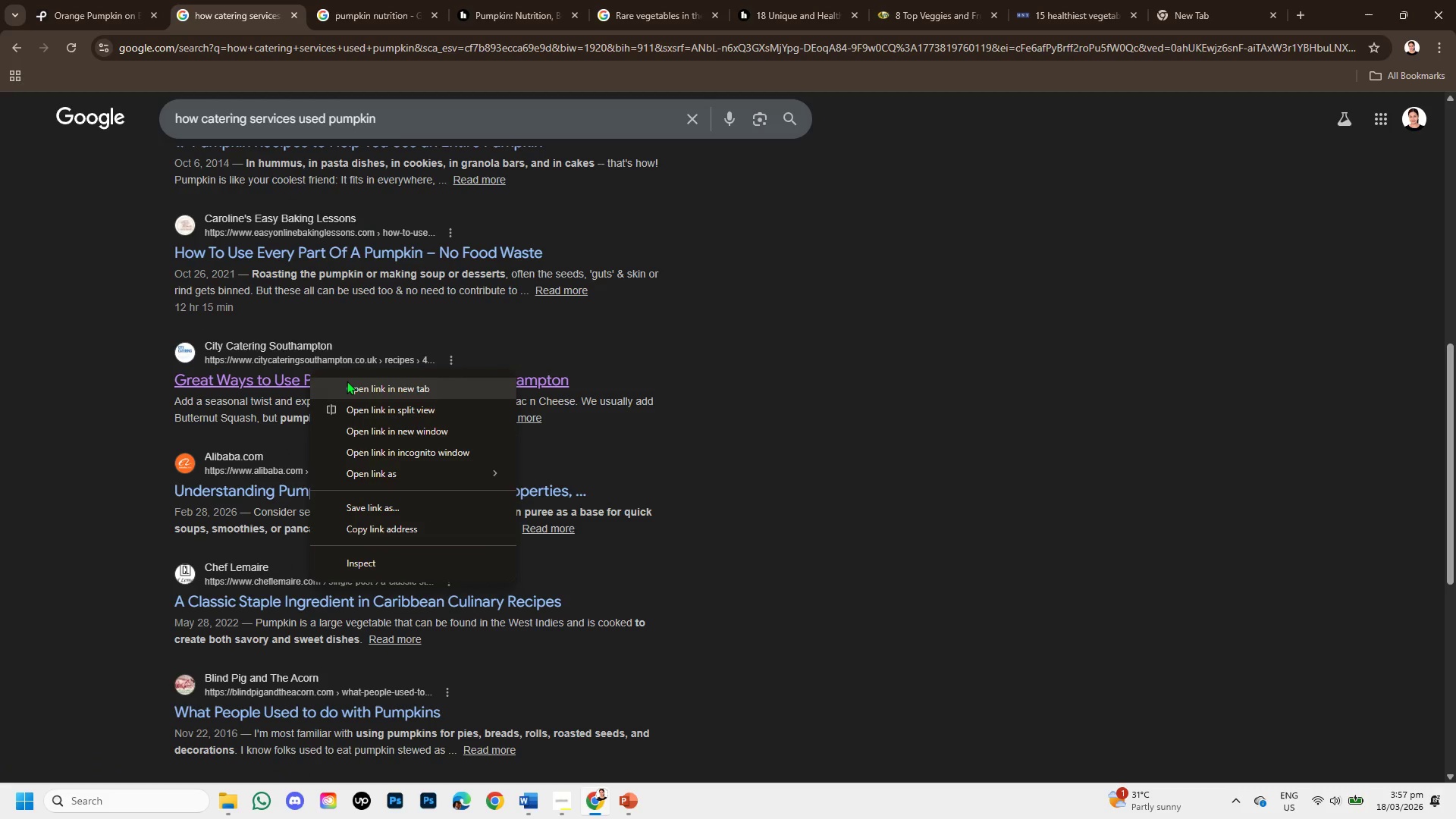 
left_click([347, 381])
 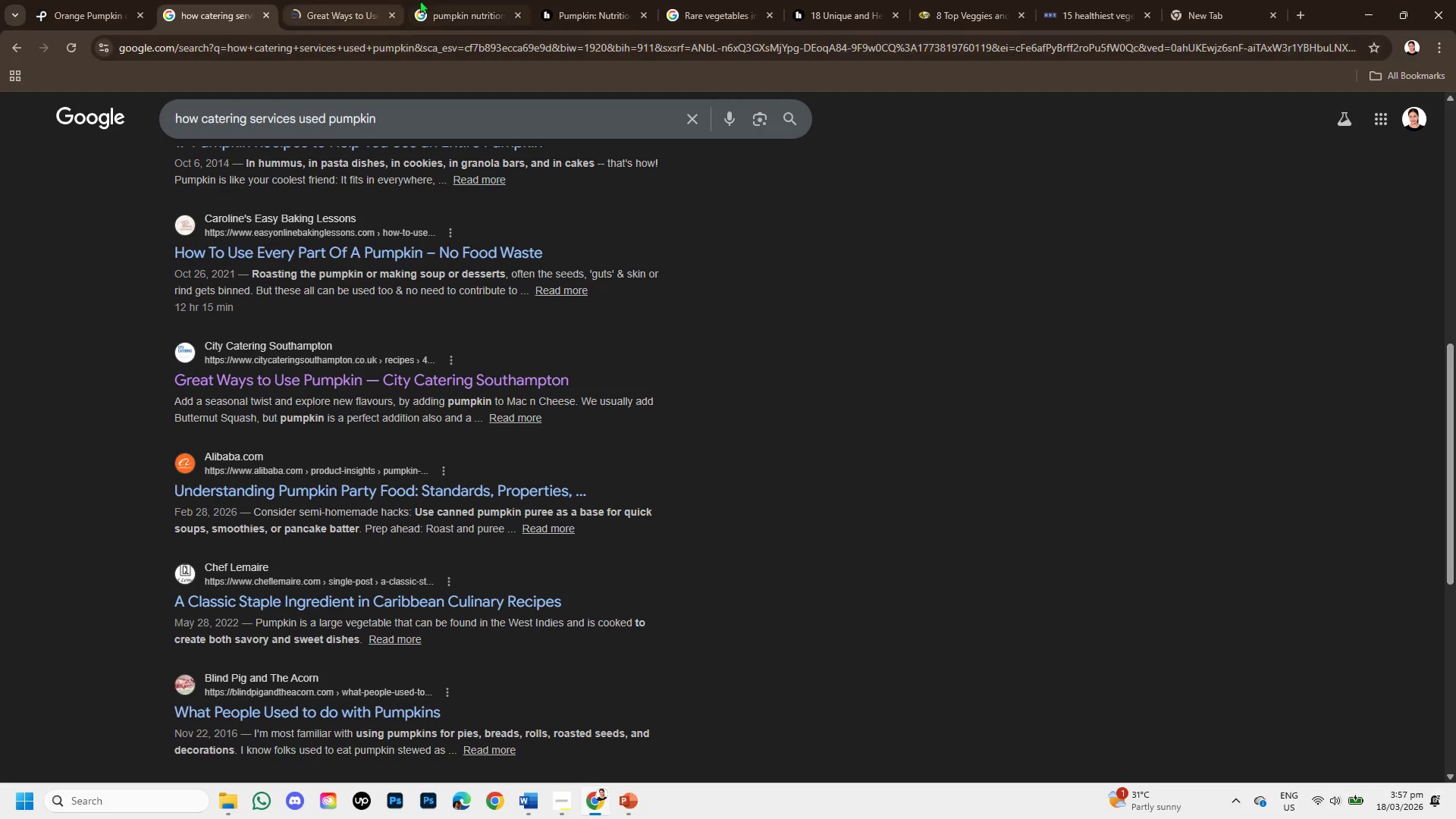 
left_click([465, 0])
 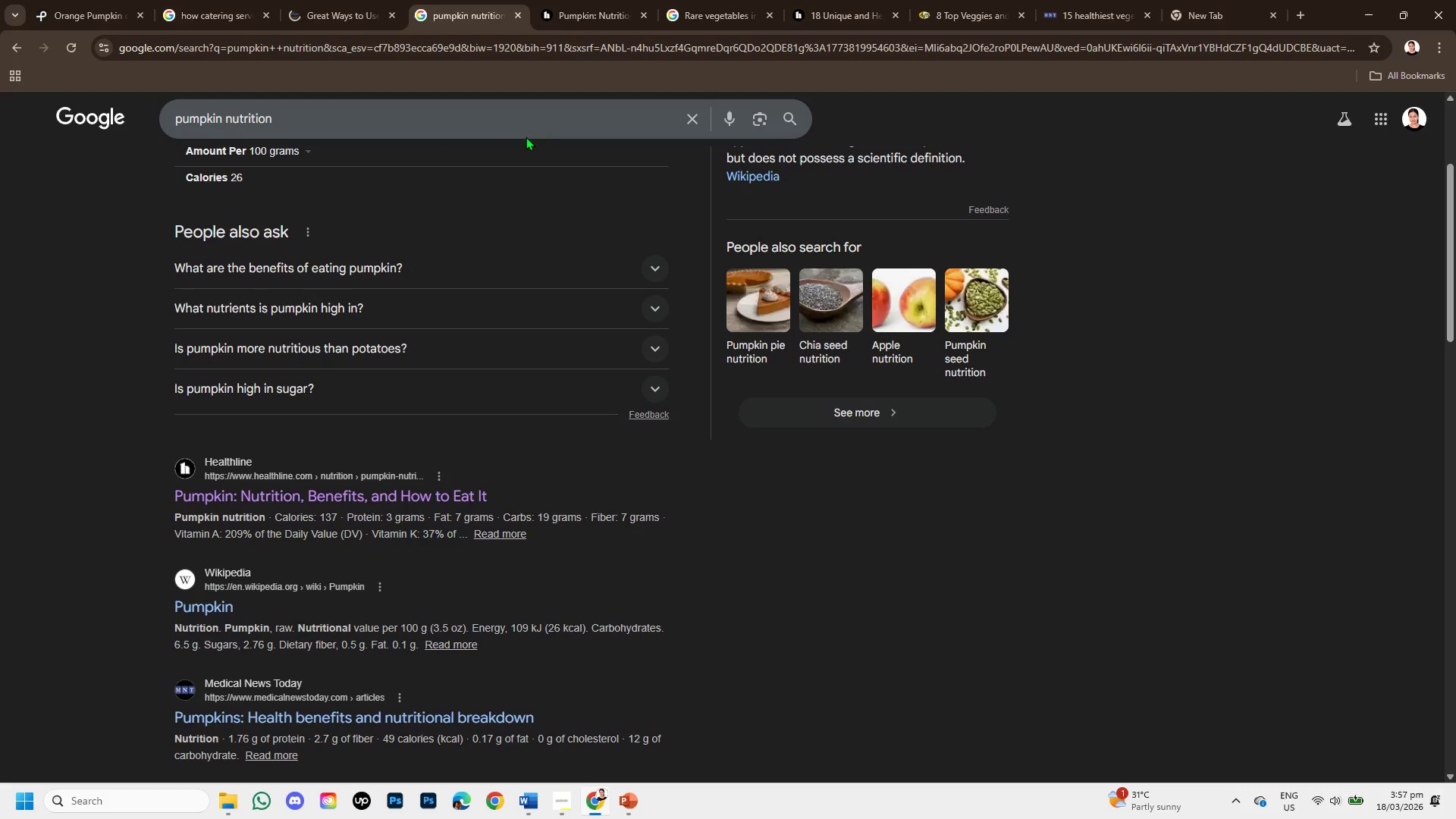 
left_click([569, 0])
 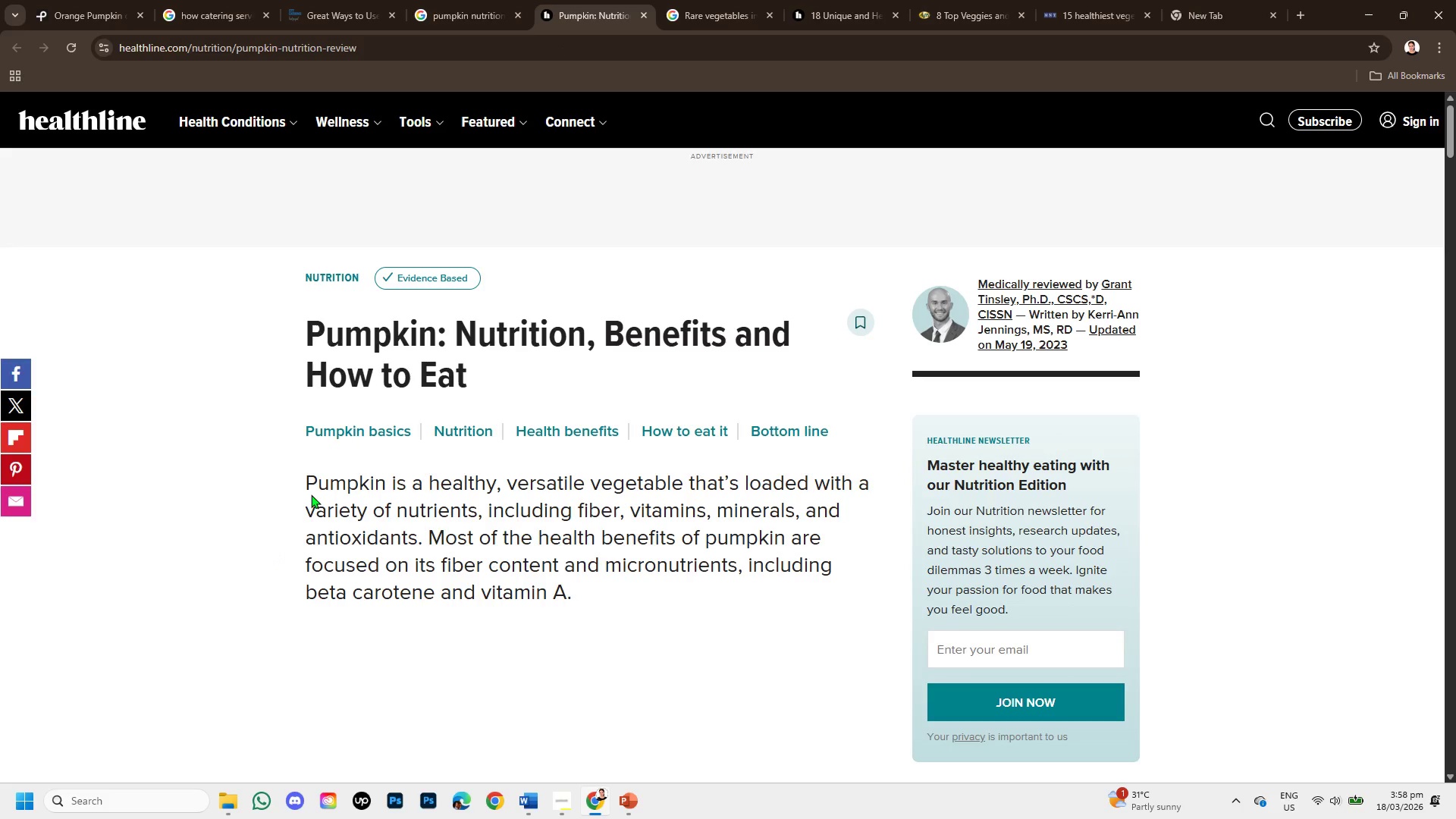 
left_click_drag(start_coordinate=[300, 477], to_coordinate=[479, 507])
 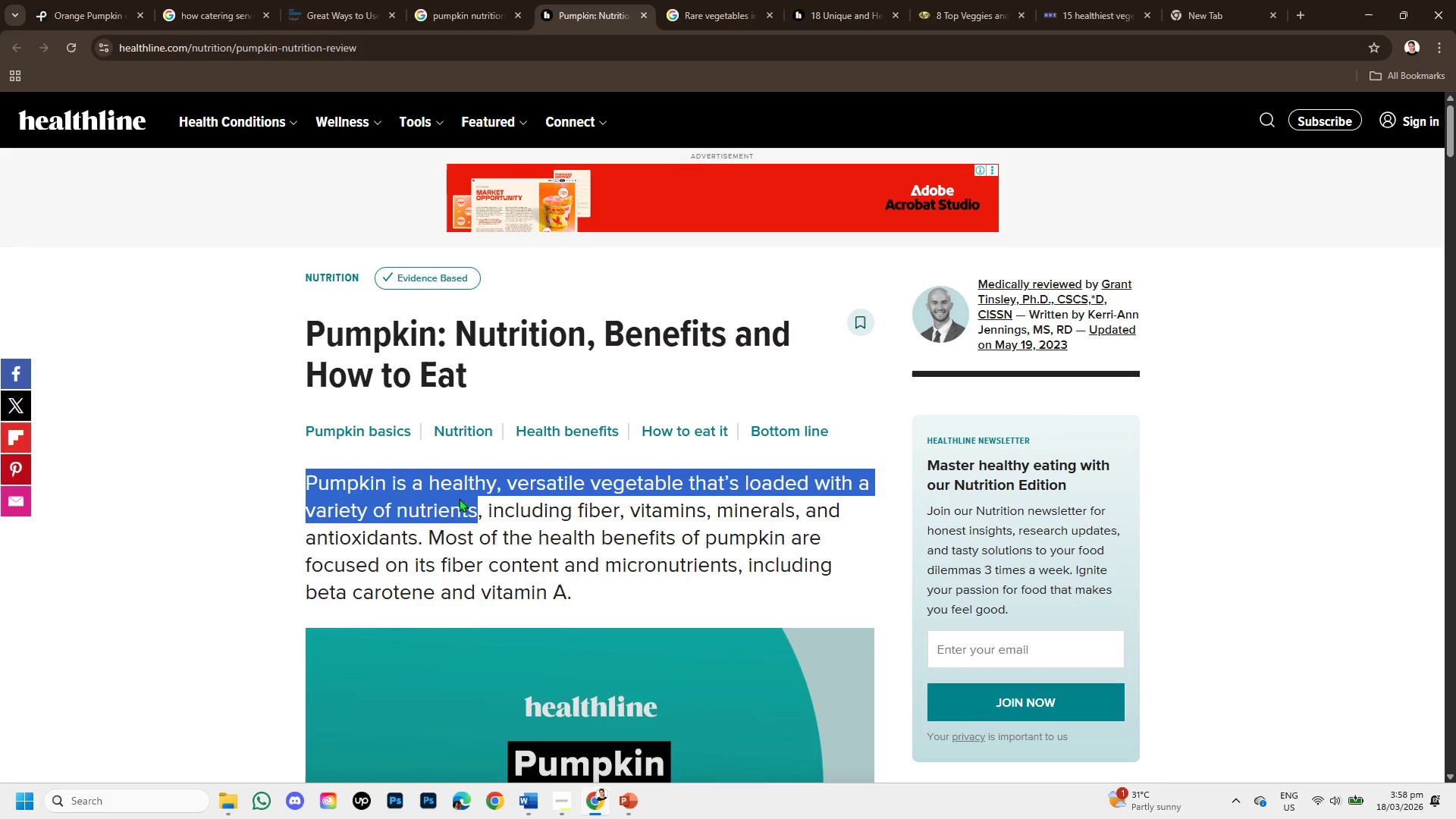 
right_click([459, 498])
 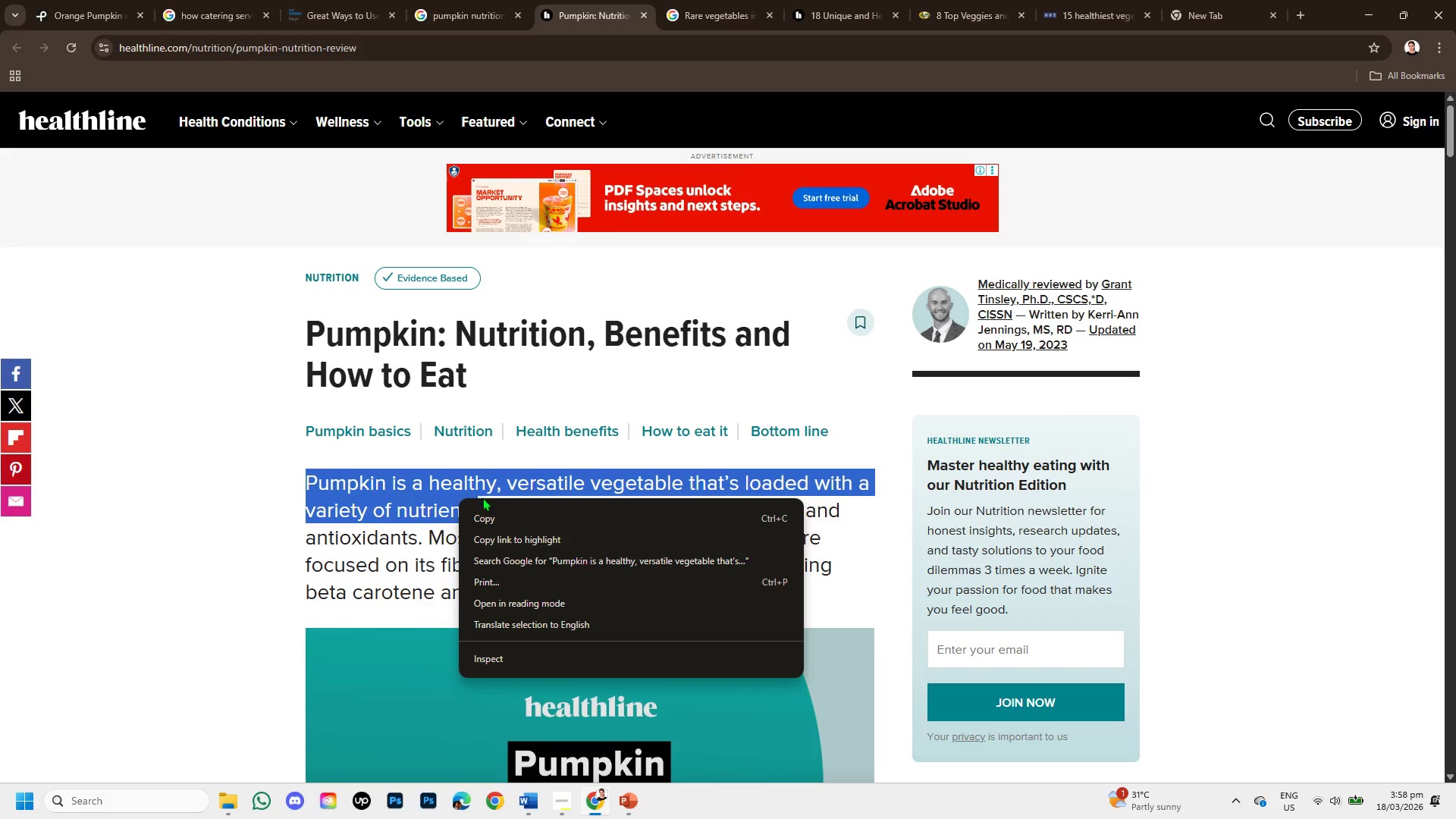 
left_click([484, 510])
 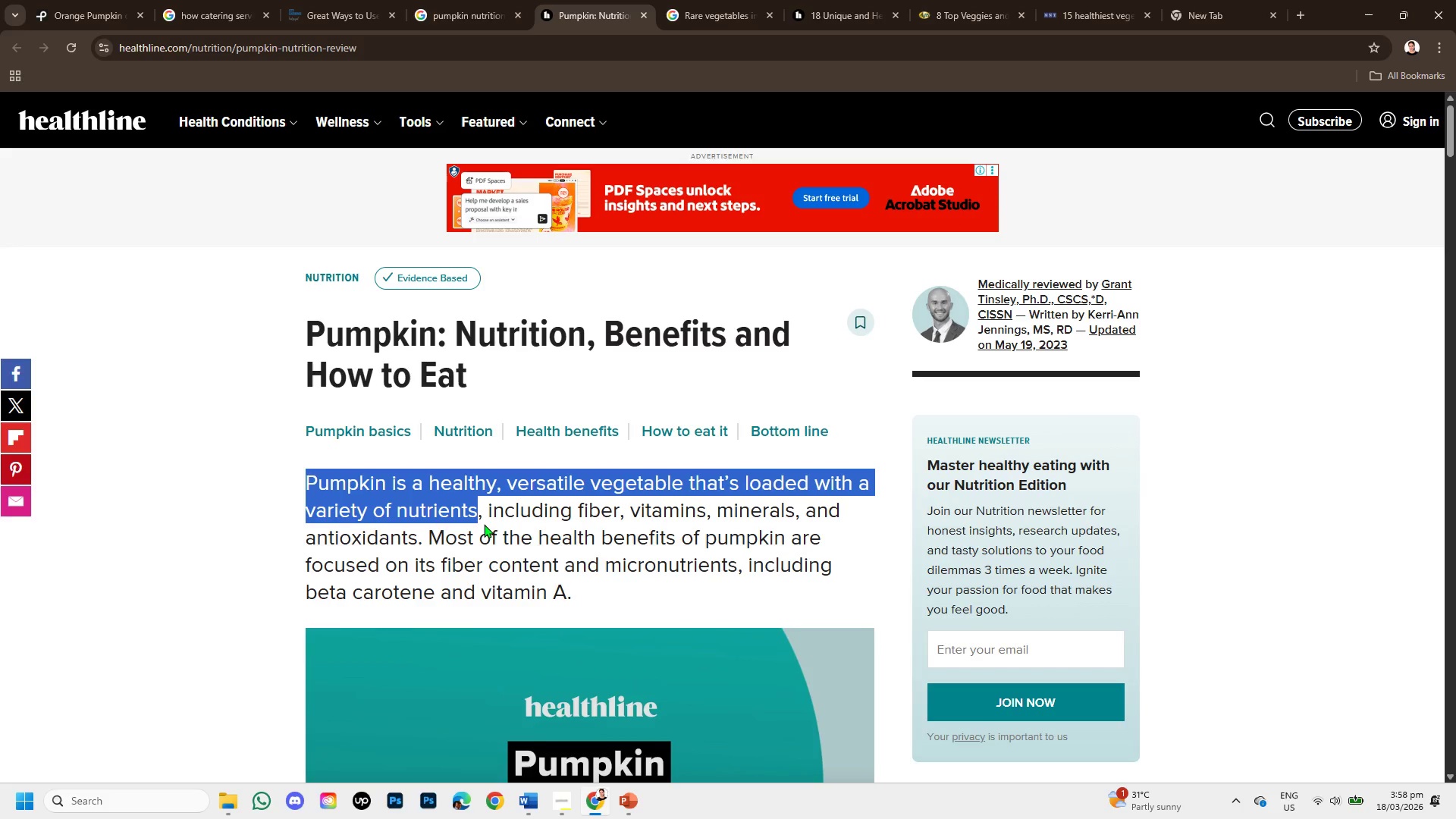 
scroll: coordinate [484, 524], scroll_direction: down, amount: 3.0
 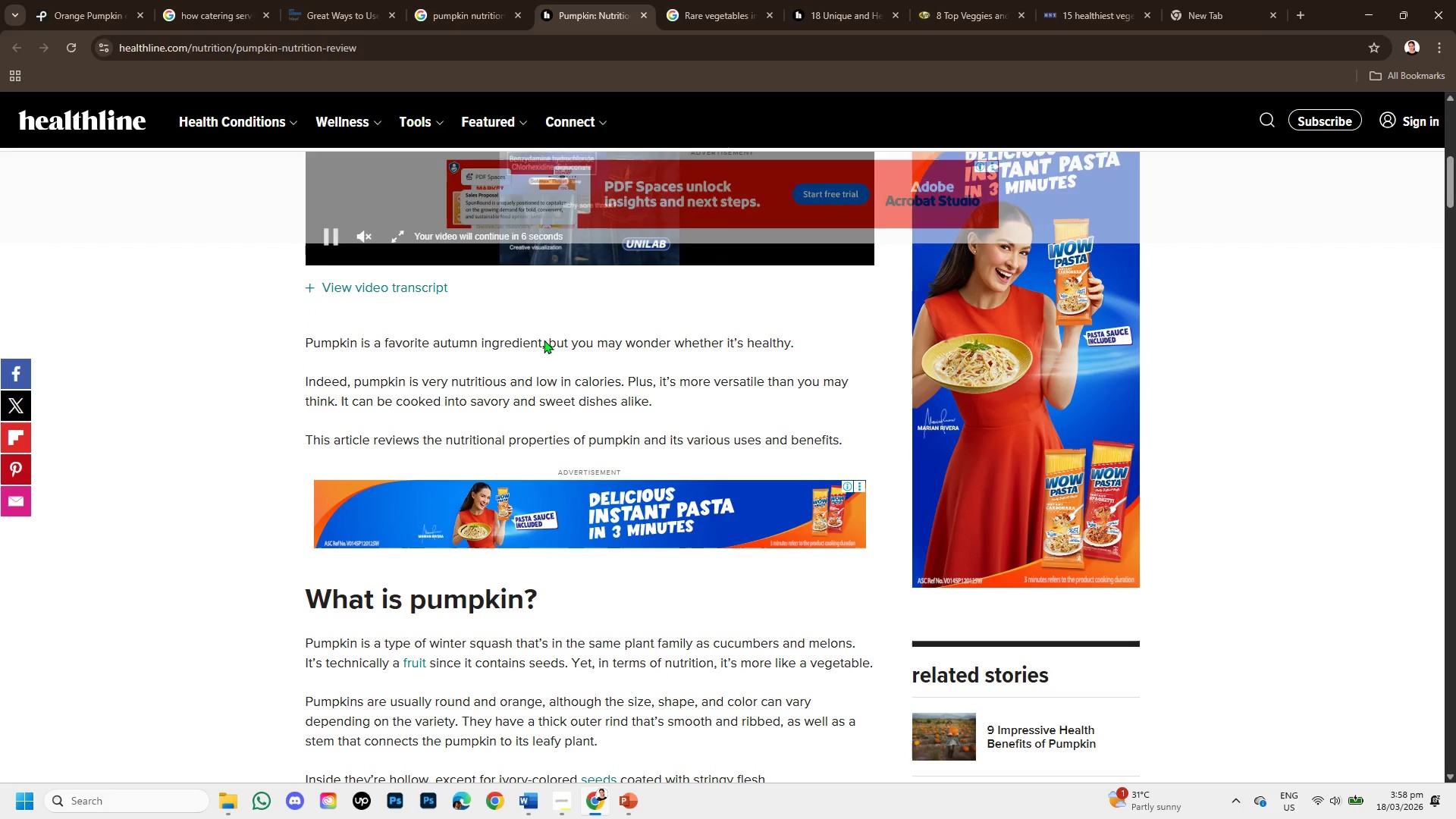 
left_click_drag(start_coordinate=[551, 340], to_coordinate=[673, 366])
 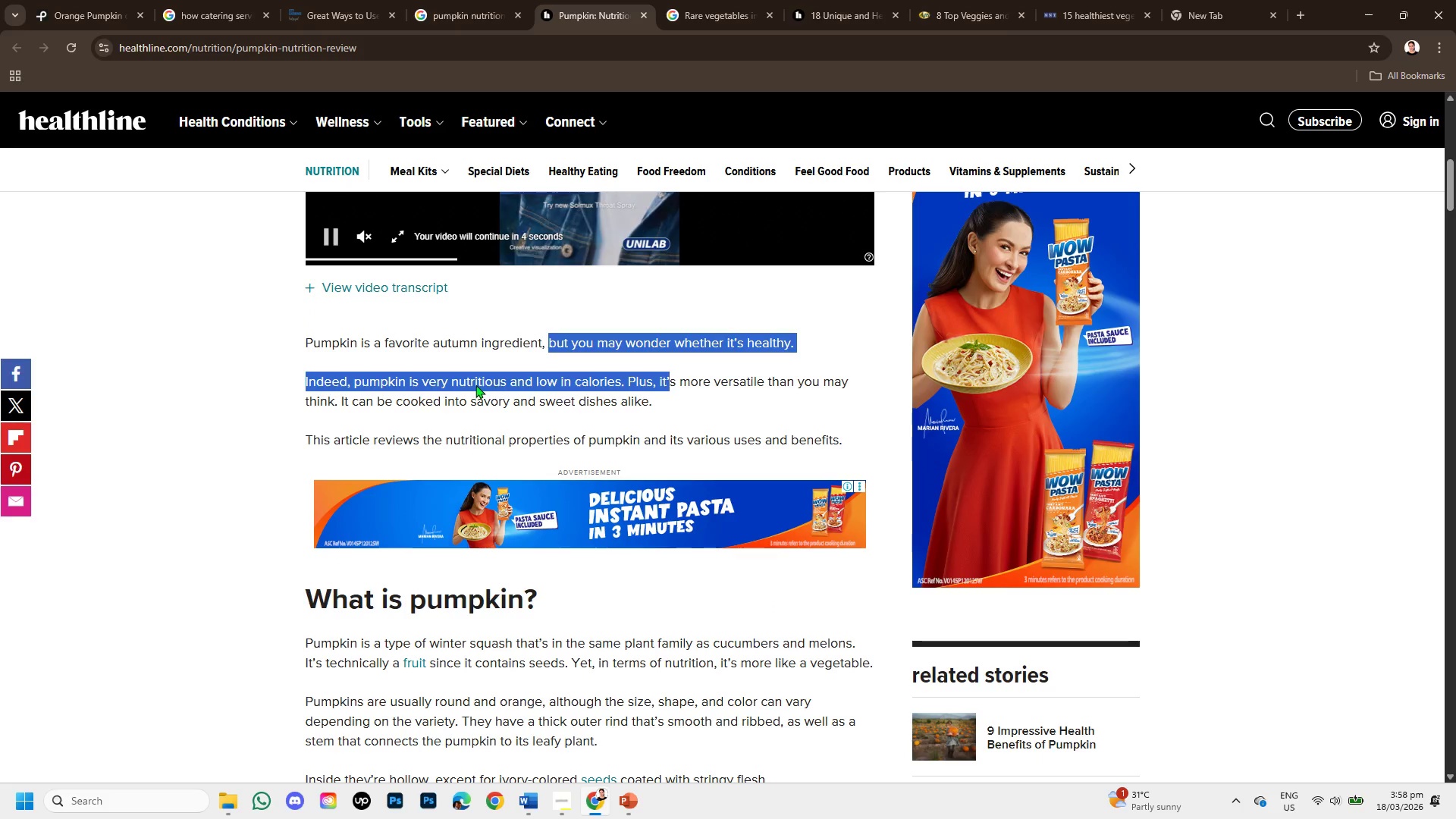 
left_click([475, 384])
 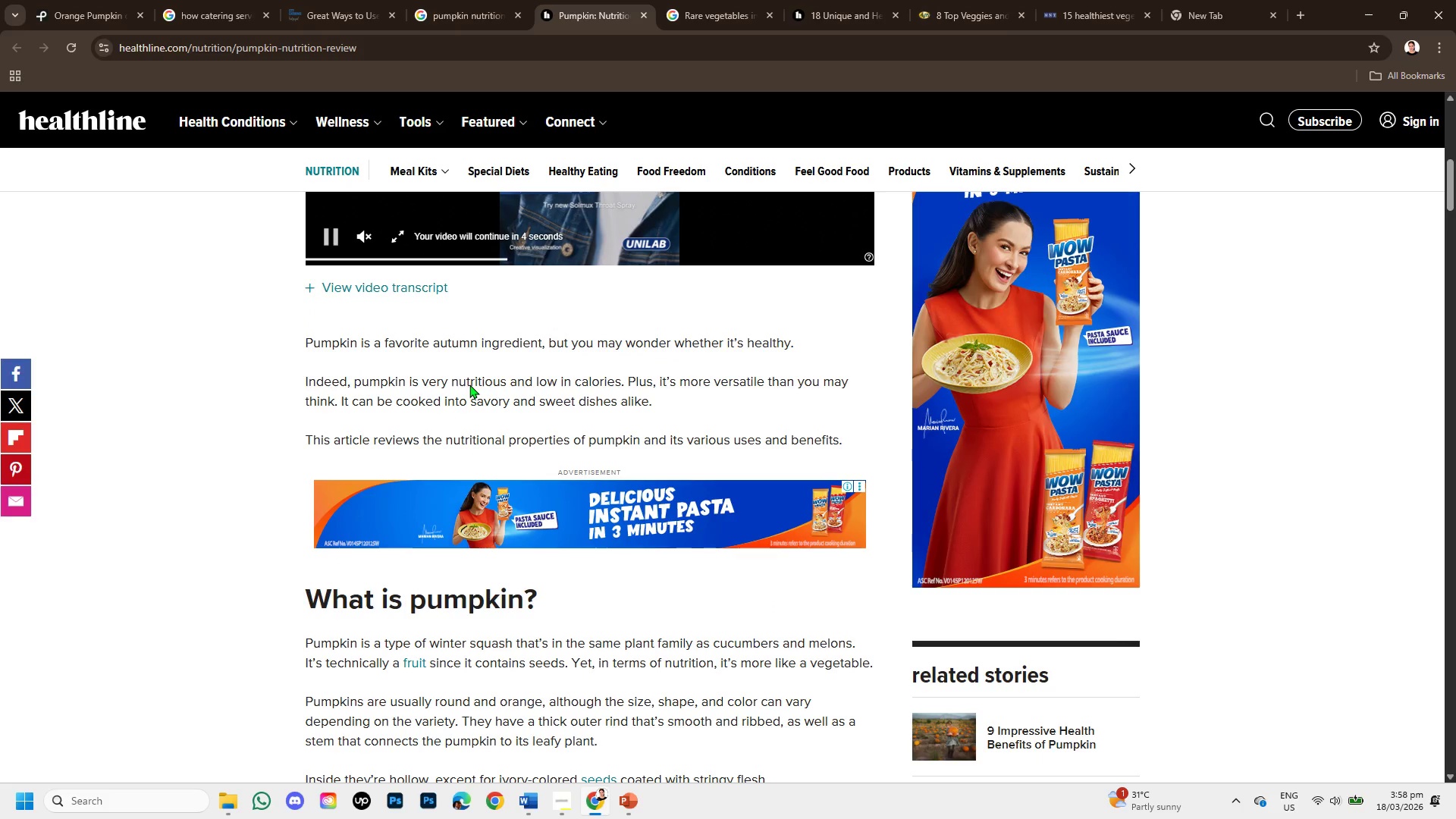 
left_click_drag(start_coordinate=[469, 384], to_coordinate=[648, 404])
 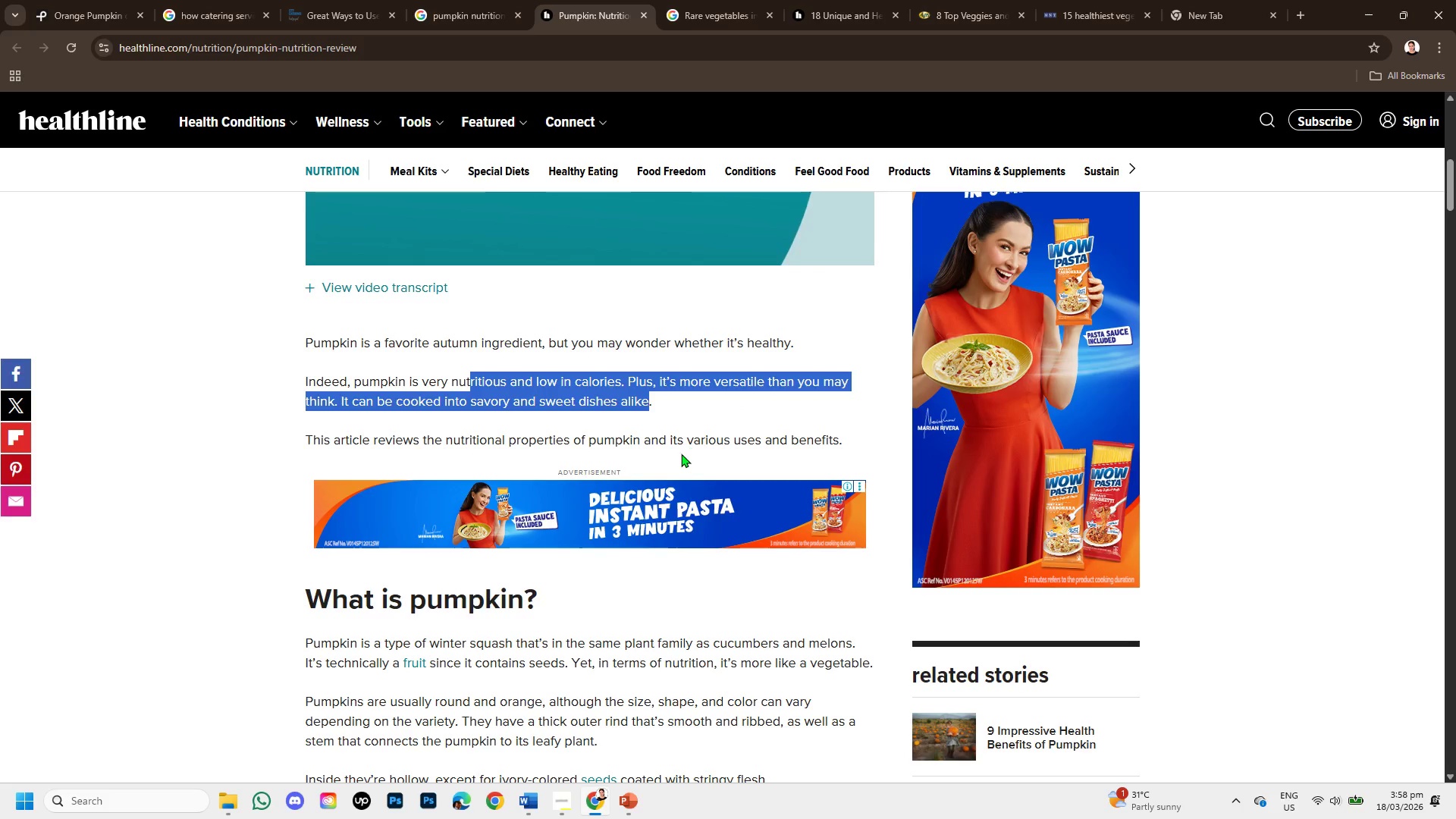 
scroll: coordinate [632, 500], scroll_direction: down, amount: 1.0
 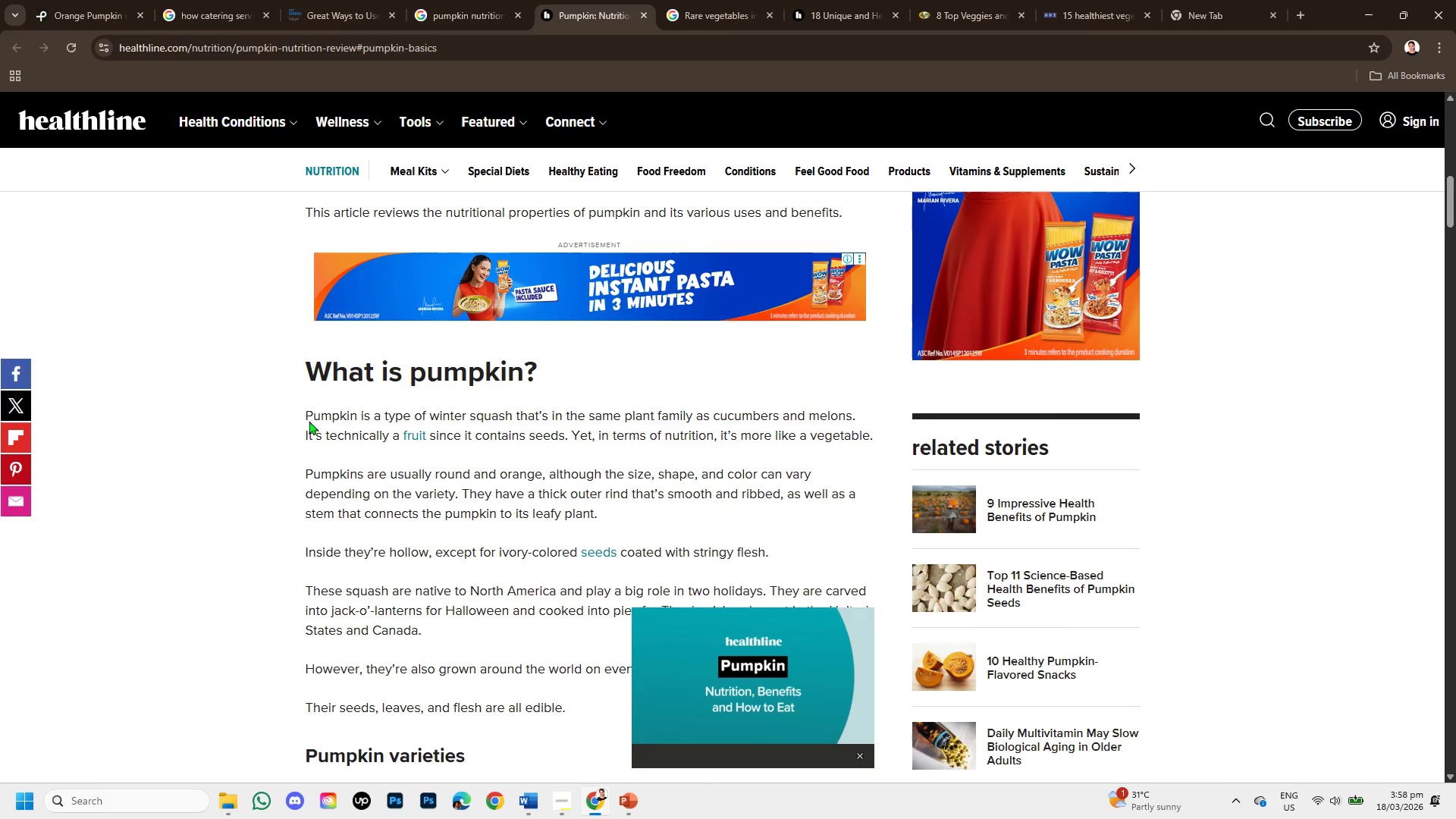 
left_click_drag(start_coordinate=[299, 414], to_coordinate=[618, 429])
 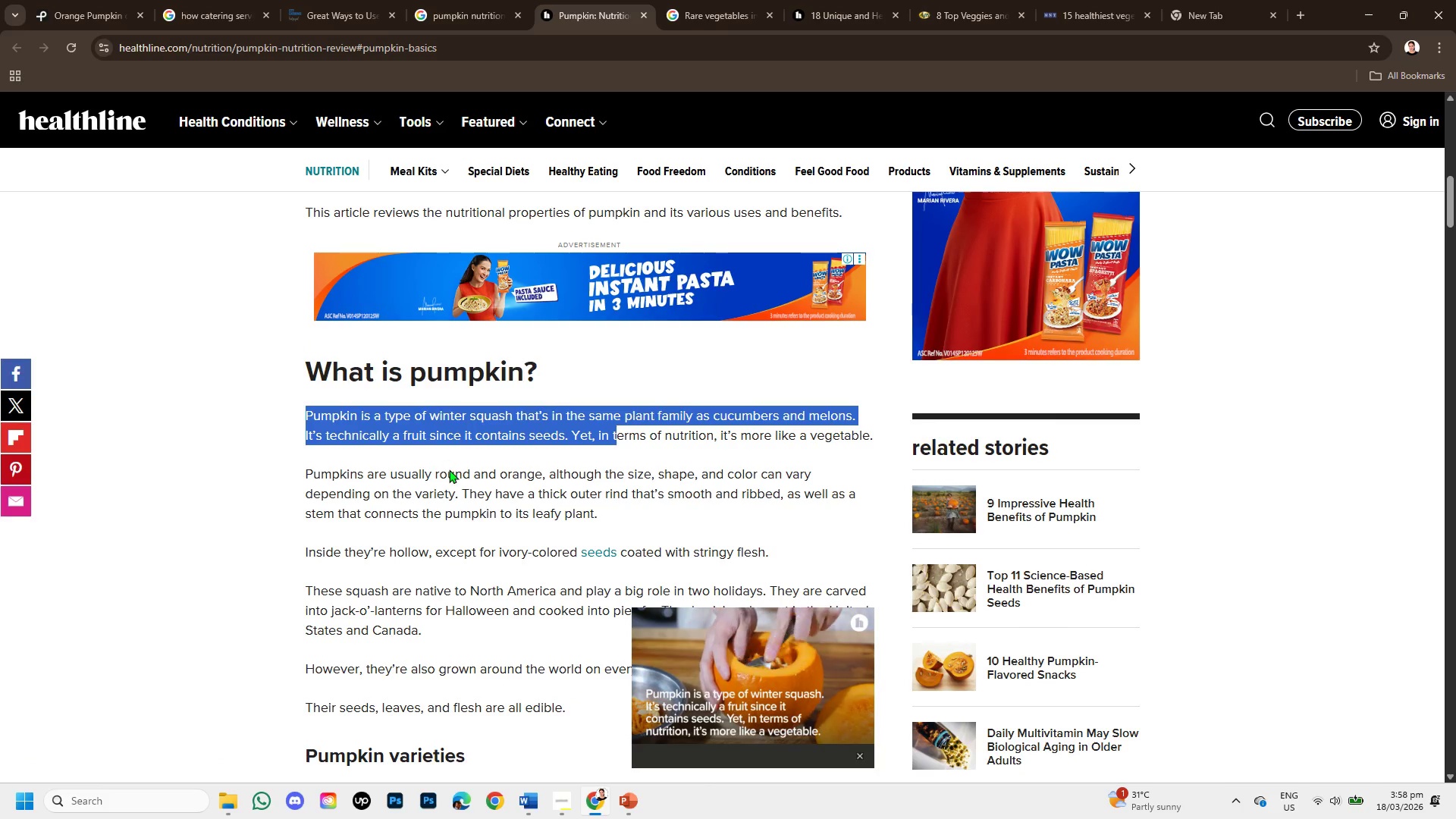 
left_click_drag(start_coordinate=[449, 470], to_coordinate=[522, 510])
 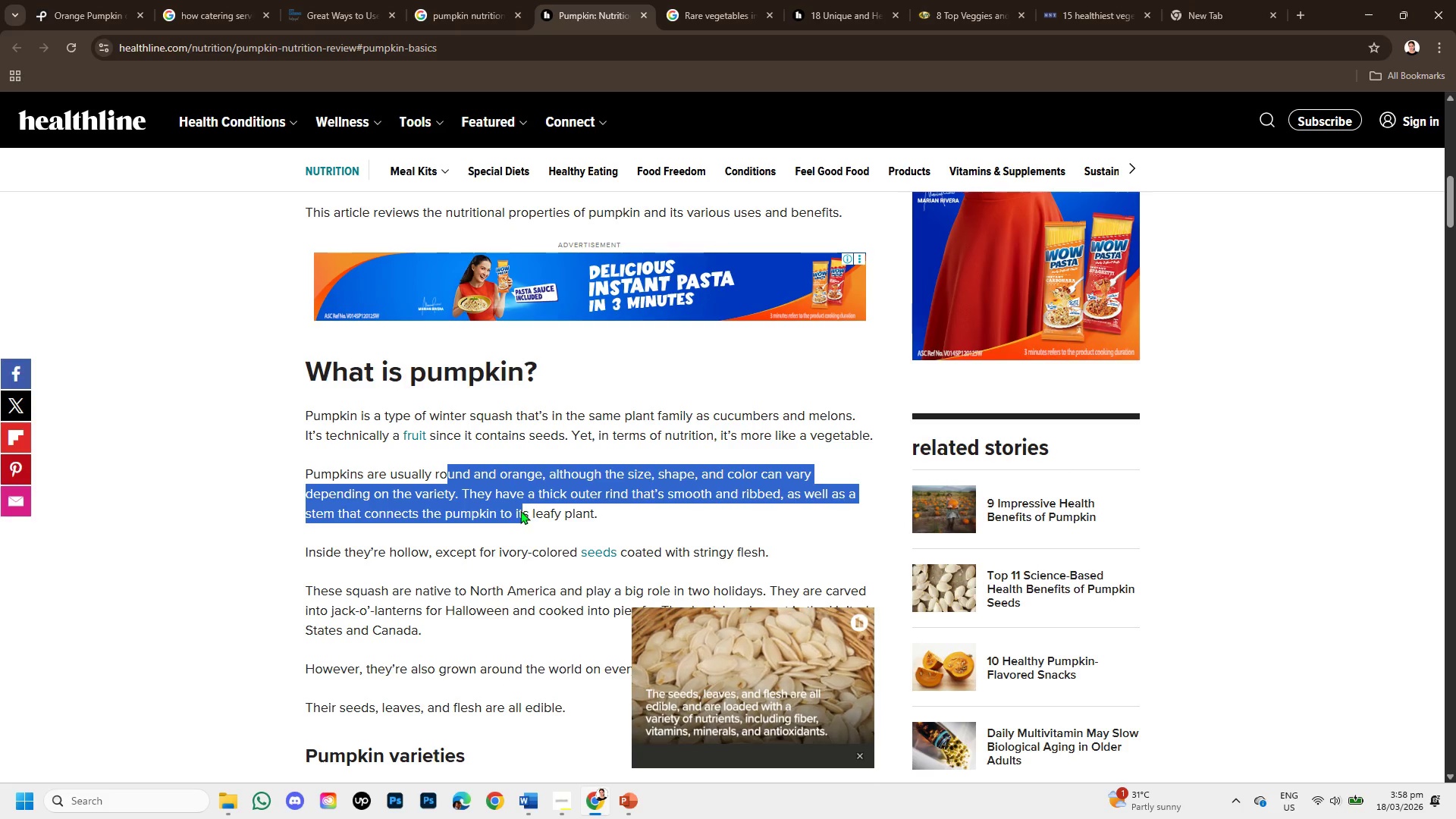 
scroll: coordinate [522, 497], scroll_direction: down, amount: 3.0
 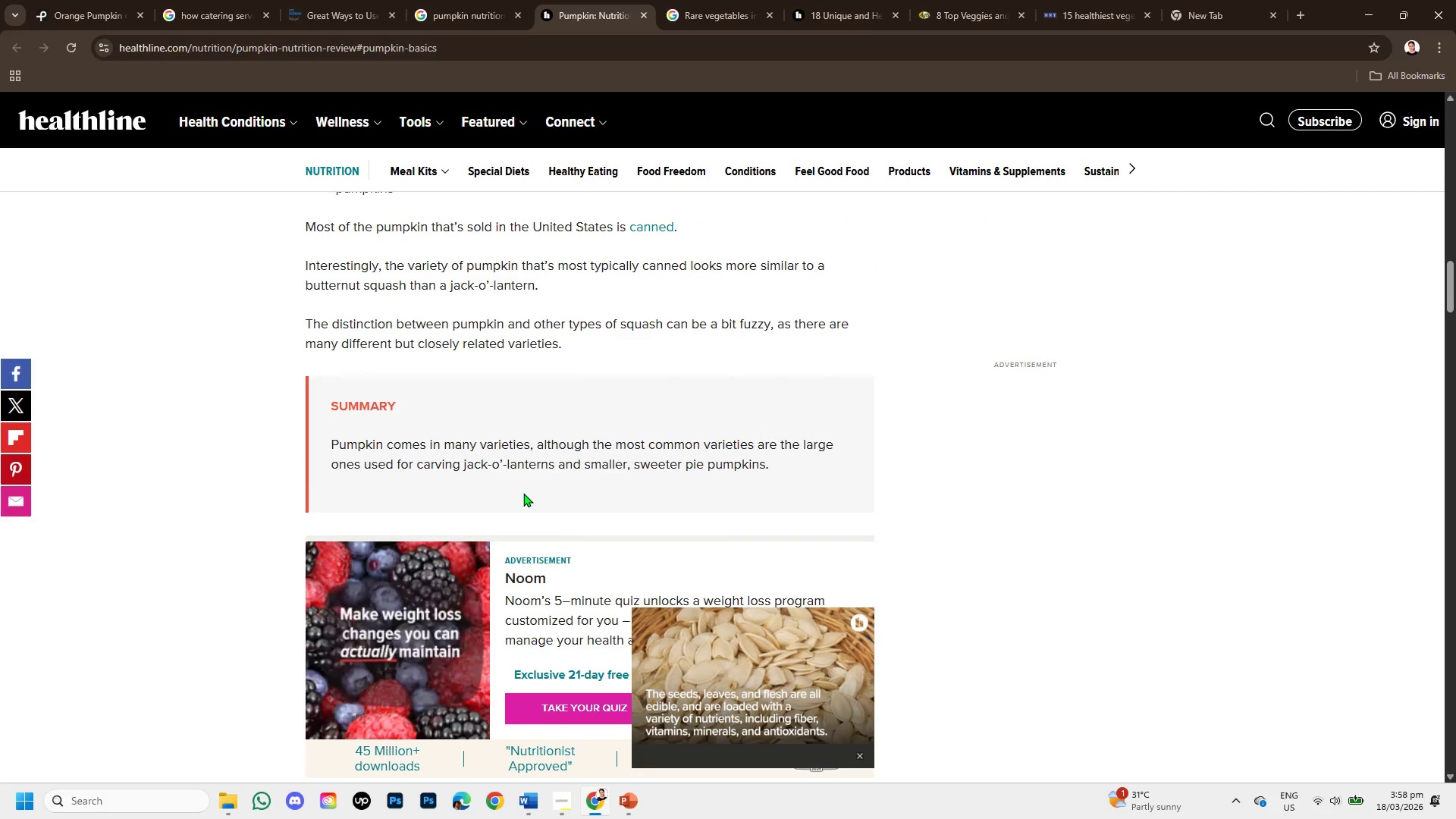 
scroll: coordinate [524, 492], scroll_direction: up, amount: 10.0
 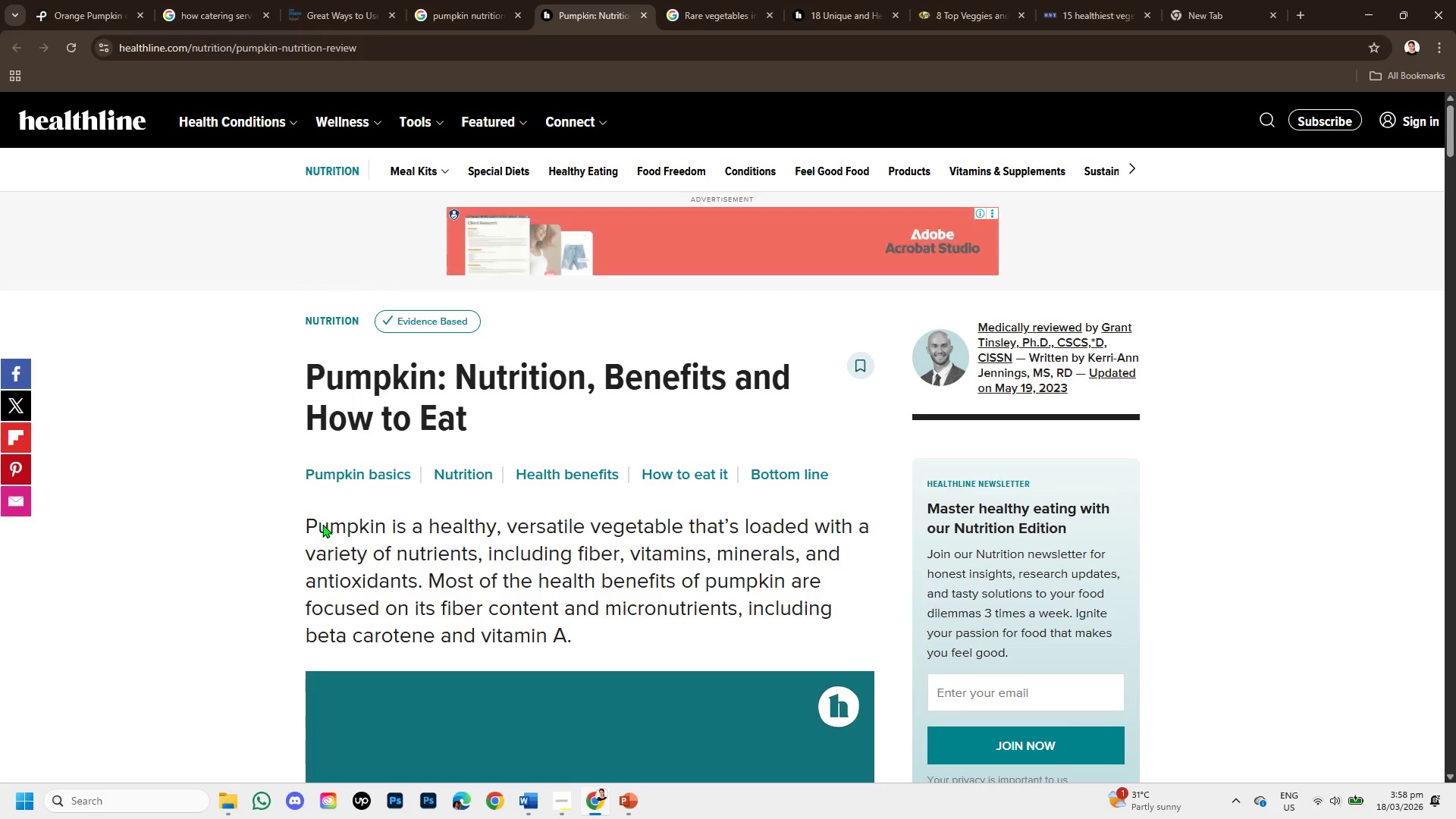 
left_click_drag(start_coordinate=[306, 522], to_coordinate=[476, 558])
 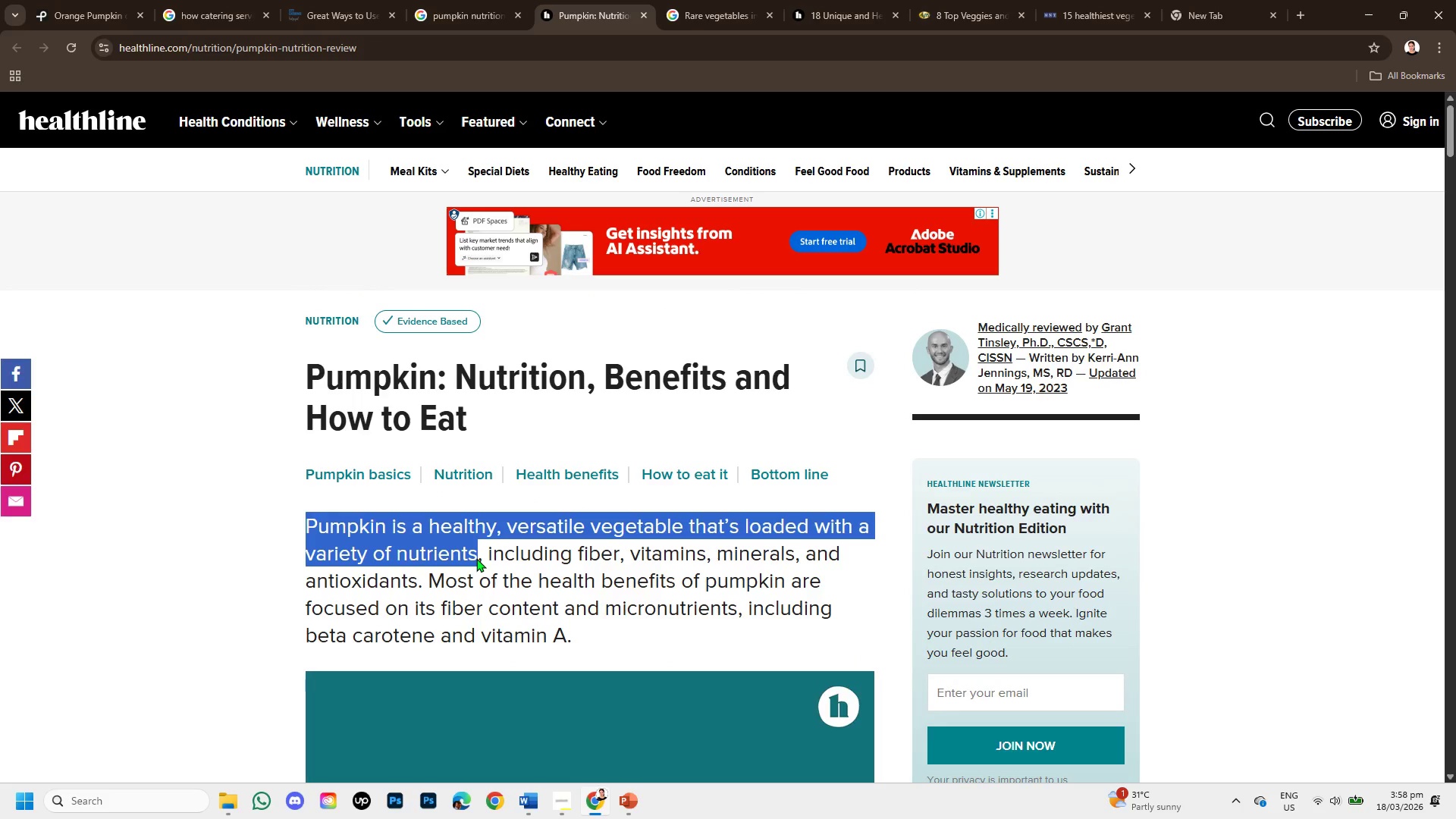 
key(Control+C)
 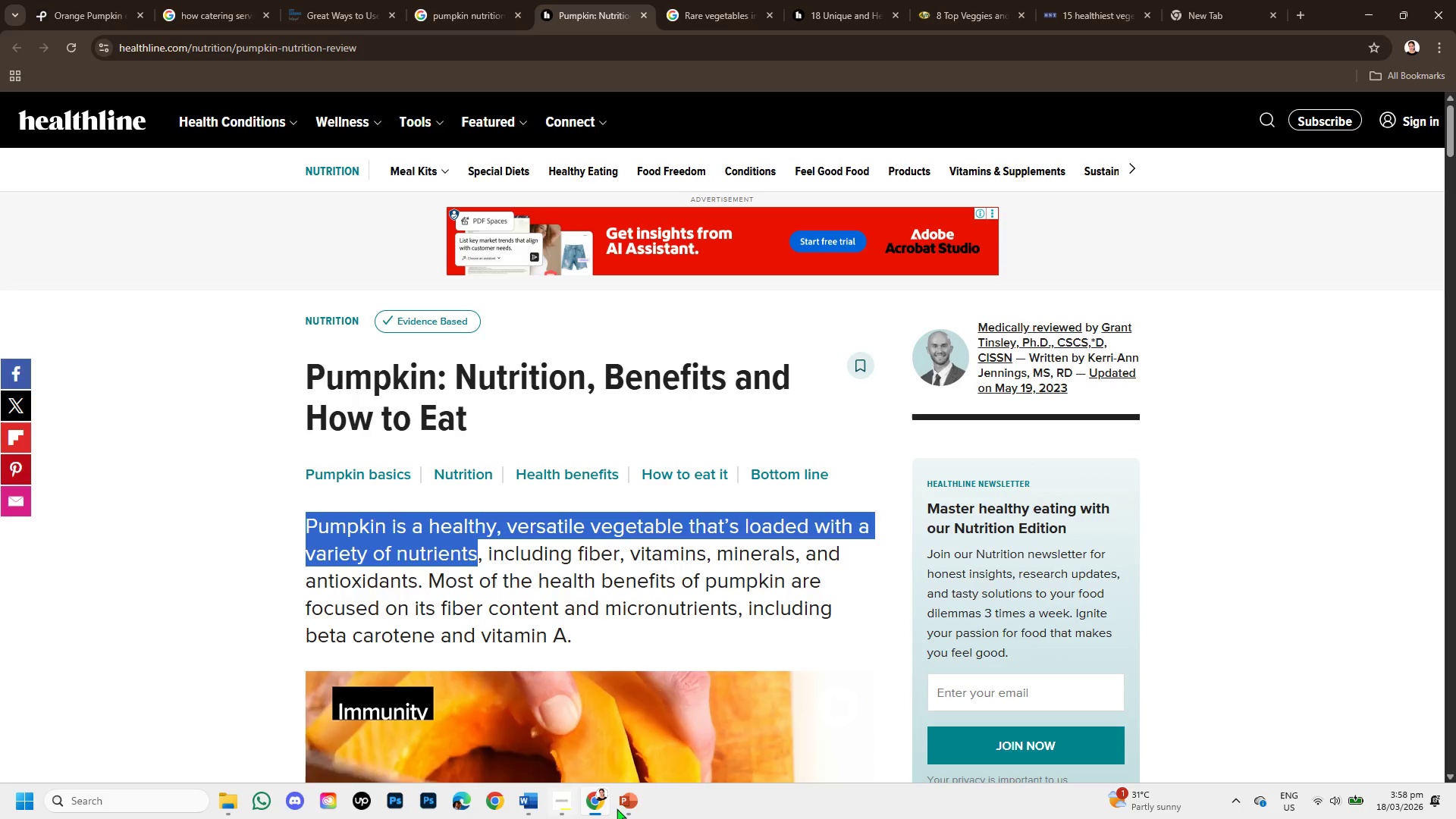 
left_click([631, 808])
 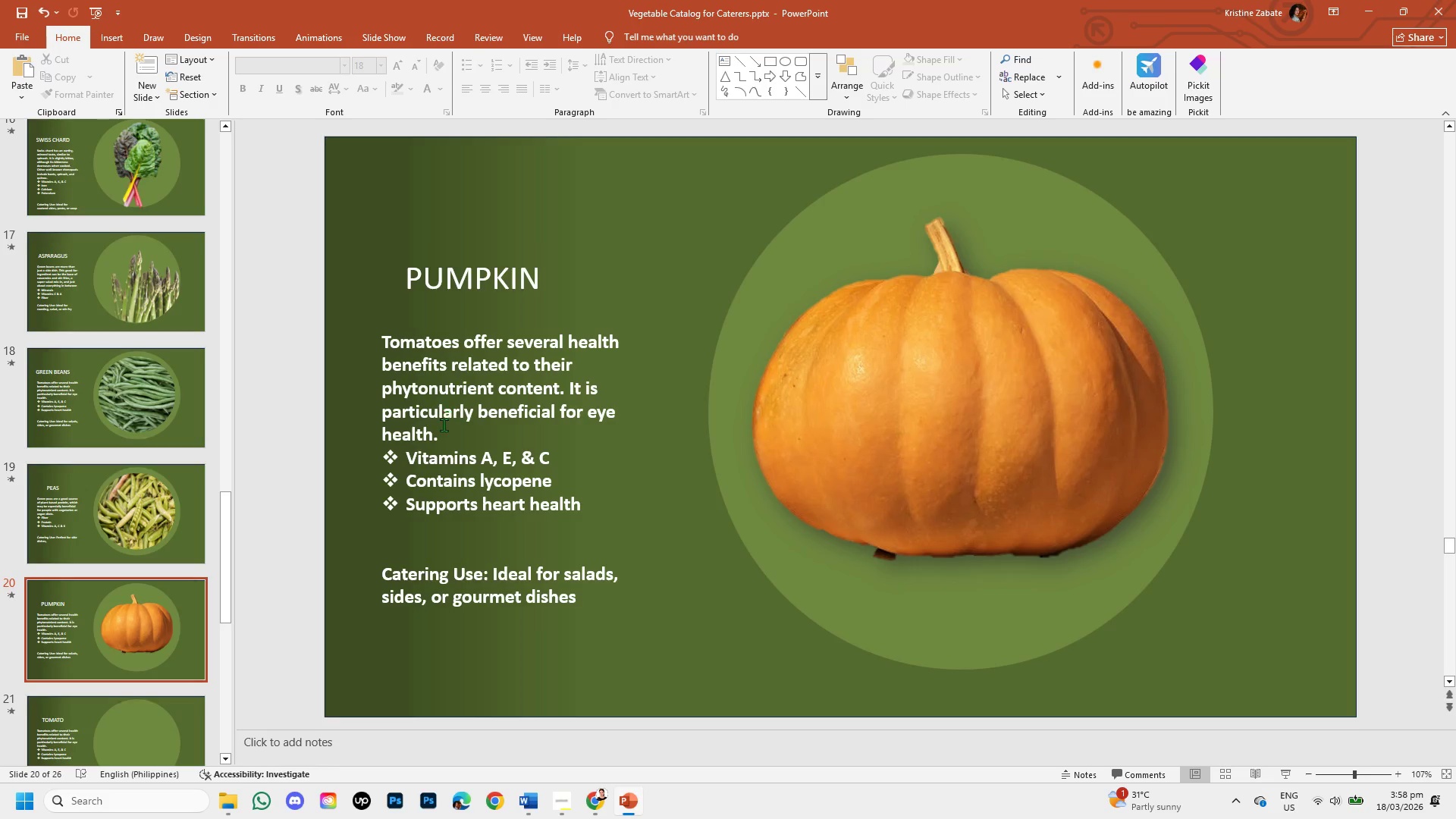 
left_click([443, 430])
 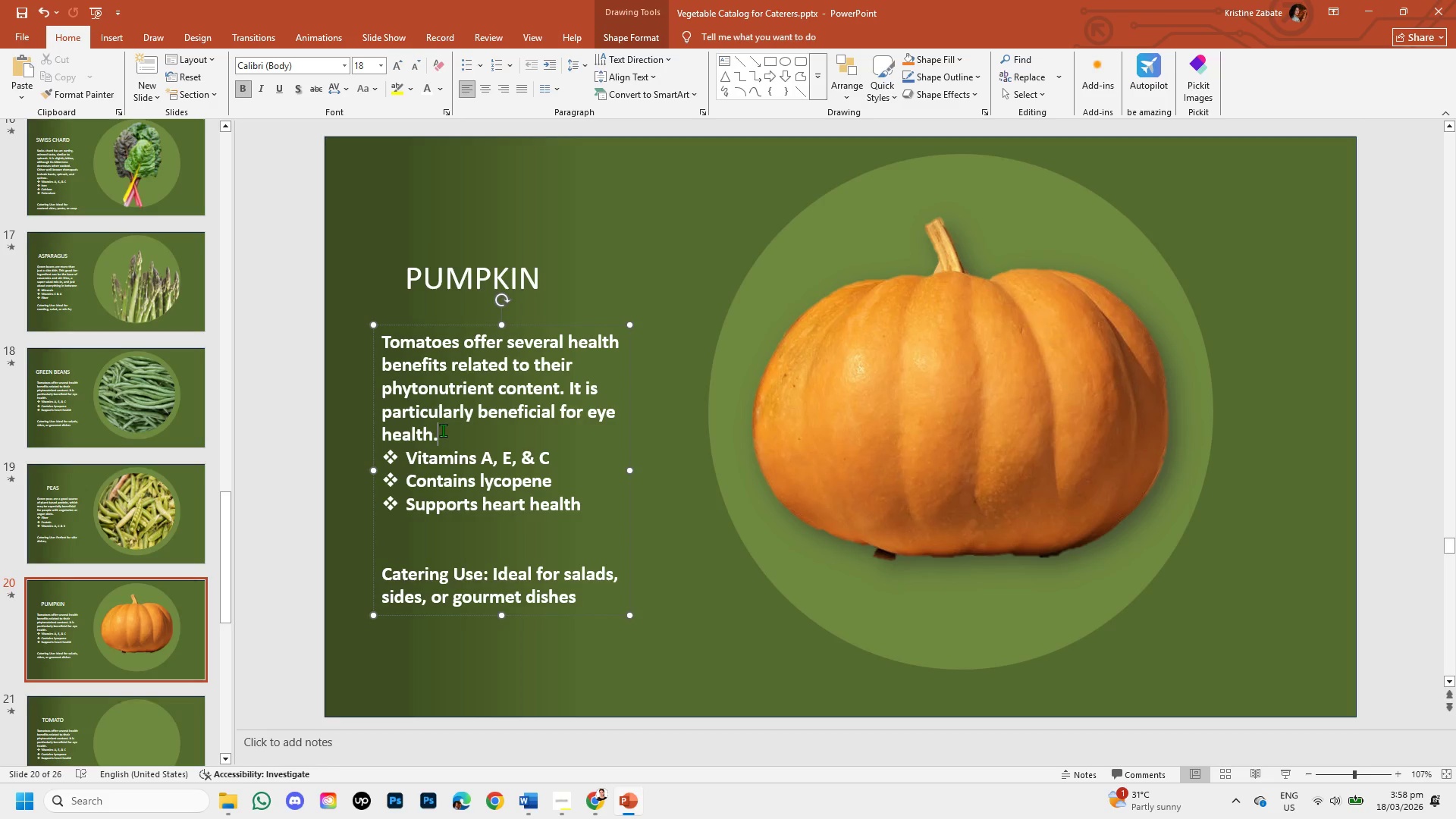 
left_click_drag(start_coordinate=[443, 430], to_coordinate=[409, 356])
 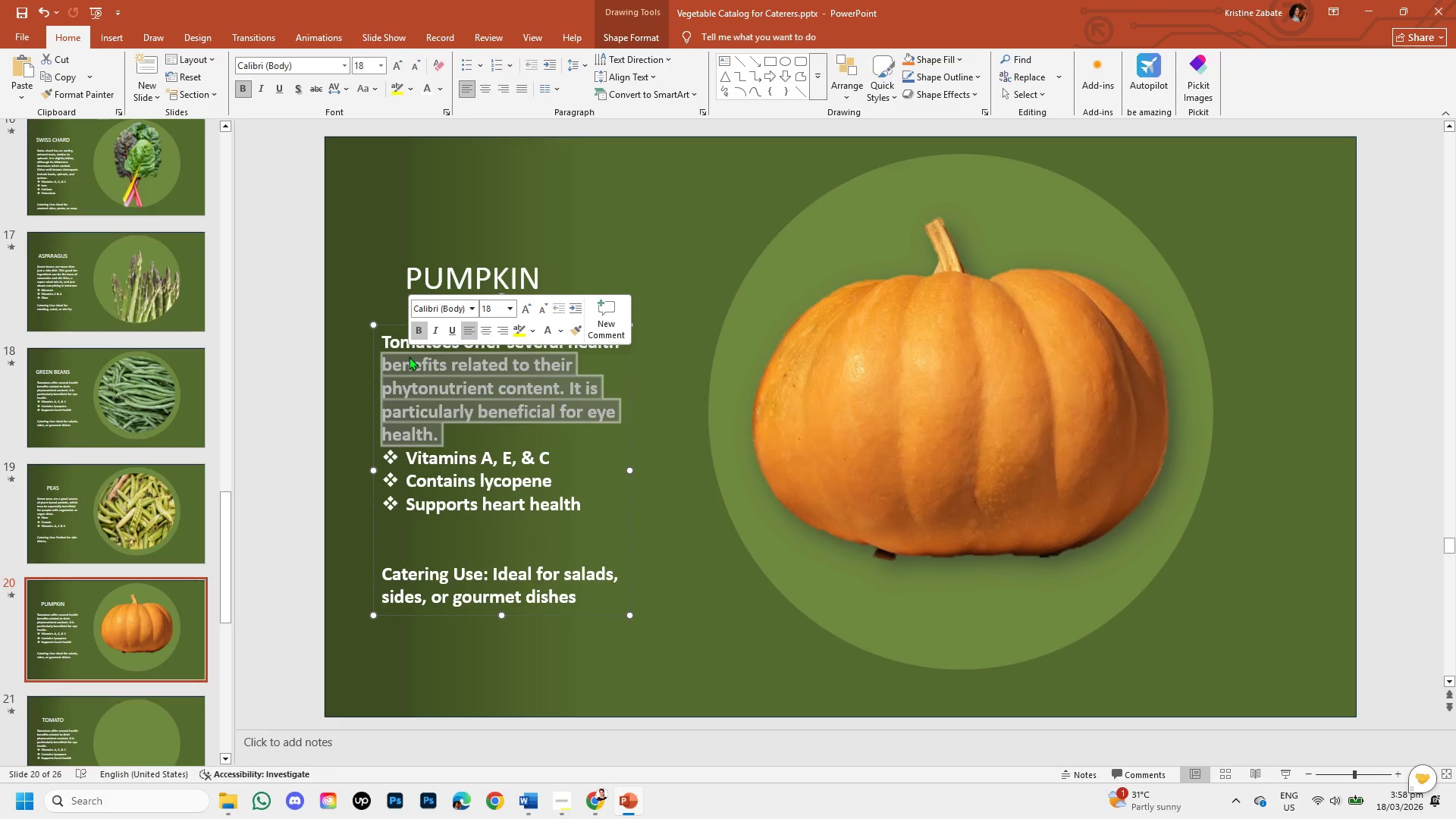 
key(Backspace)
 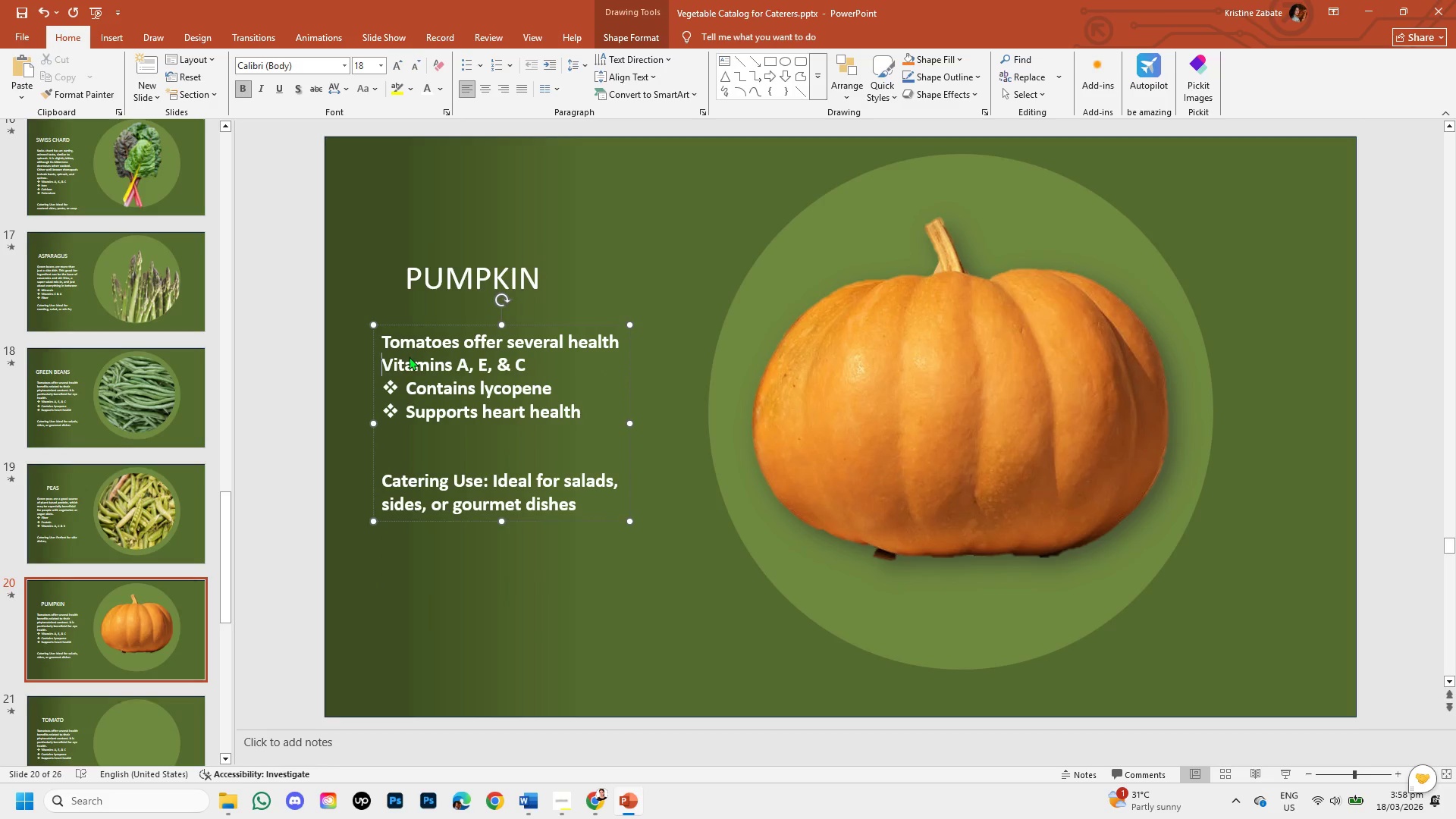 
hold_key(key=Backspace, duration=1.5)
 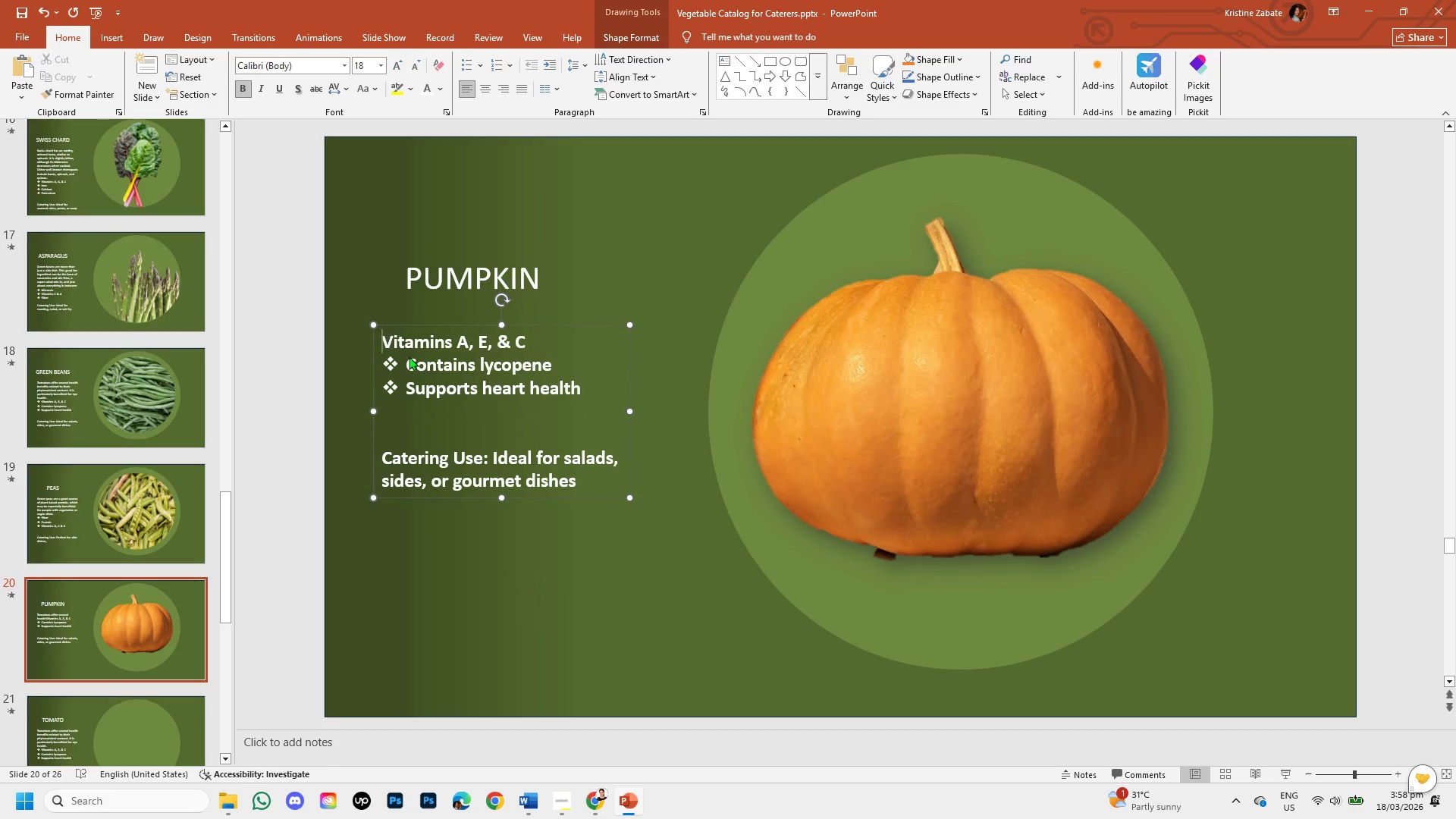 
key(Backspace)
 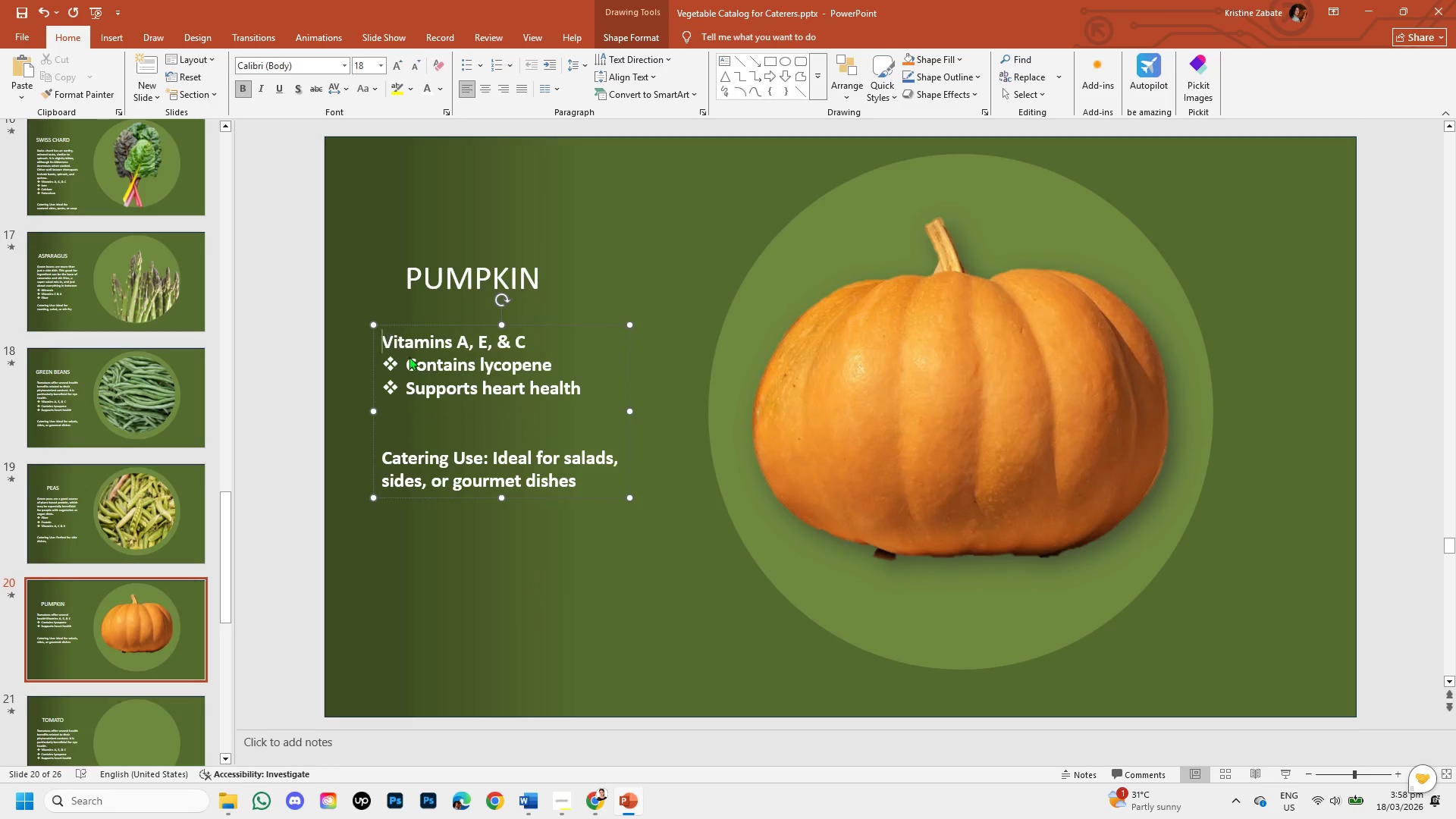 
key(Backspace)
 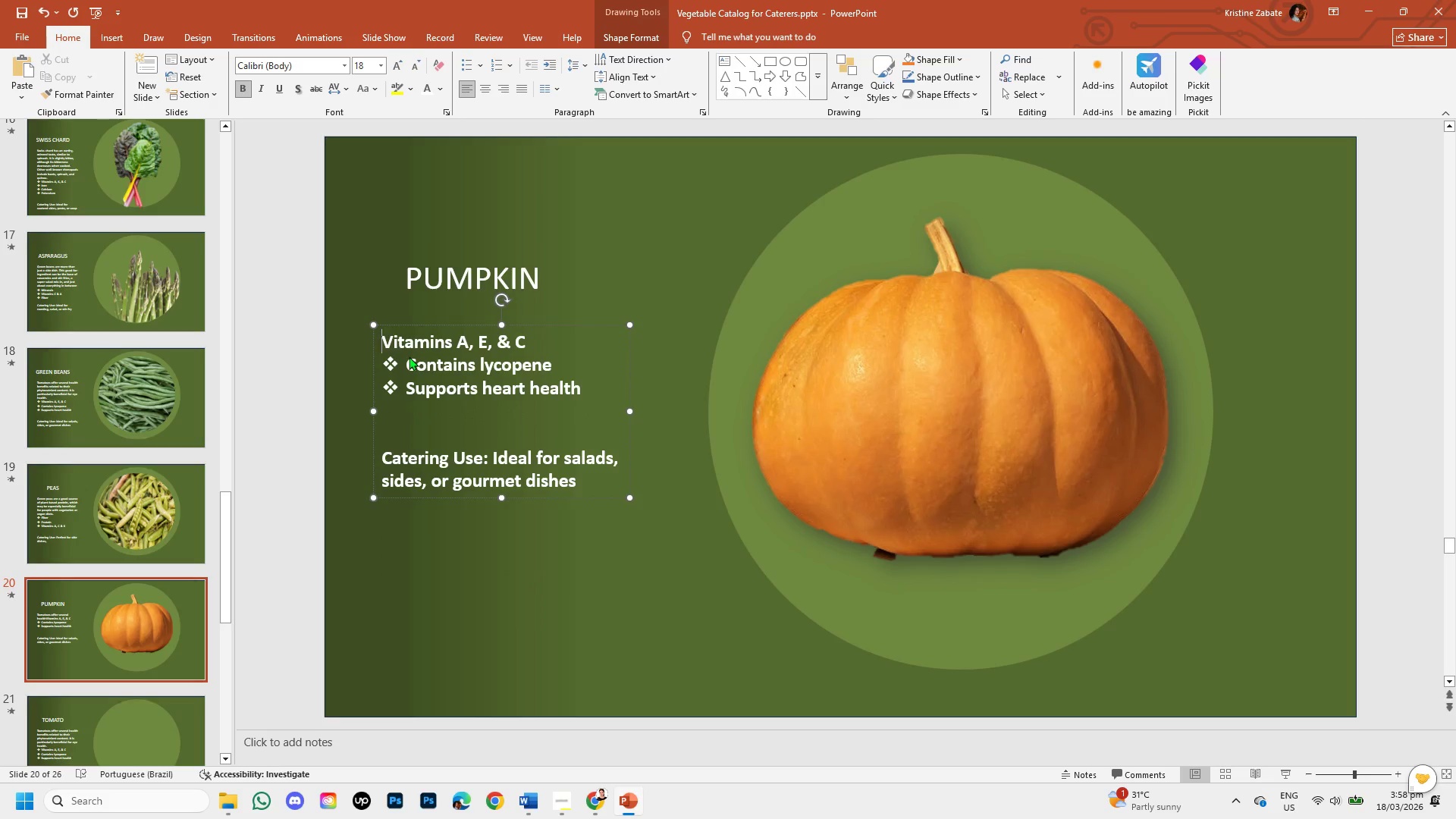 
key(Control+V)
 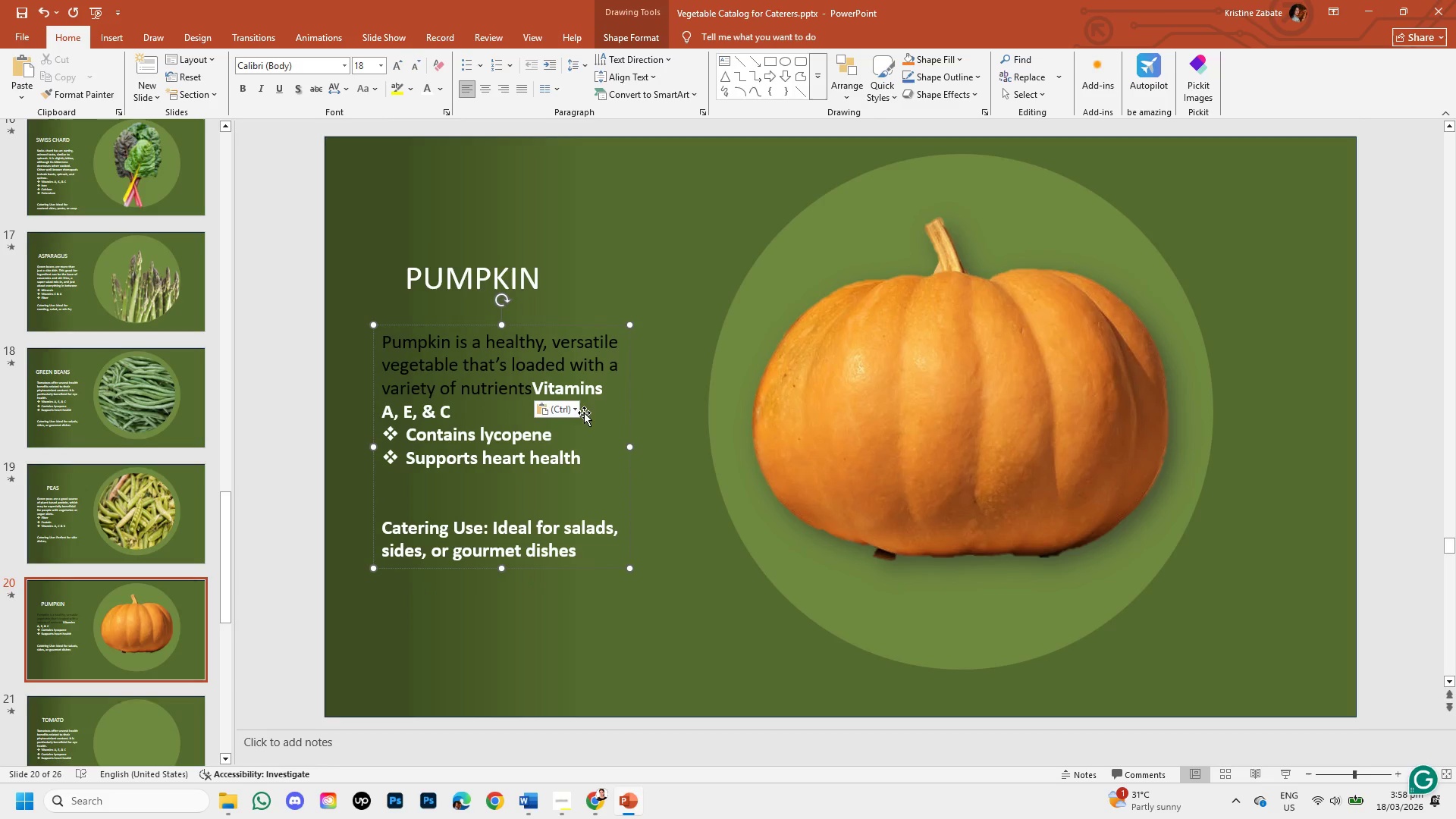 
left_click([573, 409])
 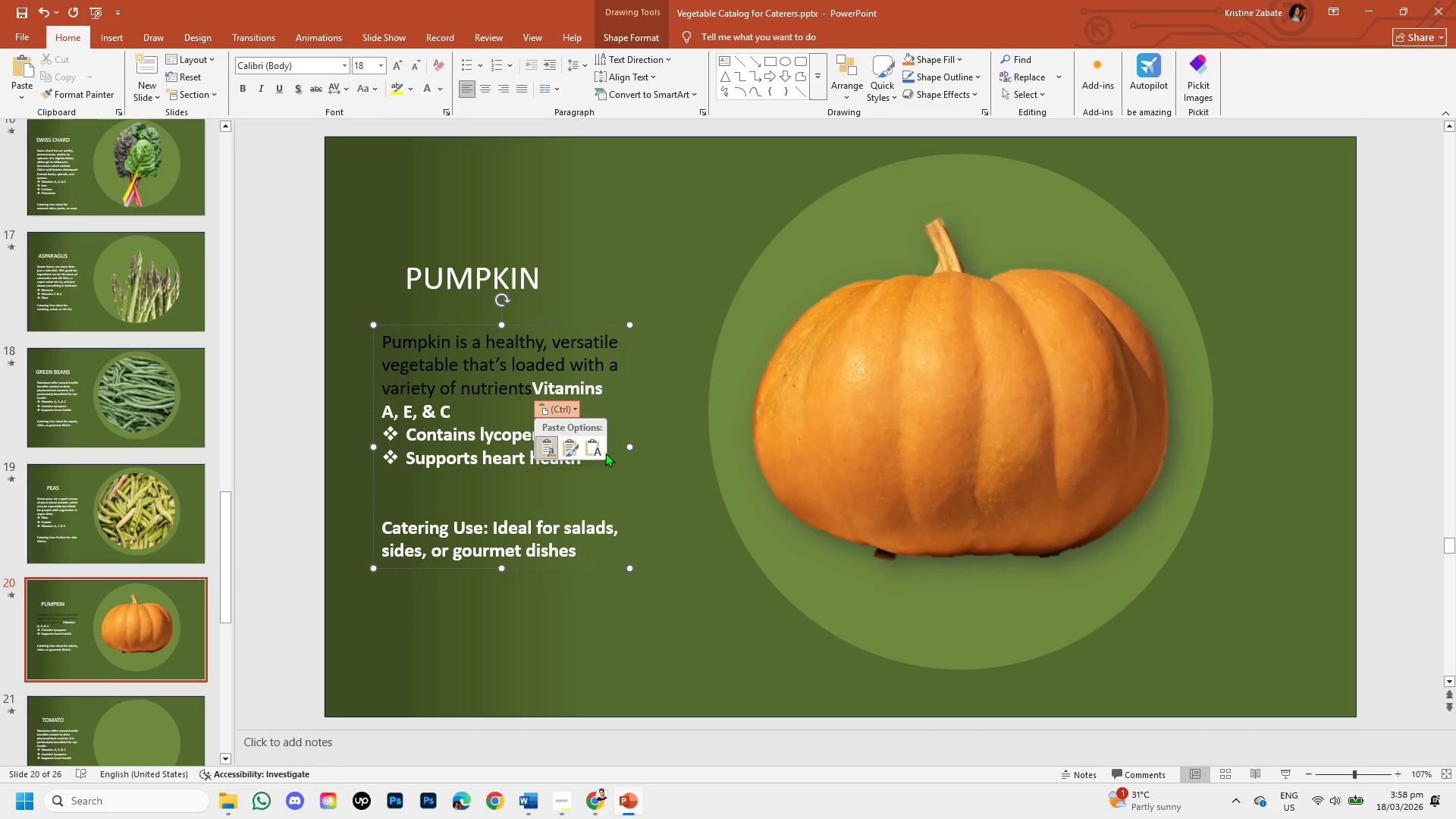 
left_click([605, 453])
 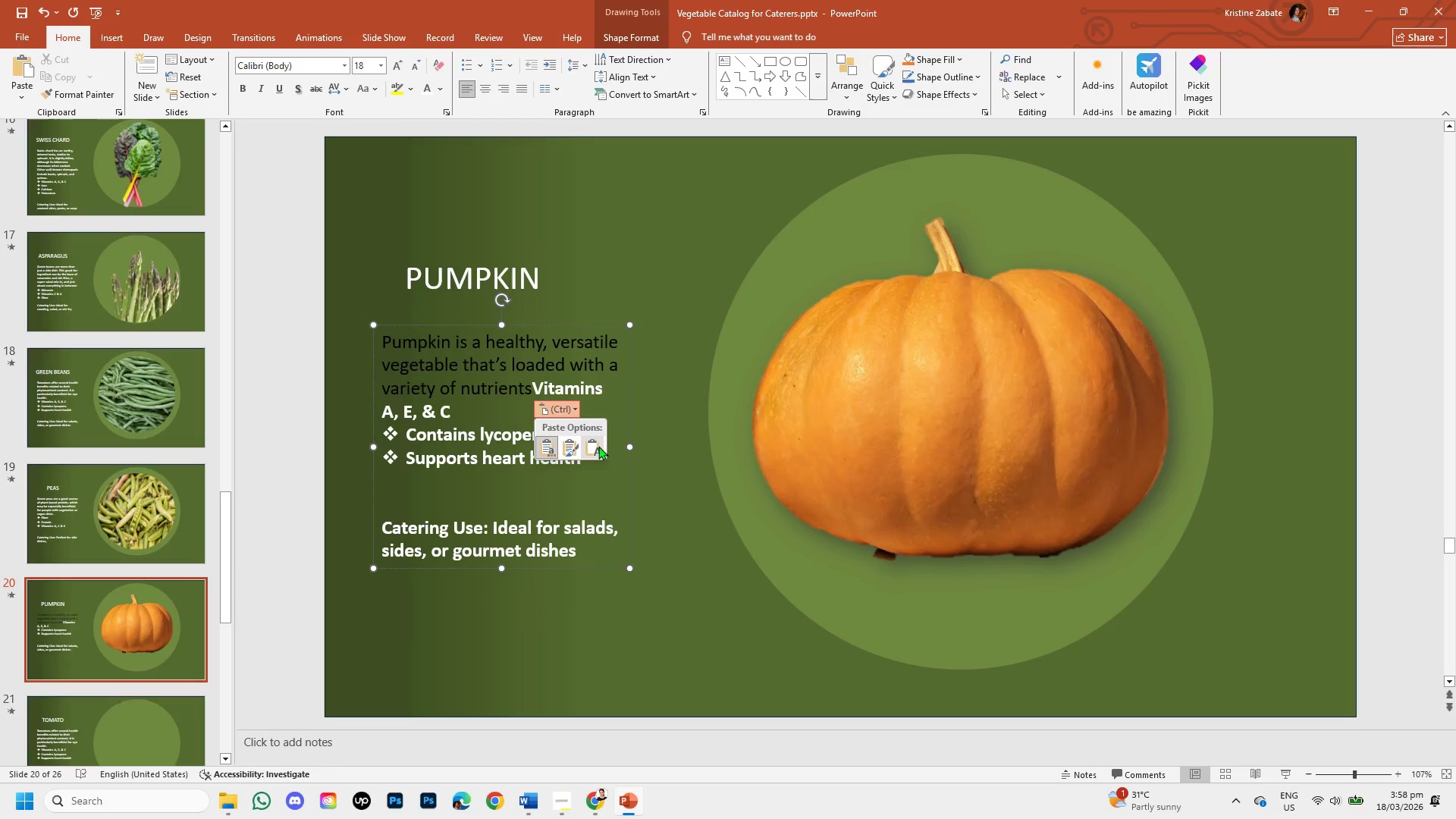 
left_click([593, 444])
 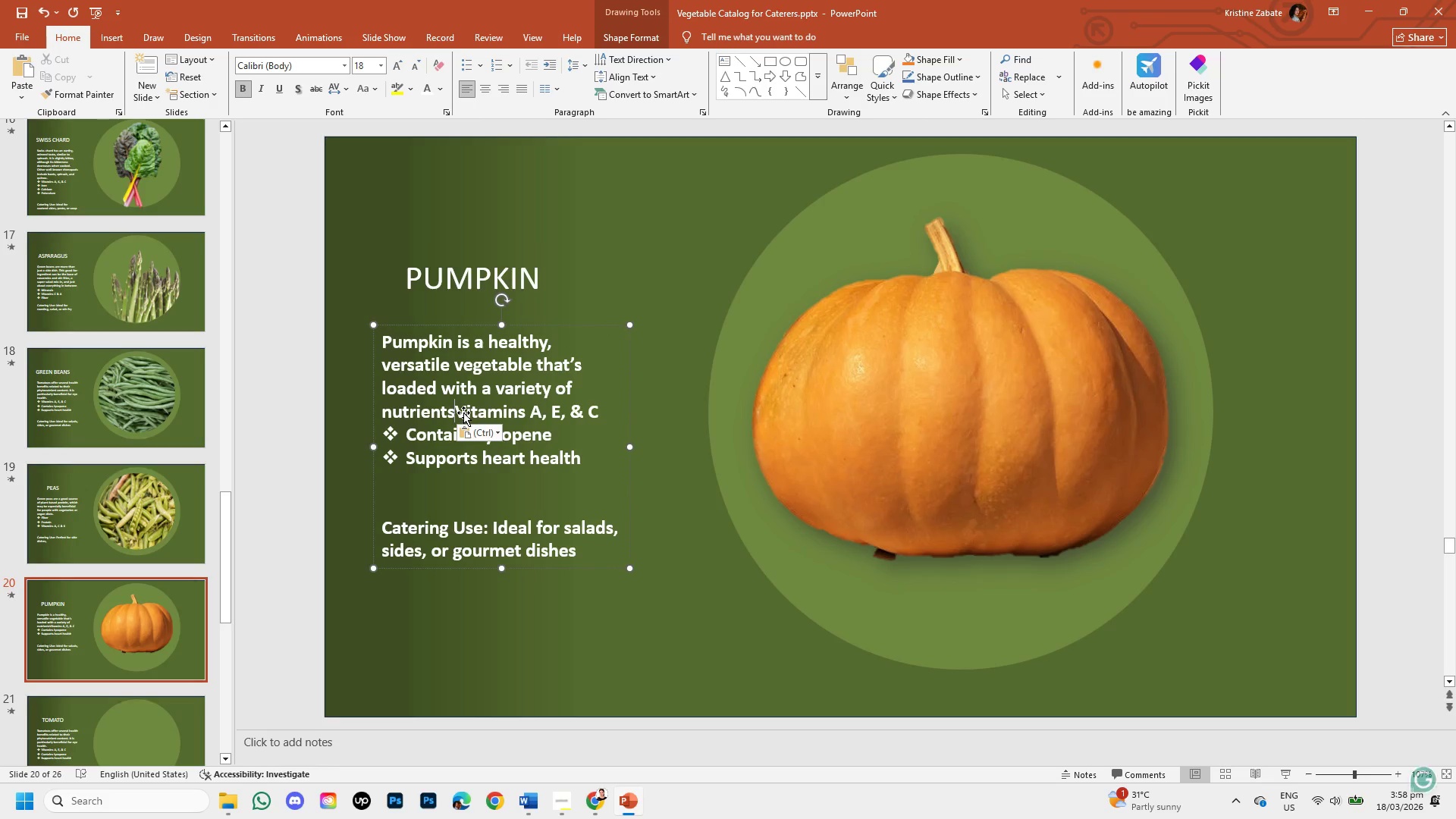 
key(Enter)
 